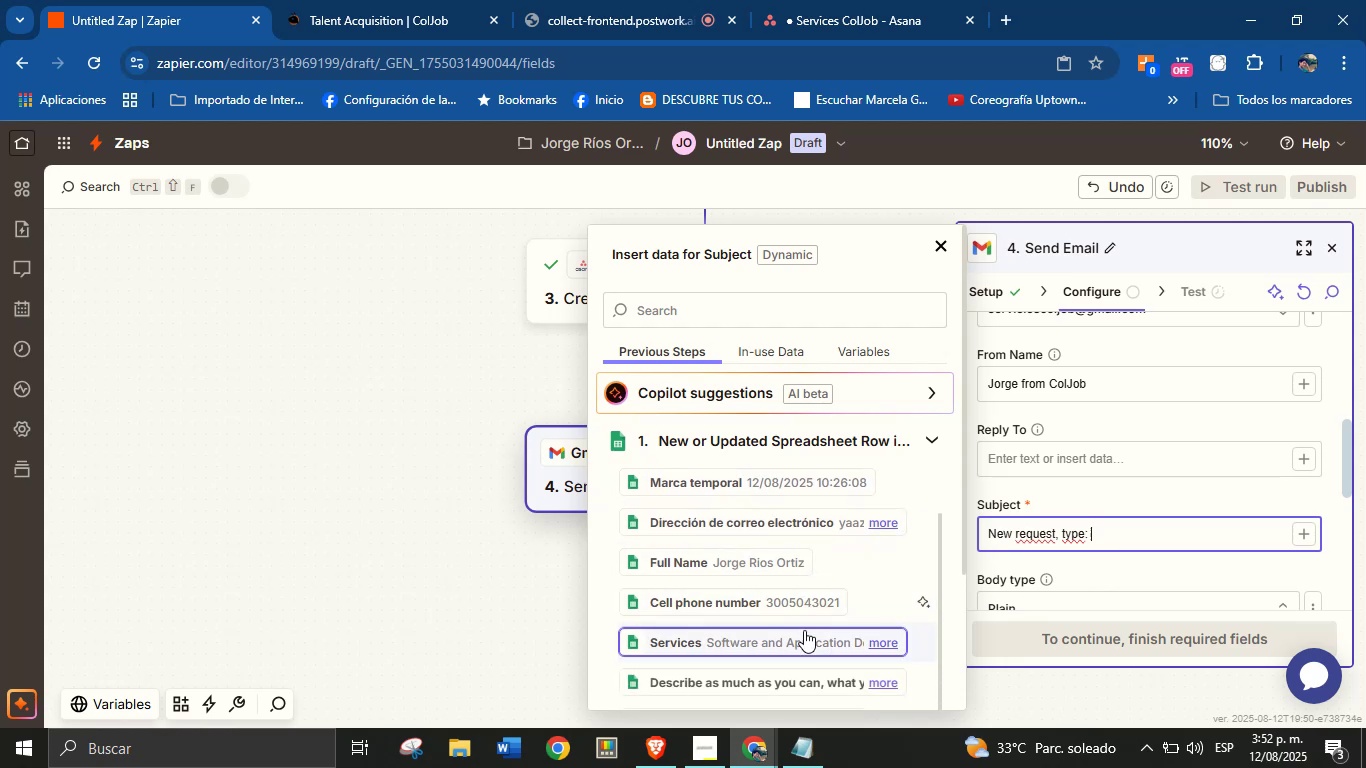 
left_click([802, 638])
 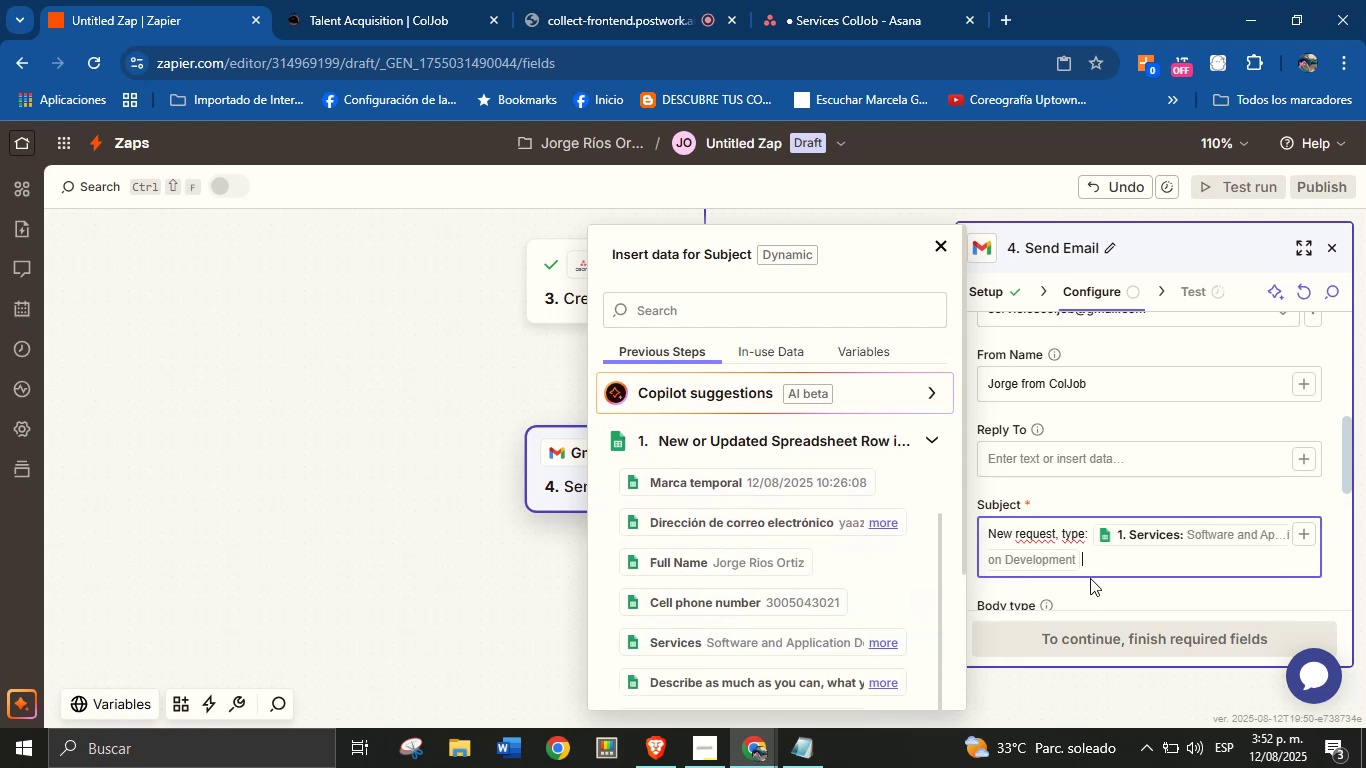 
left_click([1123, 583])
 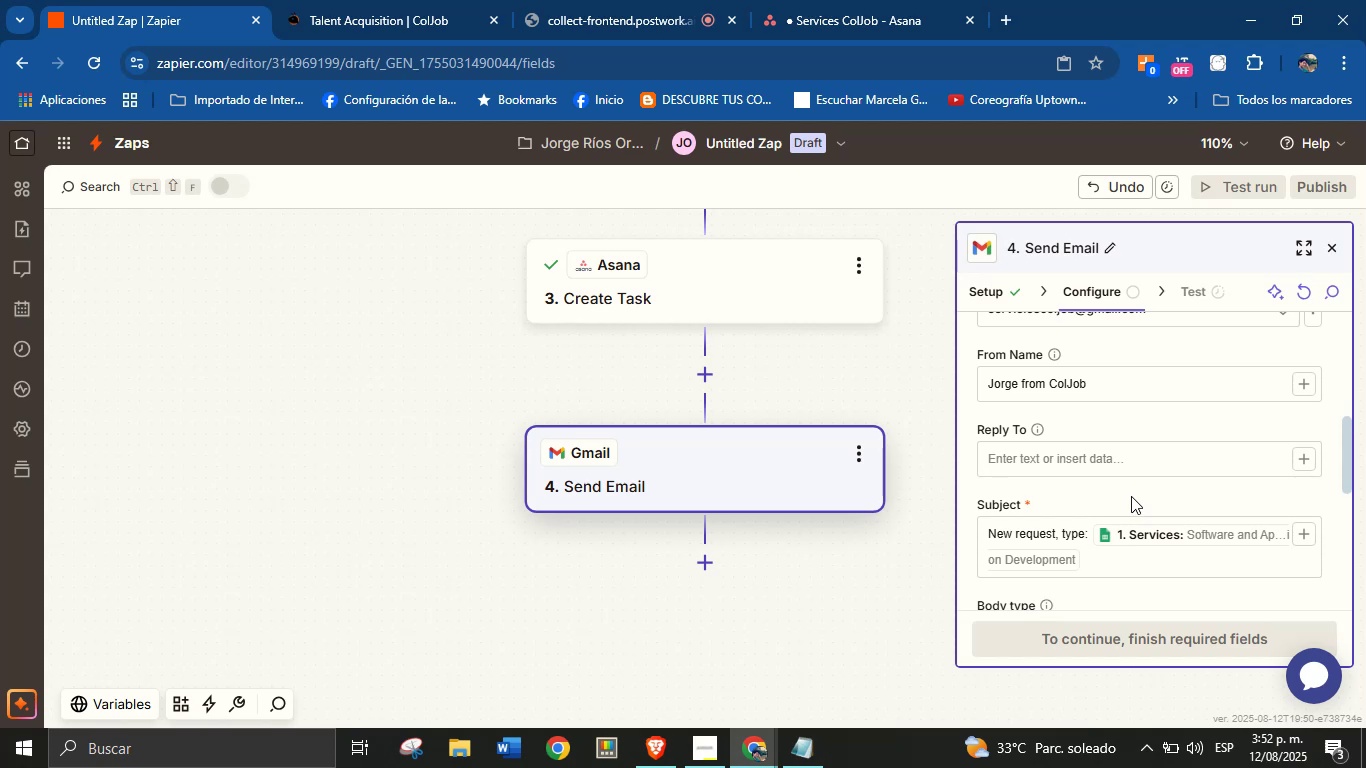 
wait(20.53)
 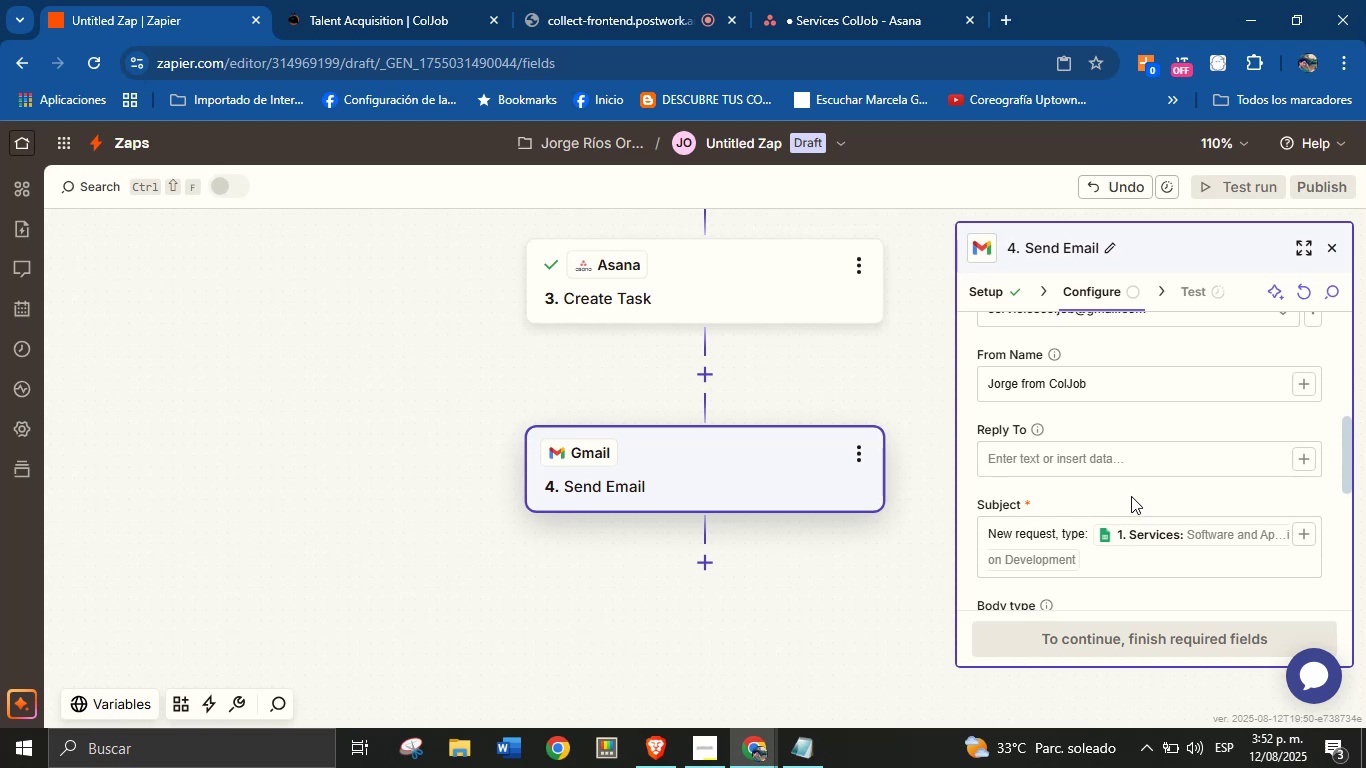 
left_click([1152, 503])
 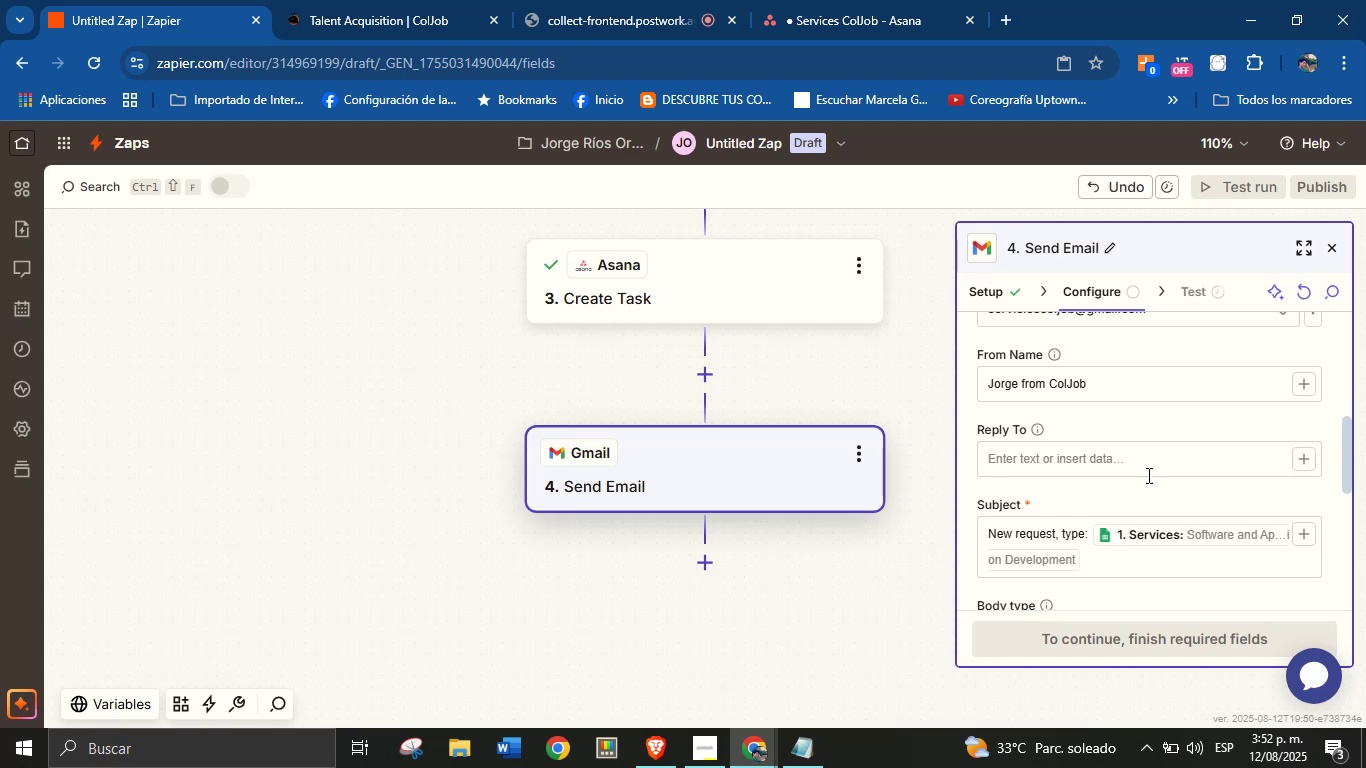 
scroll: coordinate [1140, 510], scroll_direction: down, amount: 2.0
 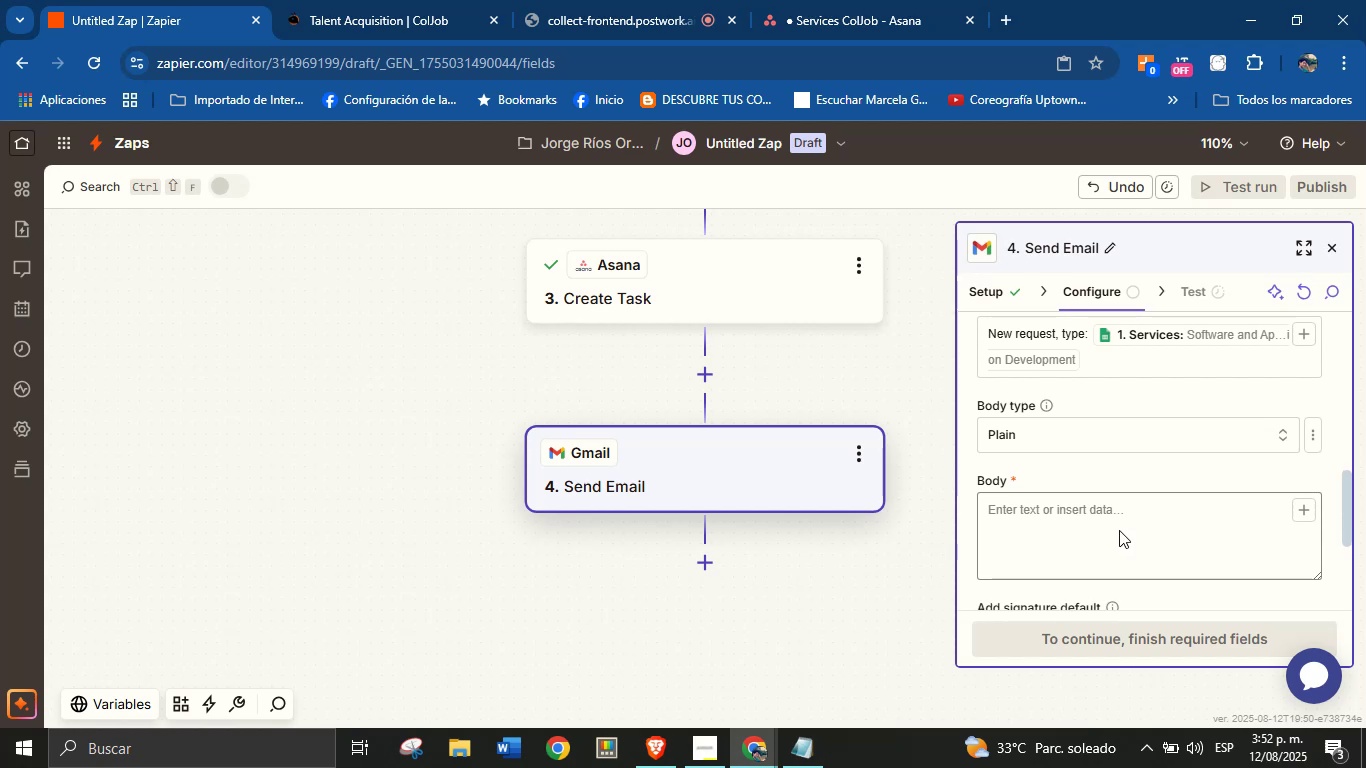 
scroll: coordinate [1113, 472], scroll_direction: up, amount: 4.0
 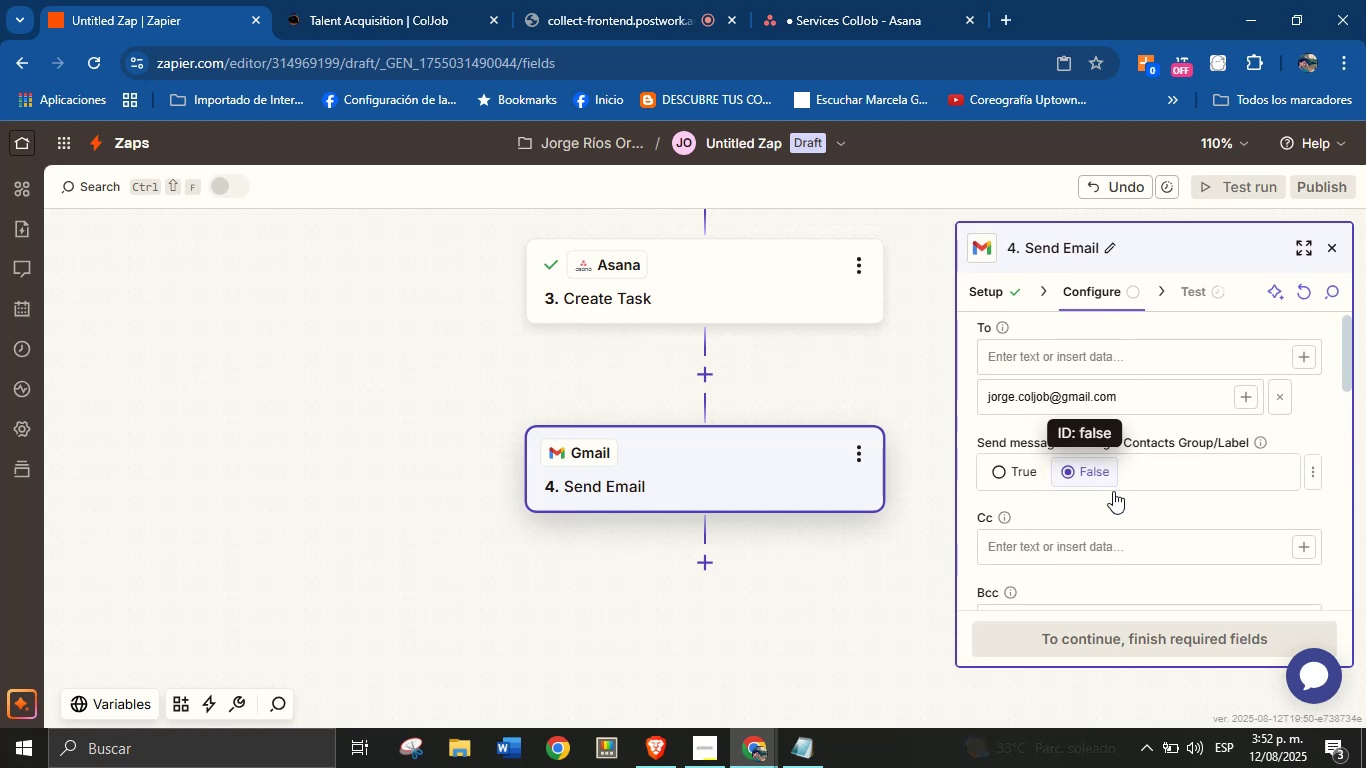 
scroll: coordinate [1133, 471], scroll_direction: none, amount: 0.0
 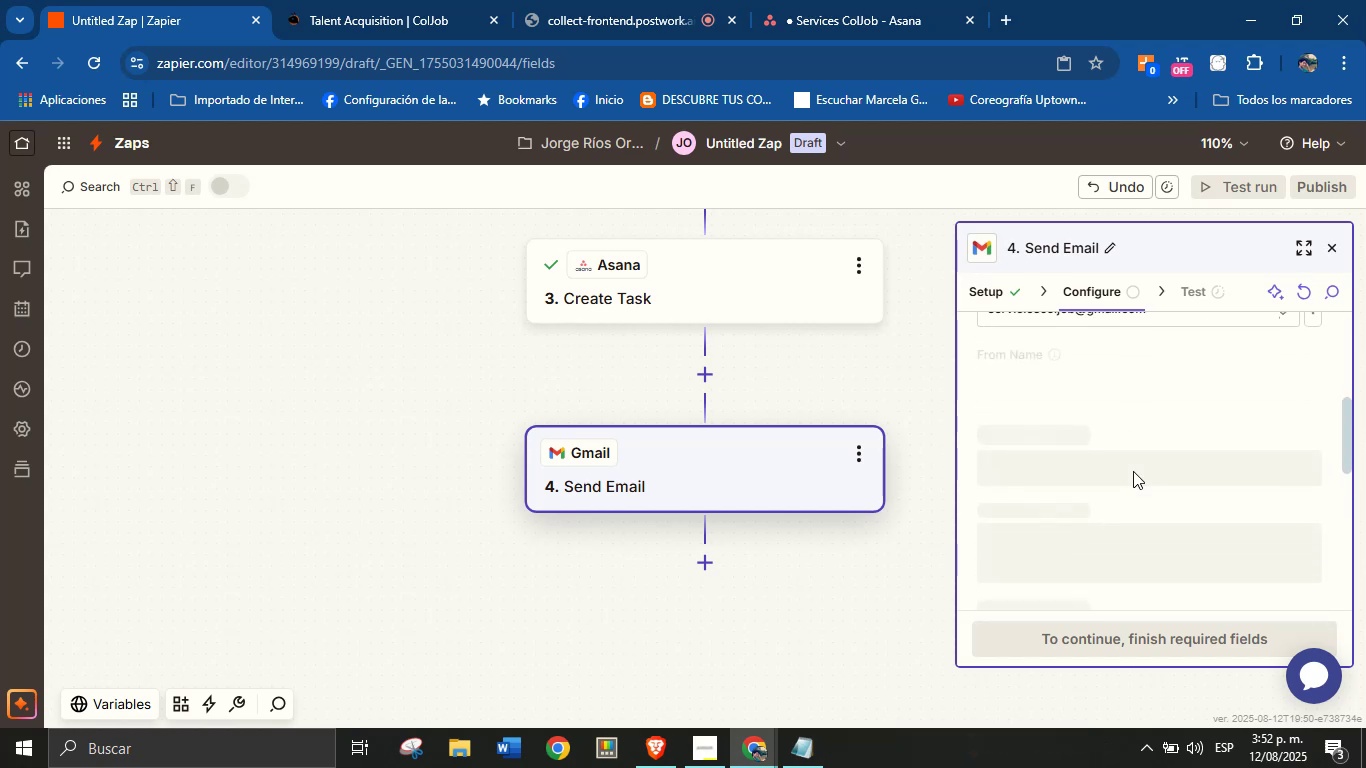 
scroll: coordinate [1133, 471], scroll_direction: down, amount: 2.0
 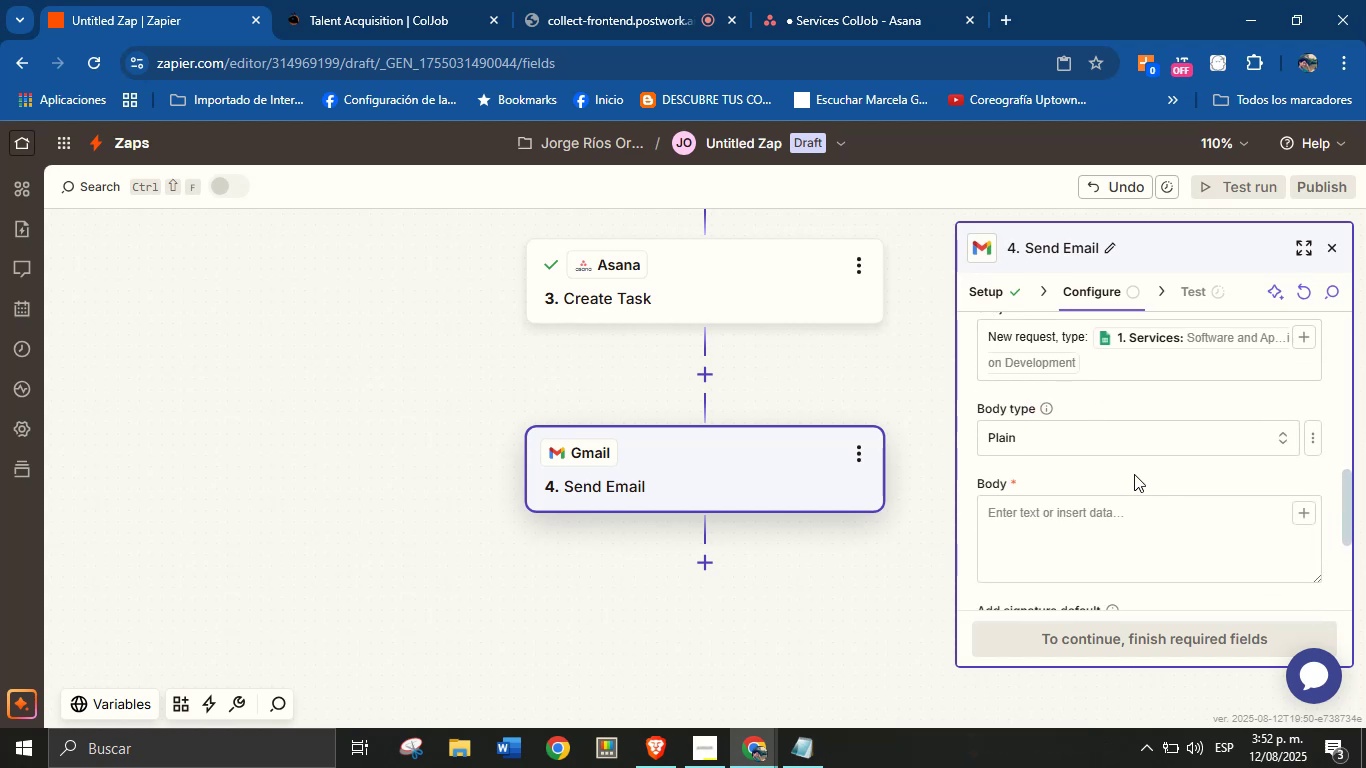 
left_click([1055, 525])
 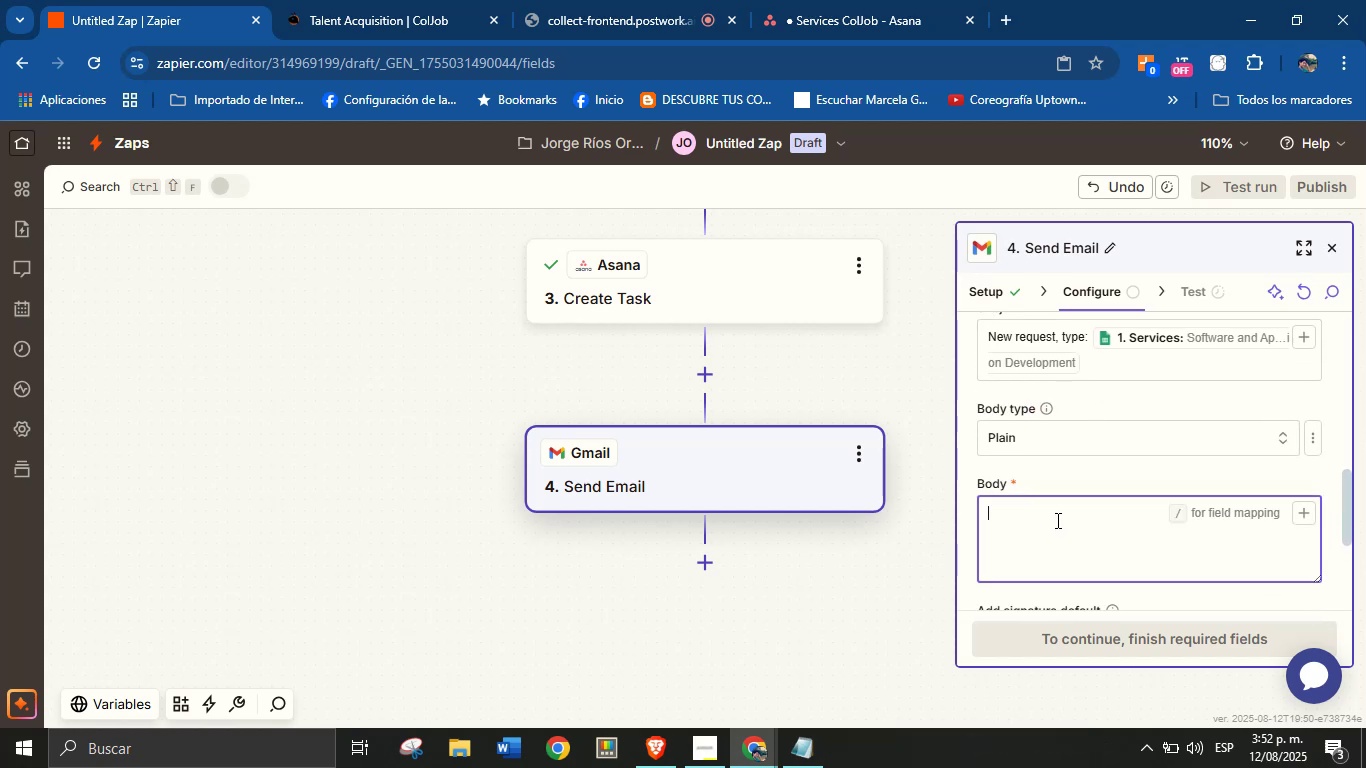 
scroll: coordinate [1074, 486], scroll_direction: down, amount: 2.0
 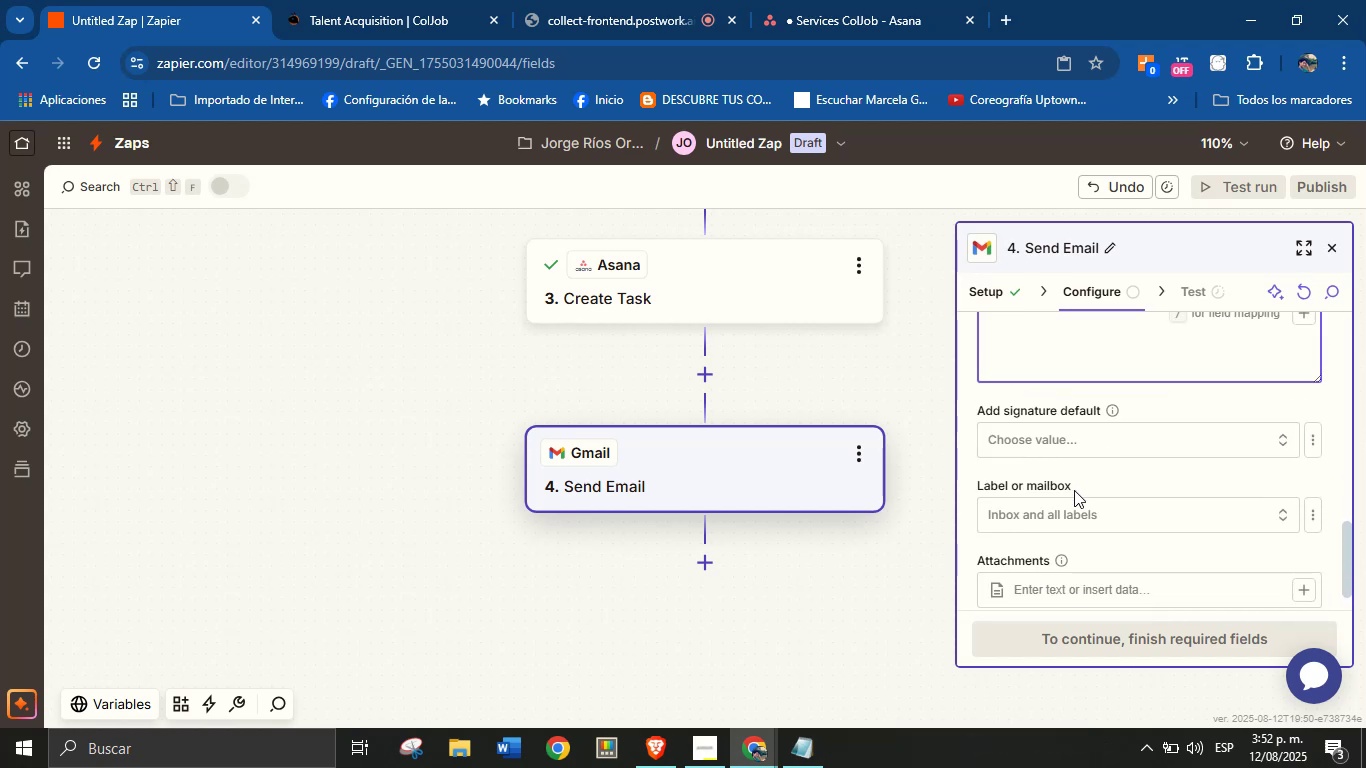 
scroll: coordinate [1074, 483], scroll_direction: up, amount: 1.0
 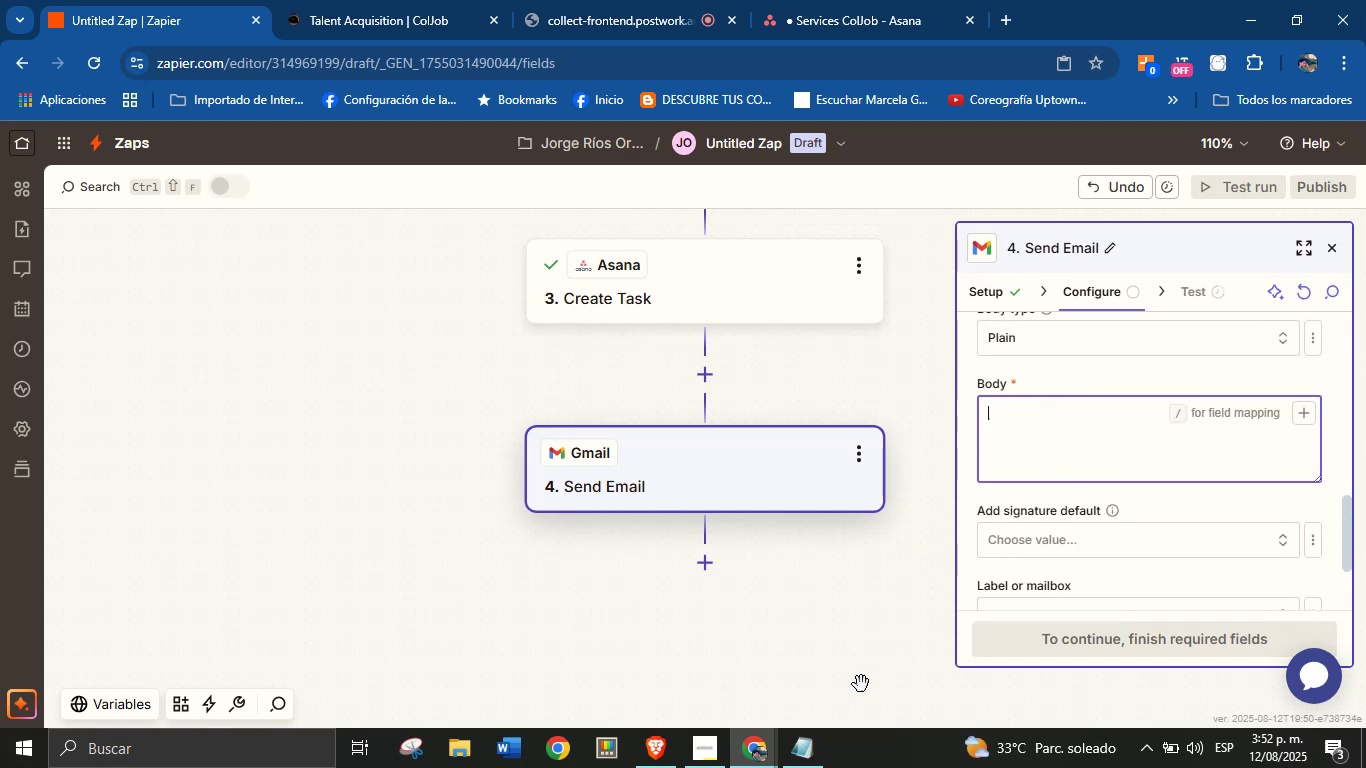 
left_click([803, 756])
 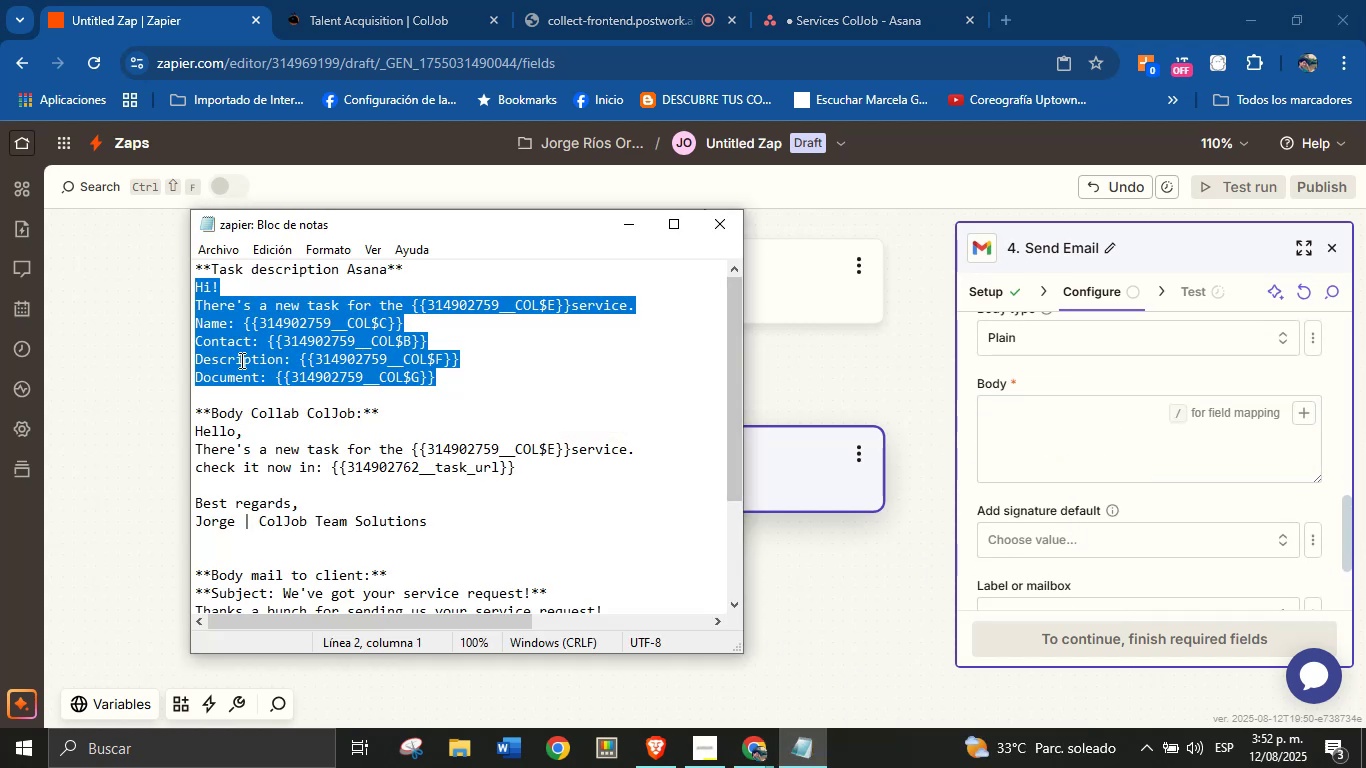 
scroll: coordinate [292, 372], scroll_direction: up, amount: 1.0
 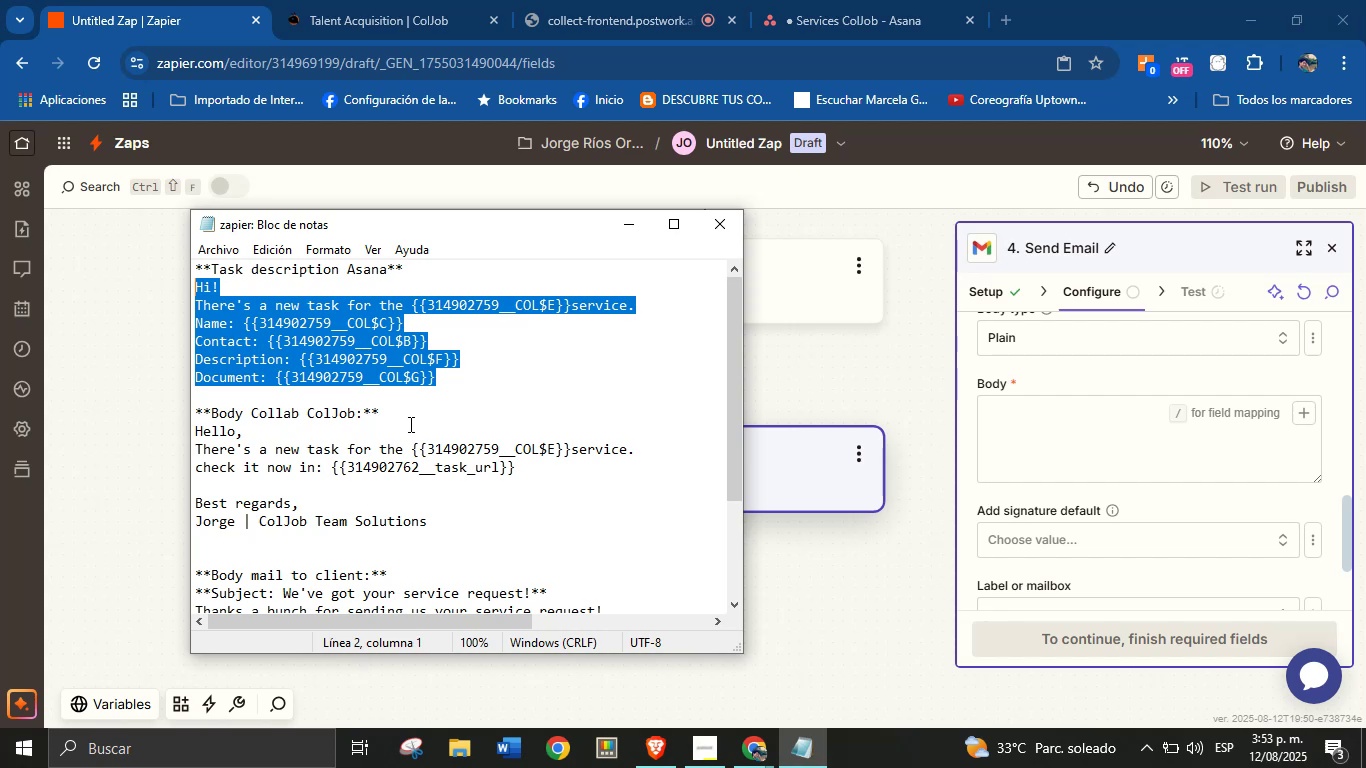 
wait(18.26)
 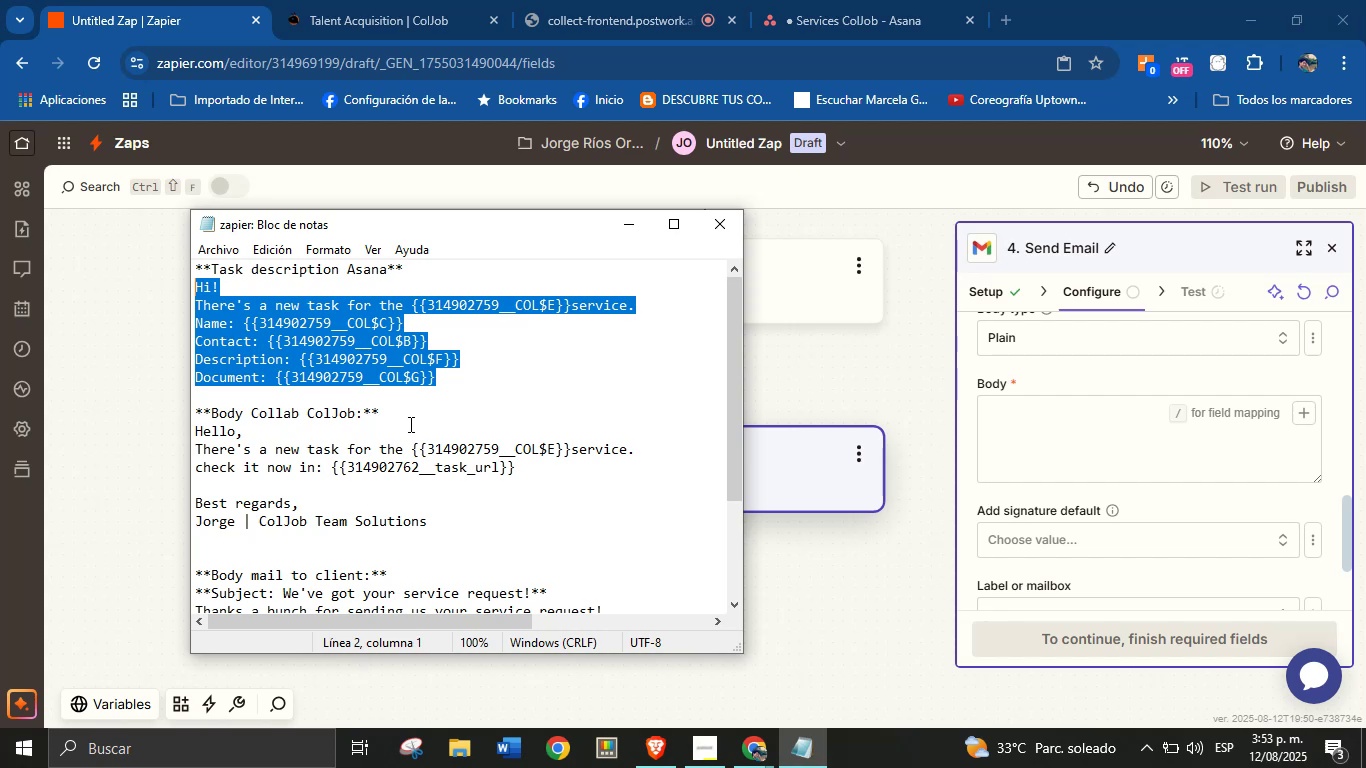 
left_click([410, 457])
 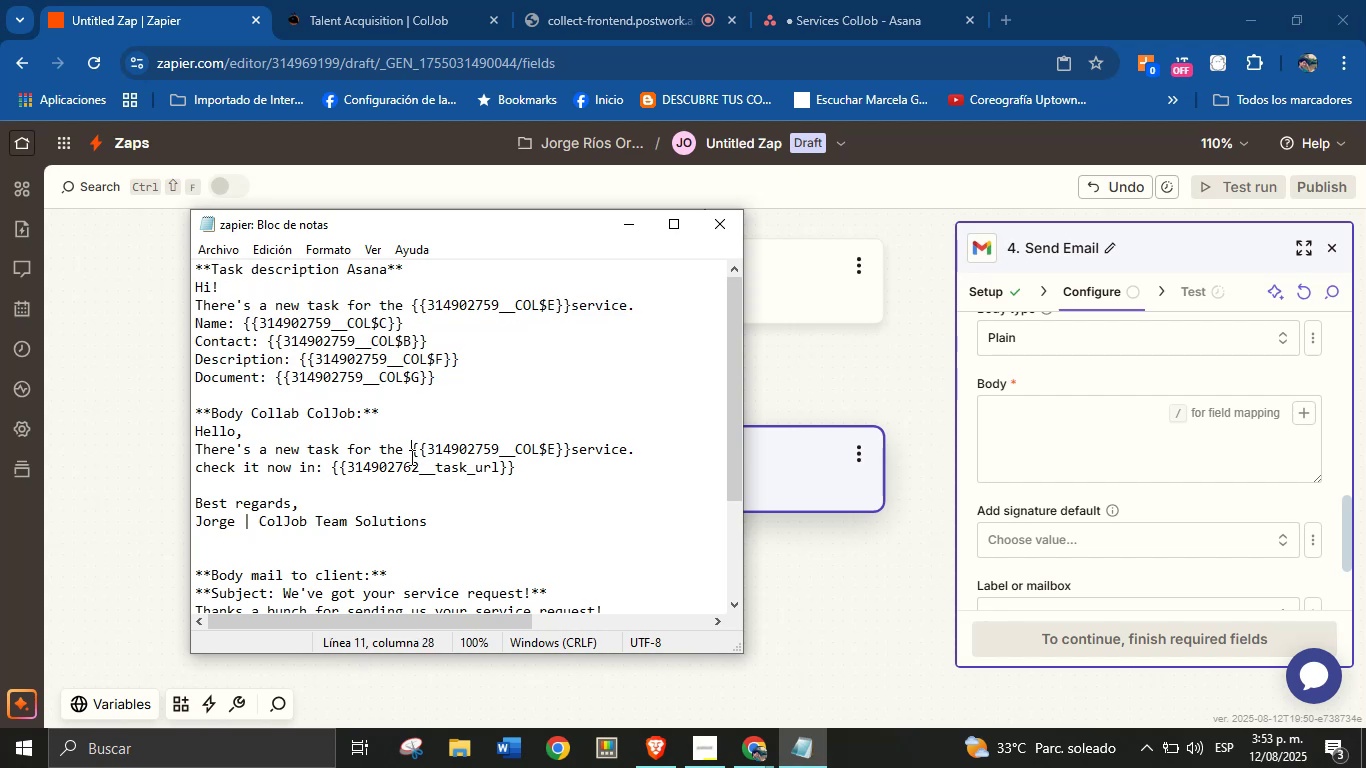 
scroll: coordinate [410, 453], scroll_direction: down, amount: 3.0
 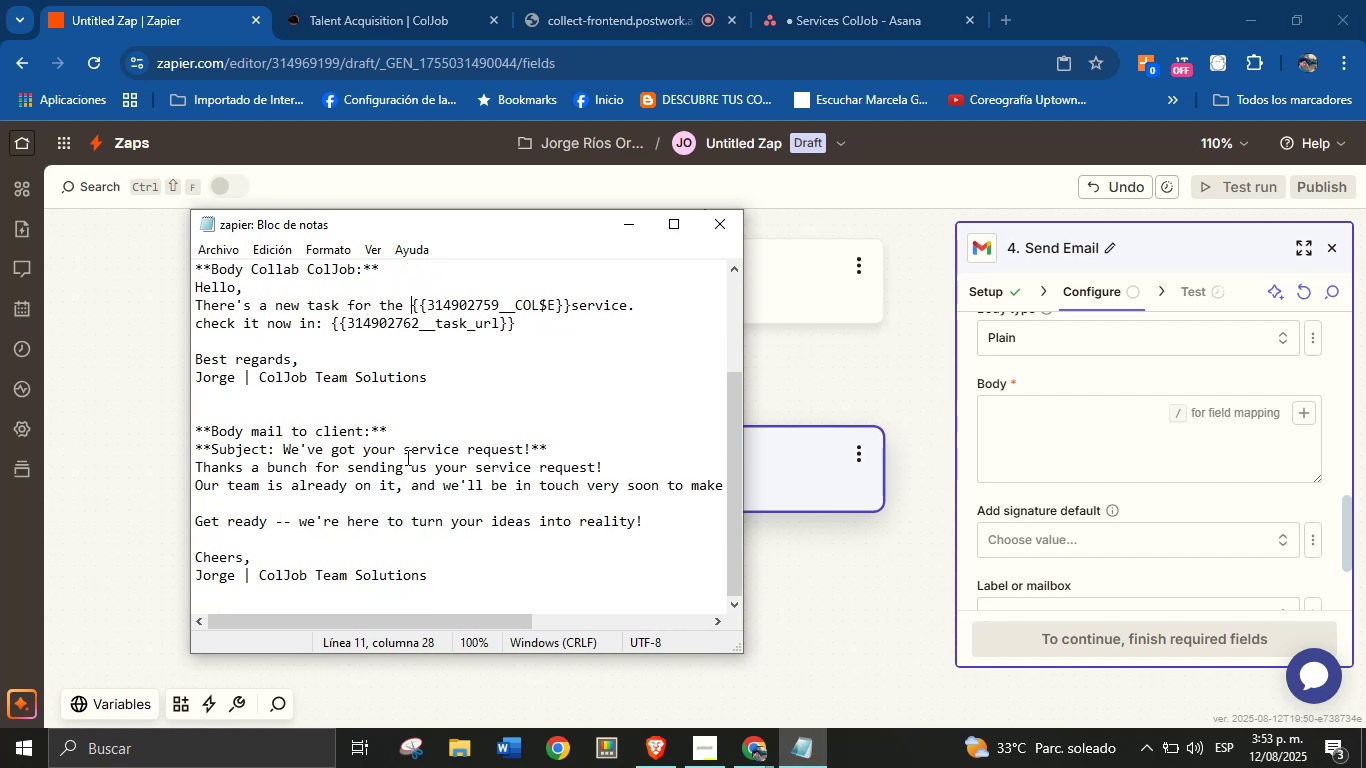 
scroll: coordinate [364, 461], scroll_direction: none, amount: 0.0
 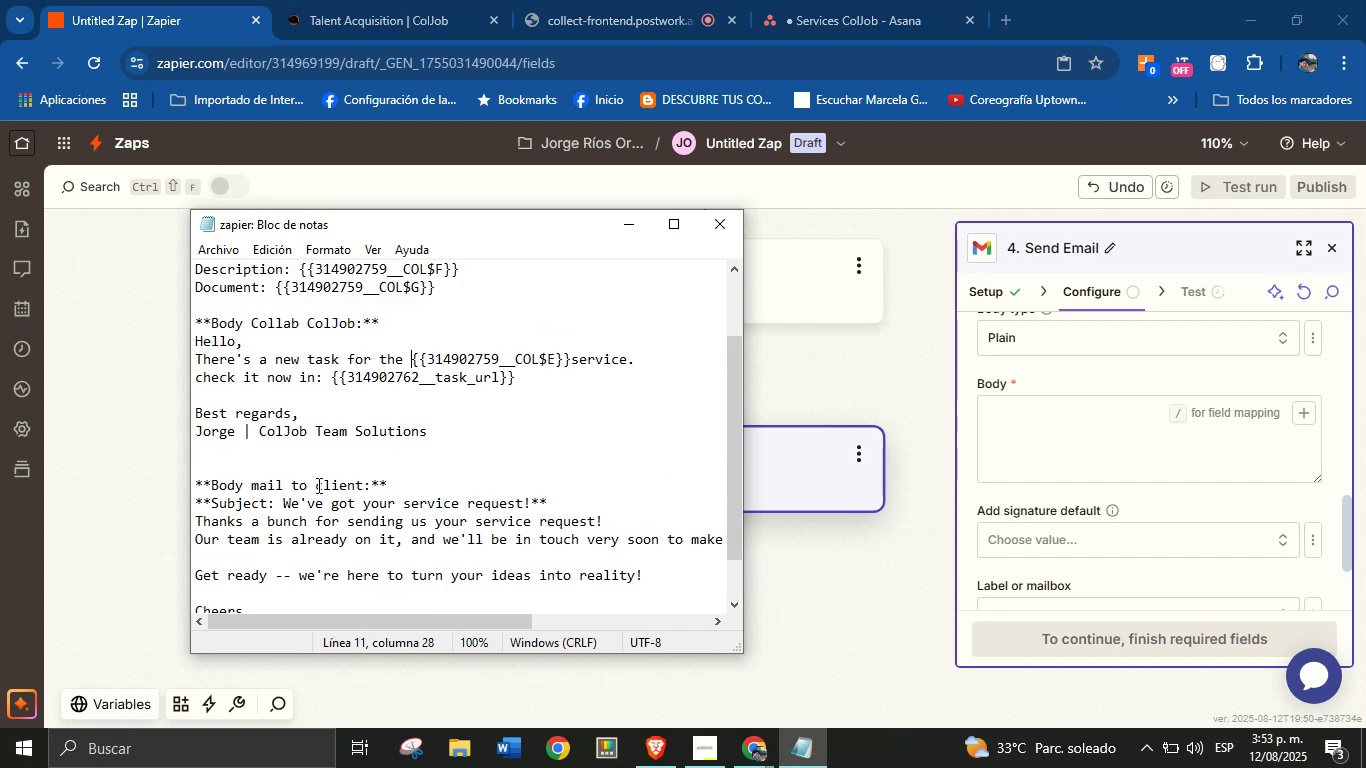 
left_click_drag(start_coordinate=[522, 371], to_coordinate=[193, 346])
 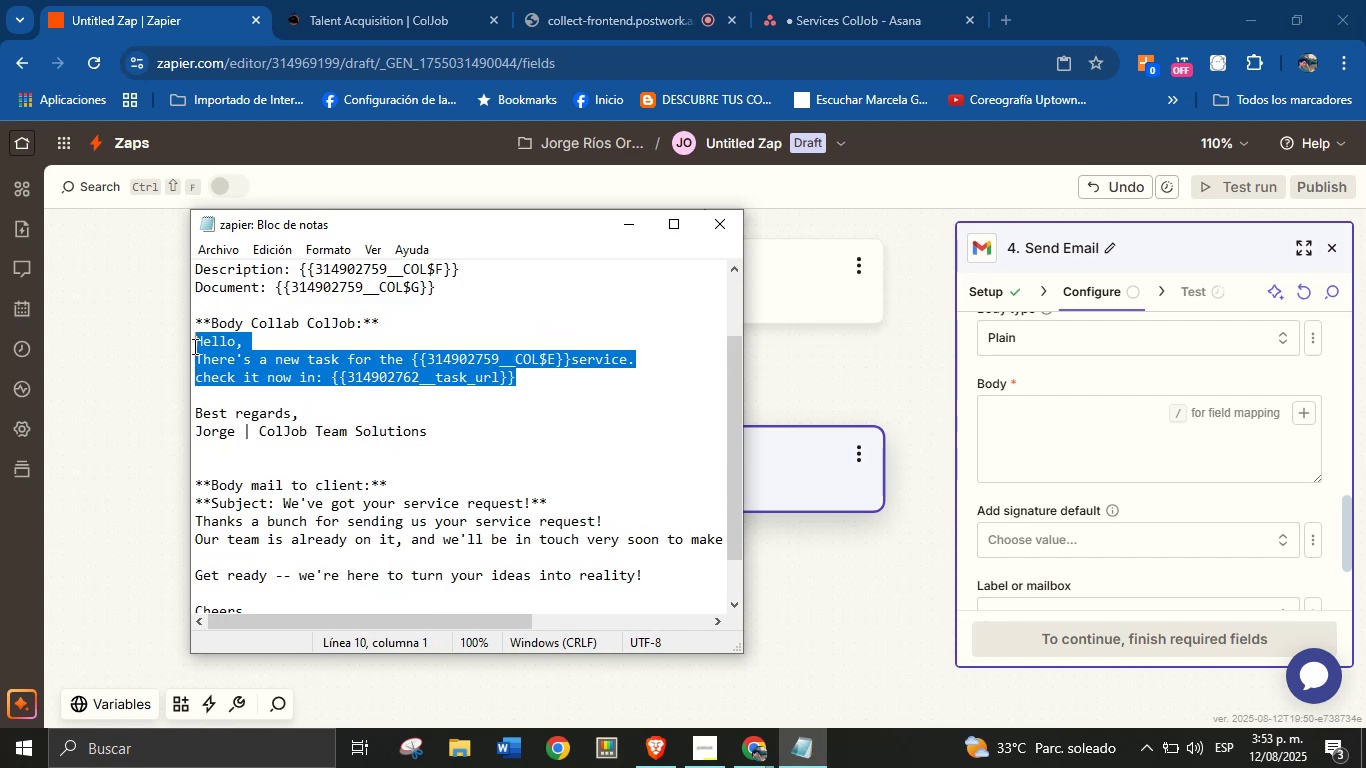 
key(Control+C)
 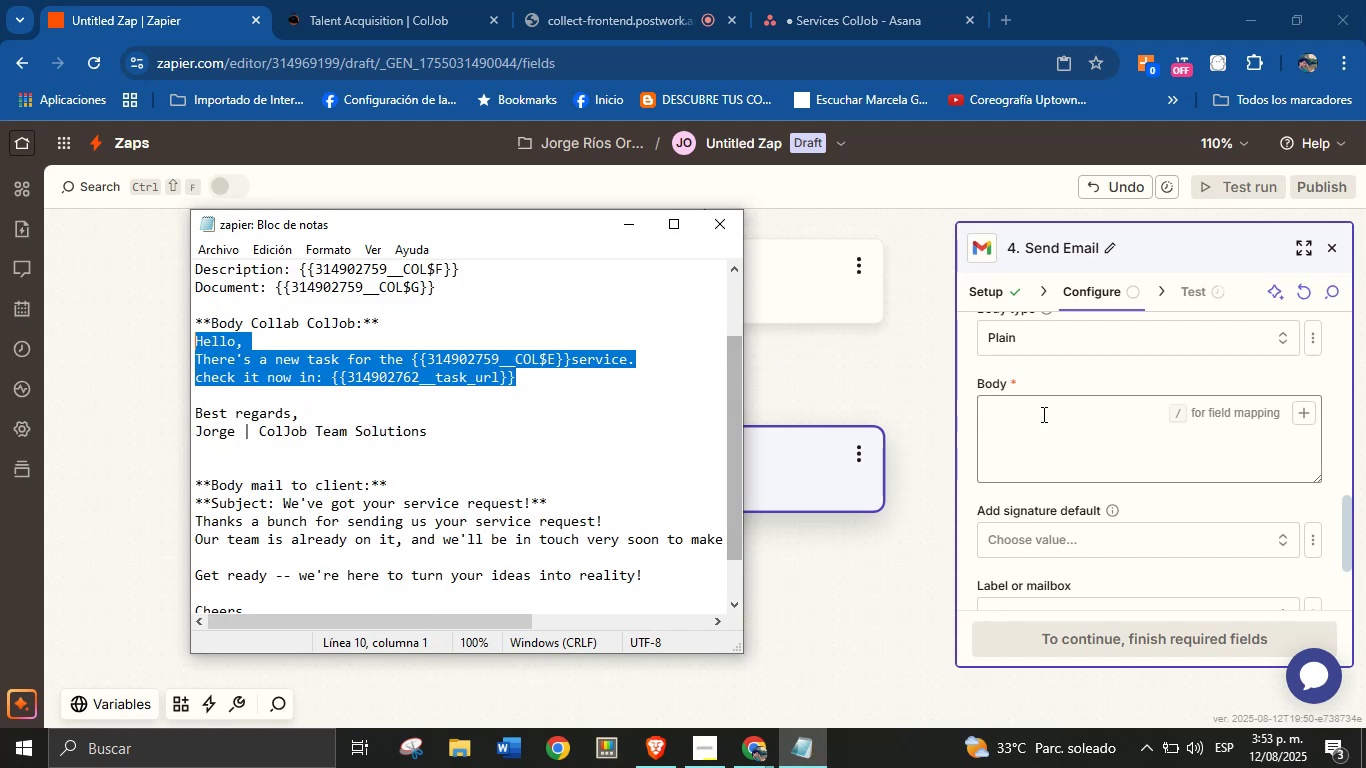 
left_click([1068, 426])
 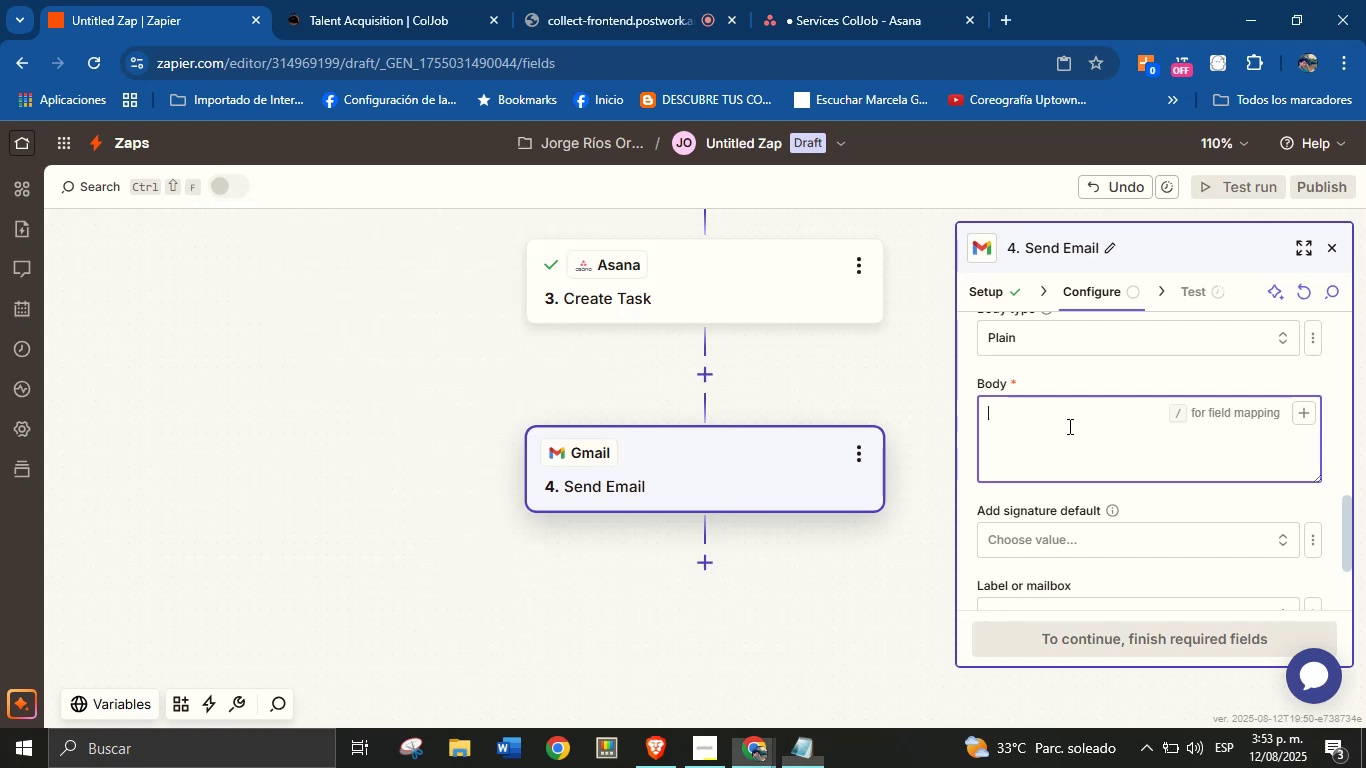 
key(Control+V)
 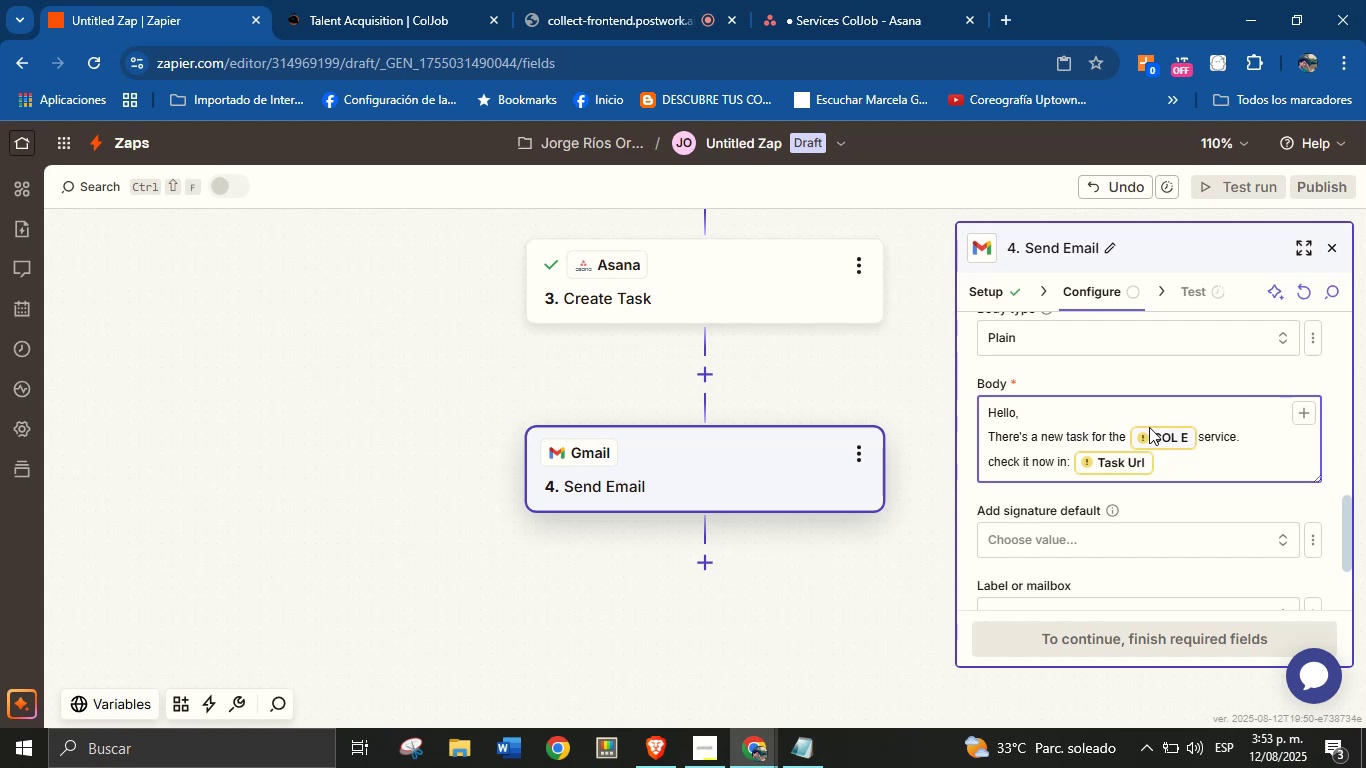 
left_click([1149, 431])
 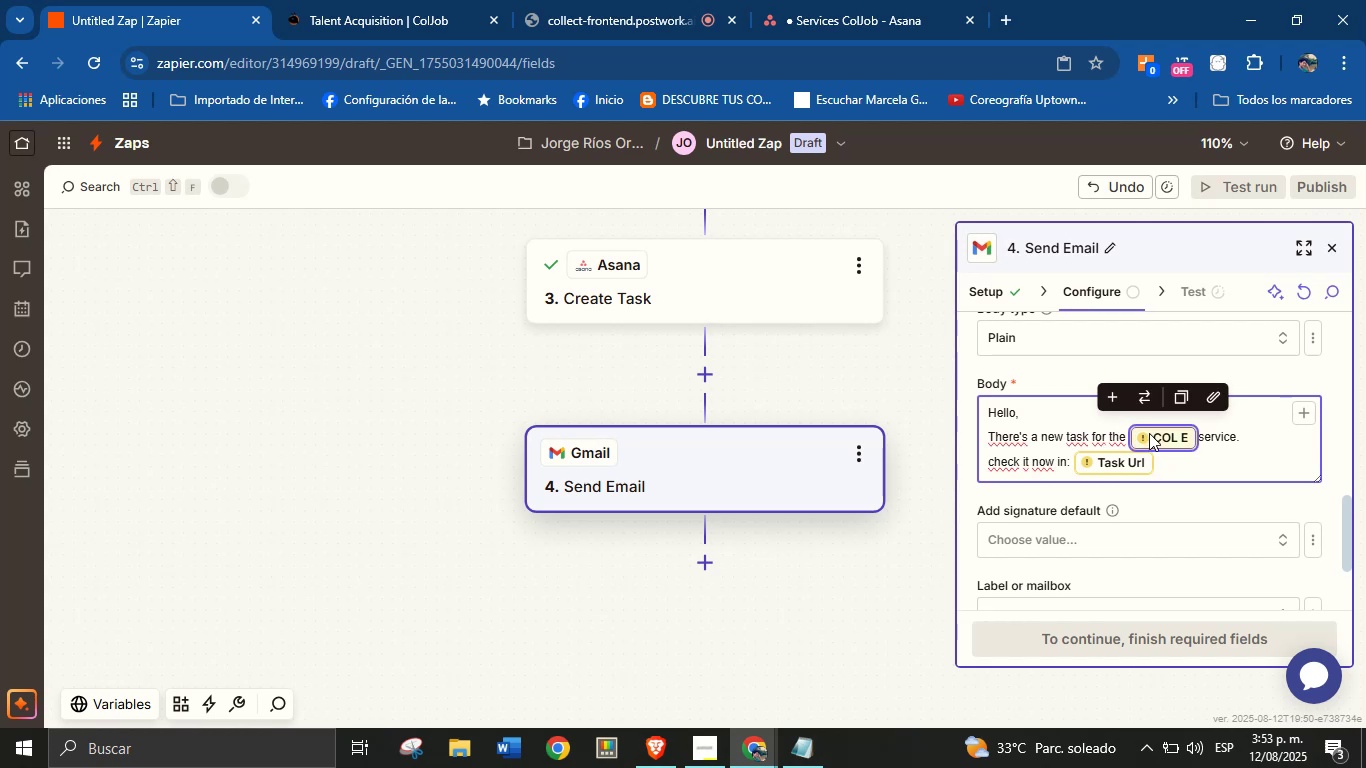 
key(Backspace)
 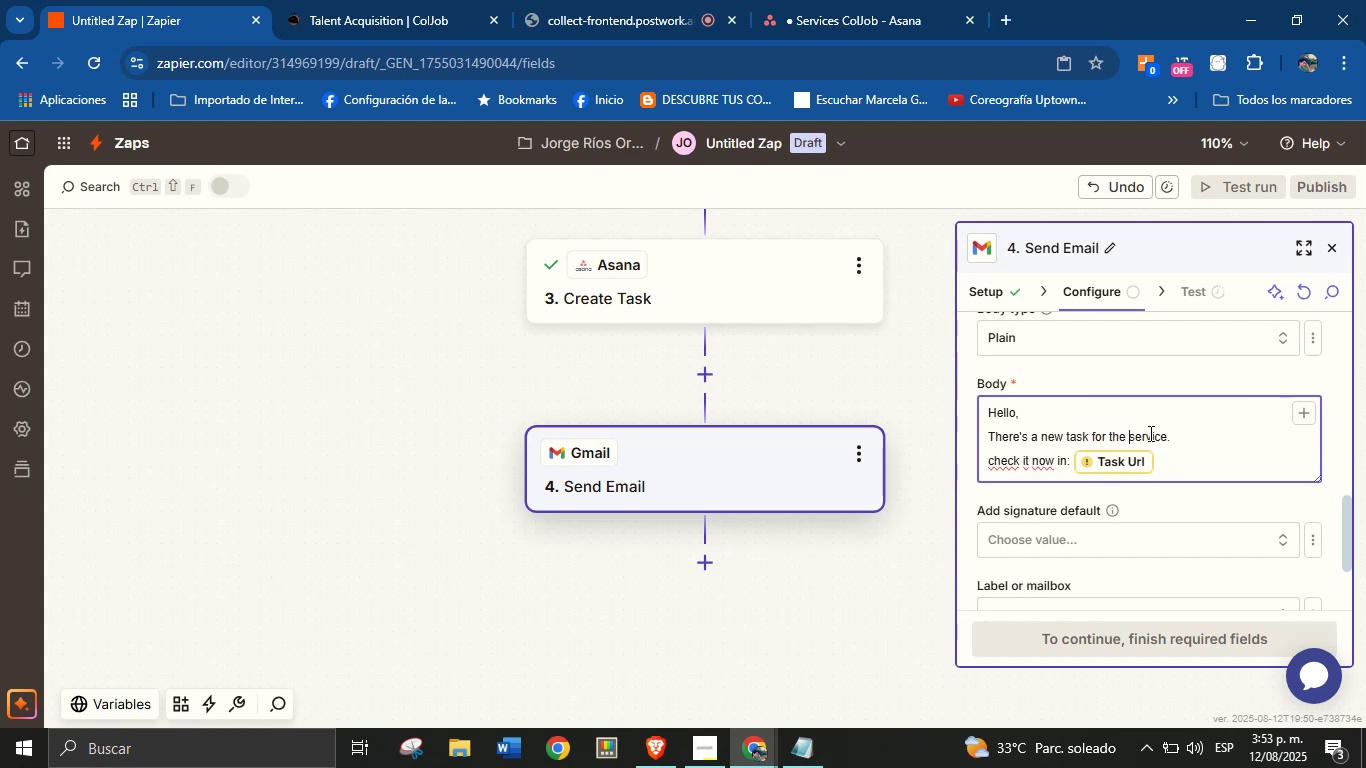 
key(Space)
 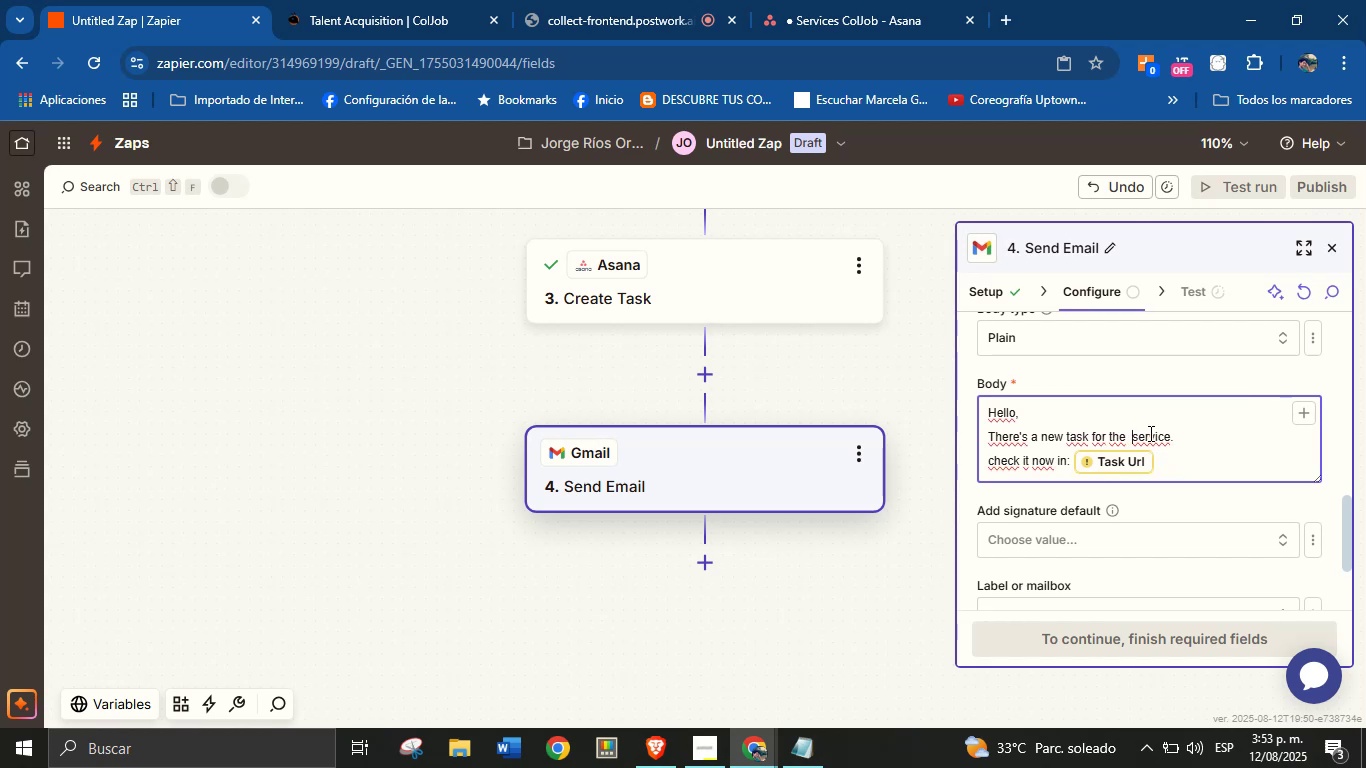 
key(ArrowLeft)
 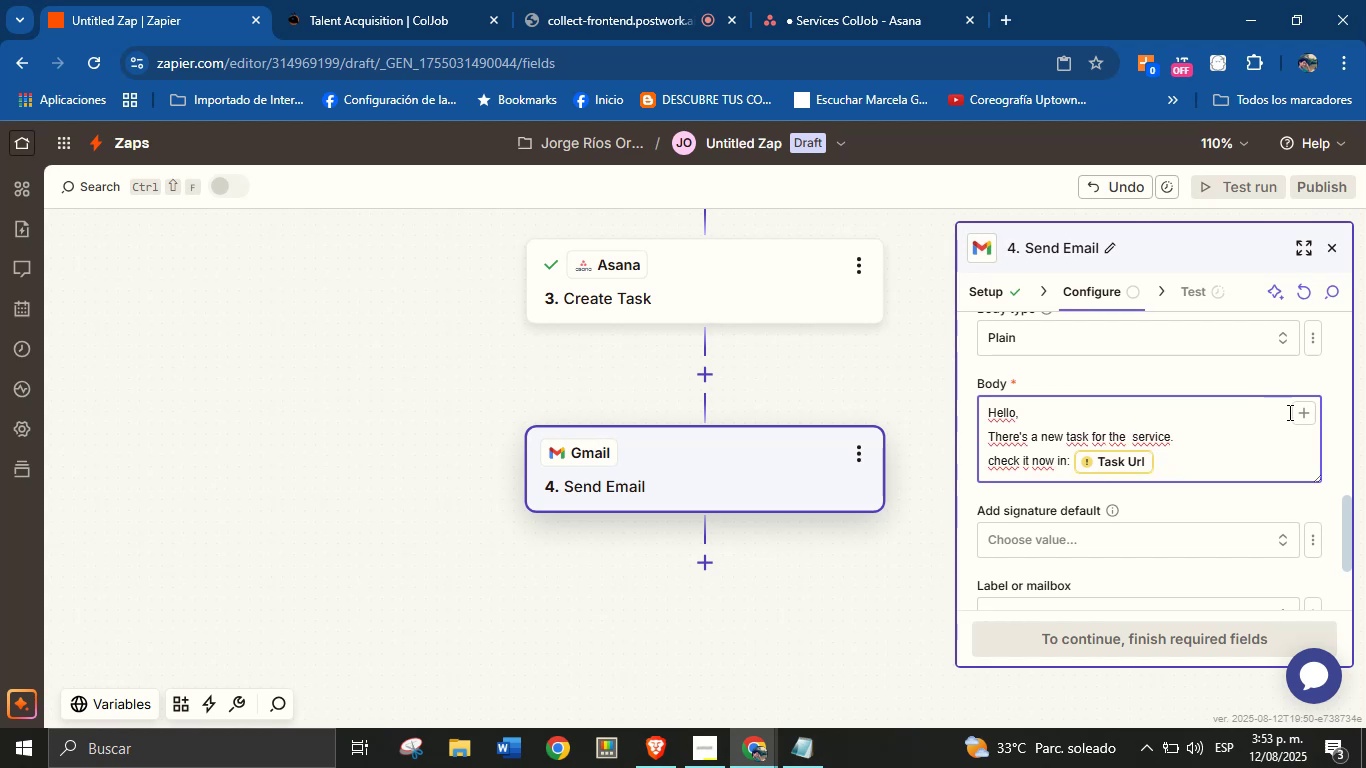 
left_click([1304, 412])
 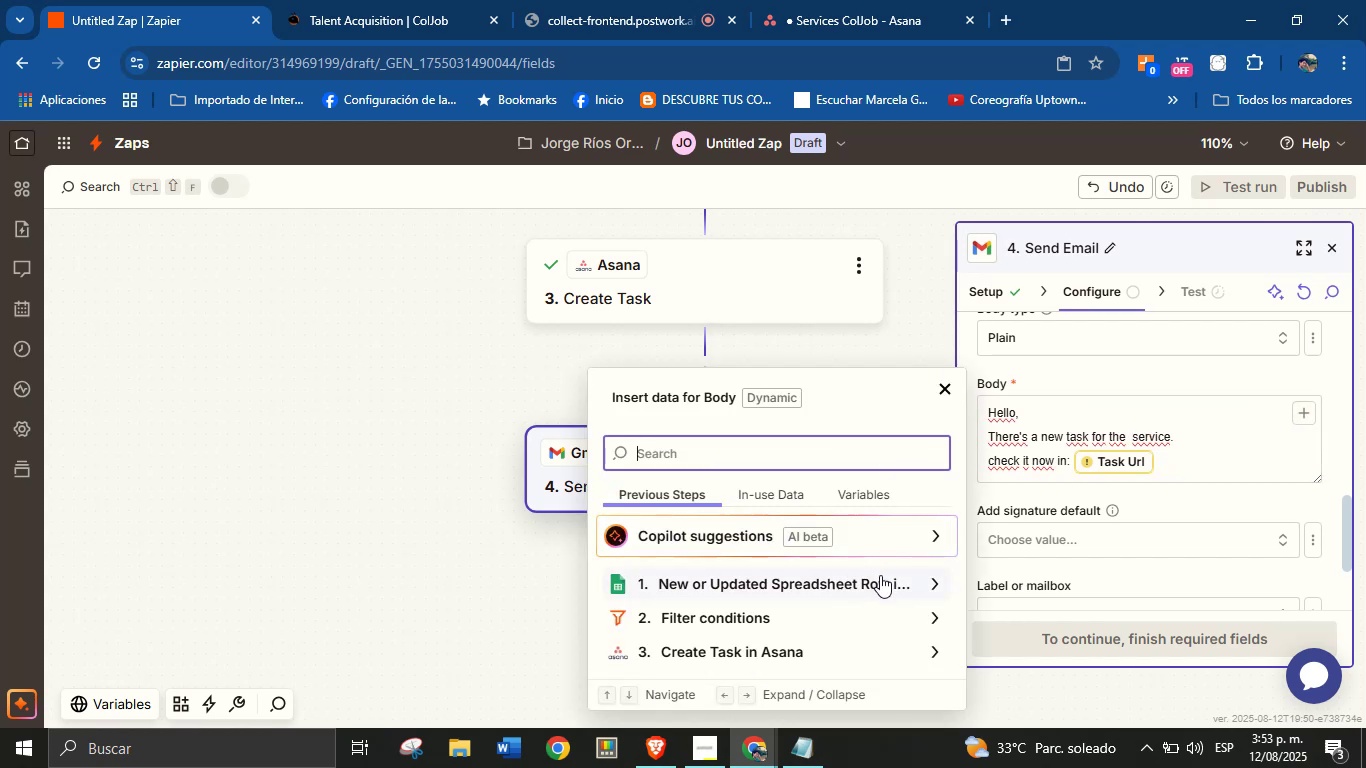 
left_click([931, 581])
 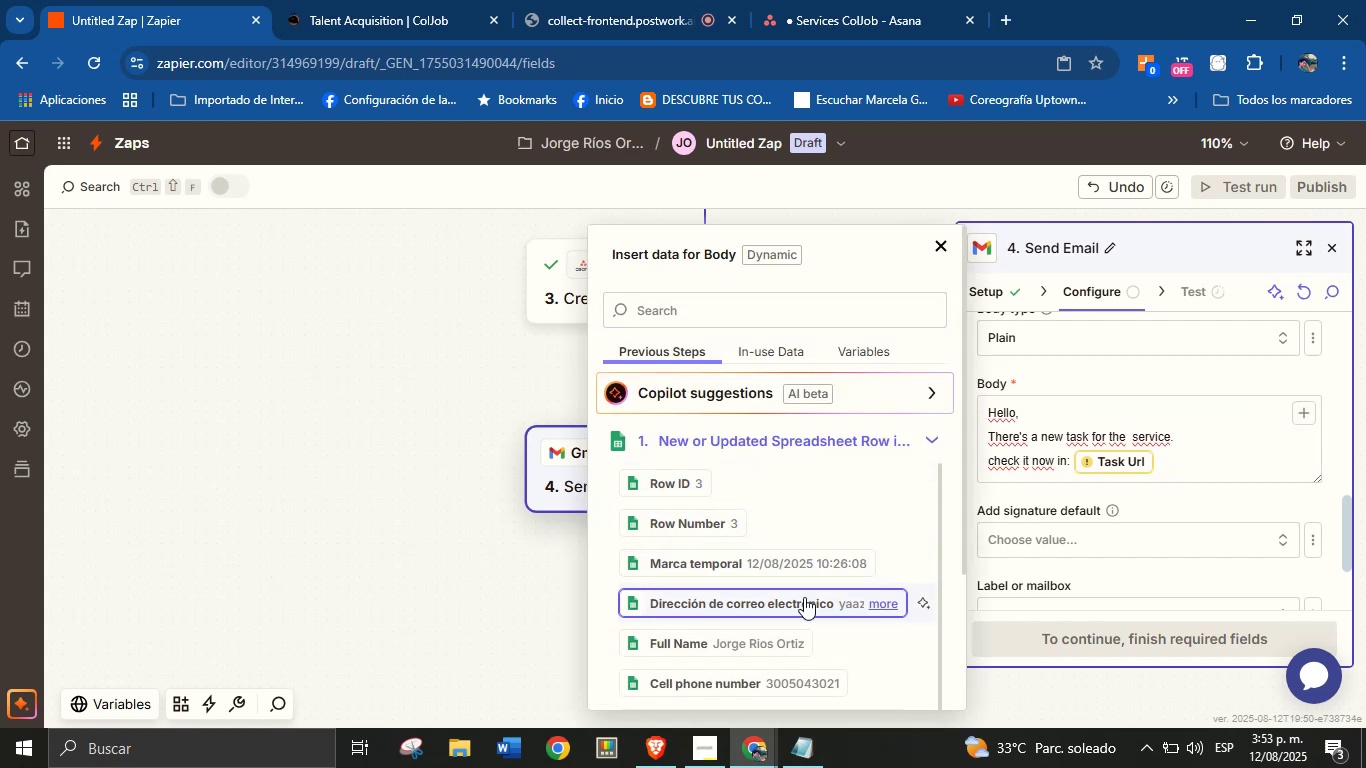 
scroll: coordinate [789, 634], scroll_direction: down, amount: 2.0
 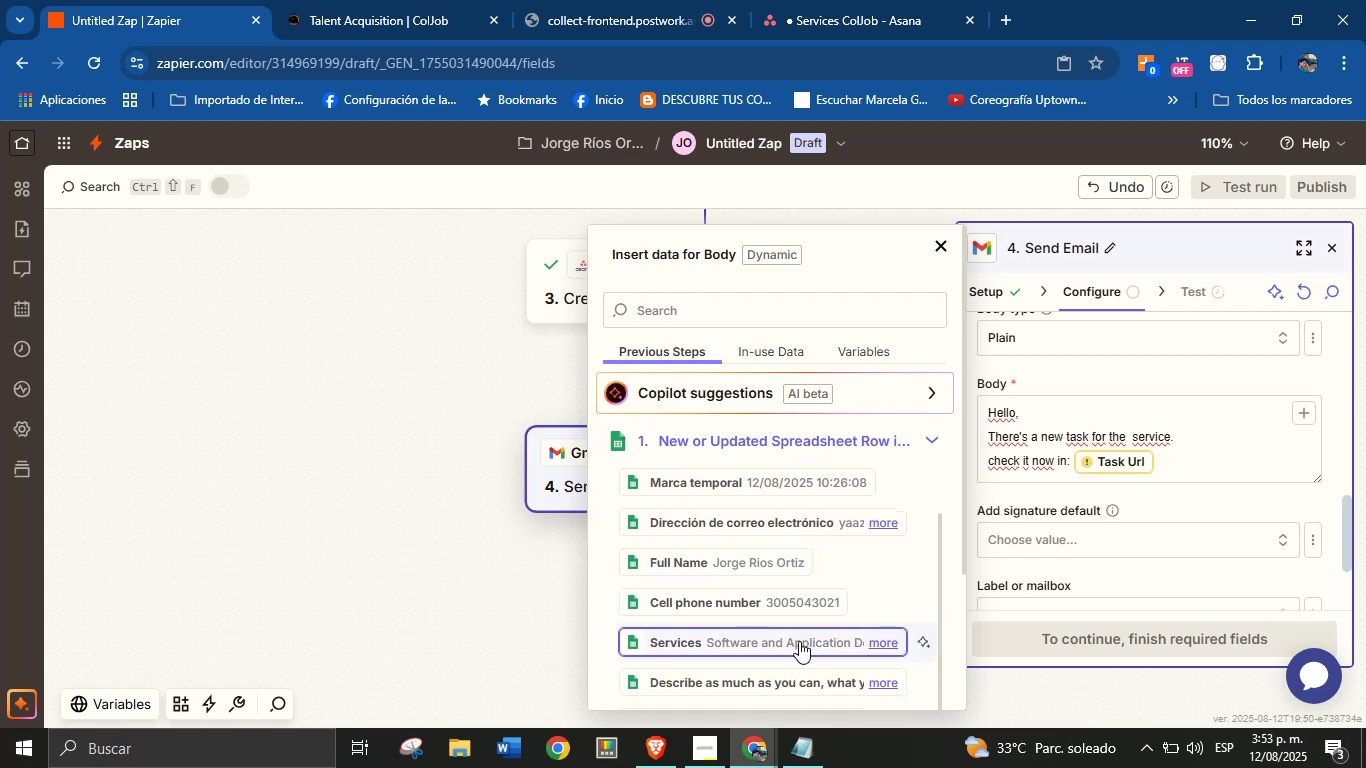 
left_click([804, 641])
 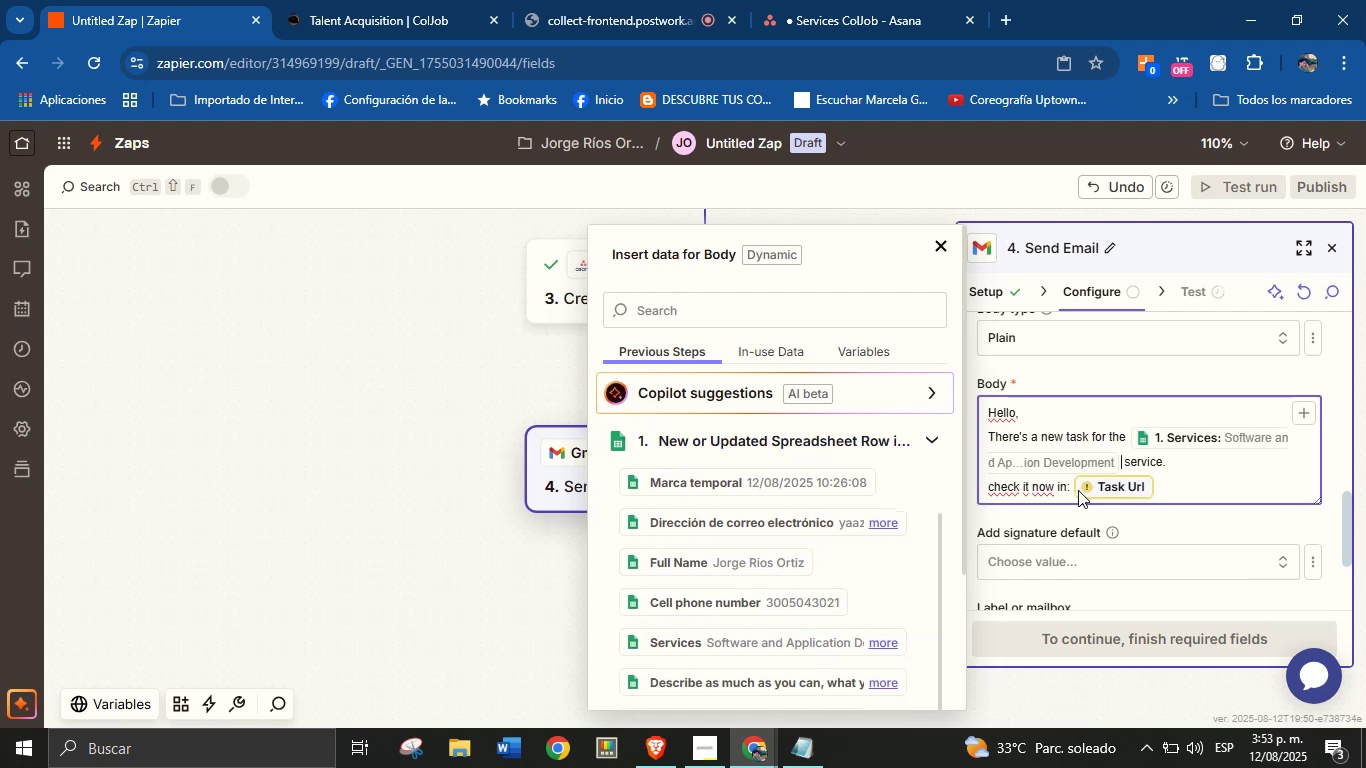 
left_click([1094, 487])
 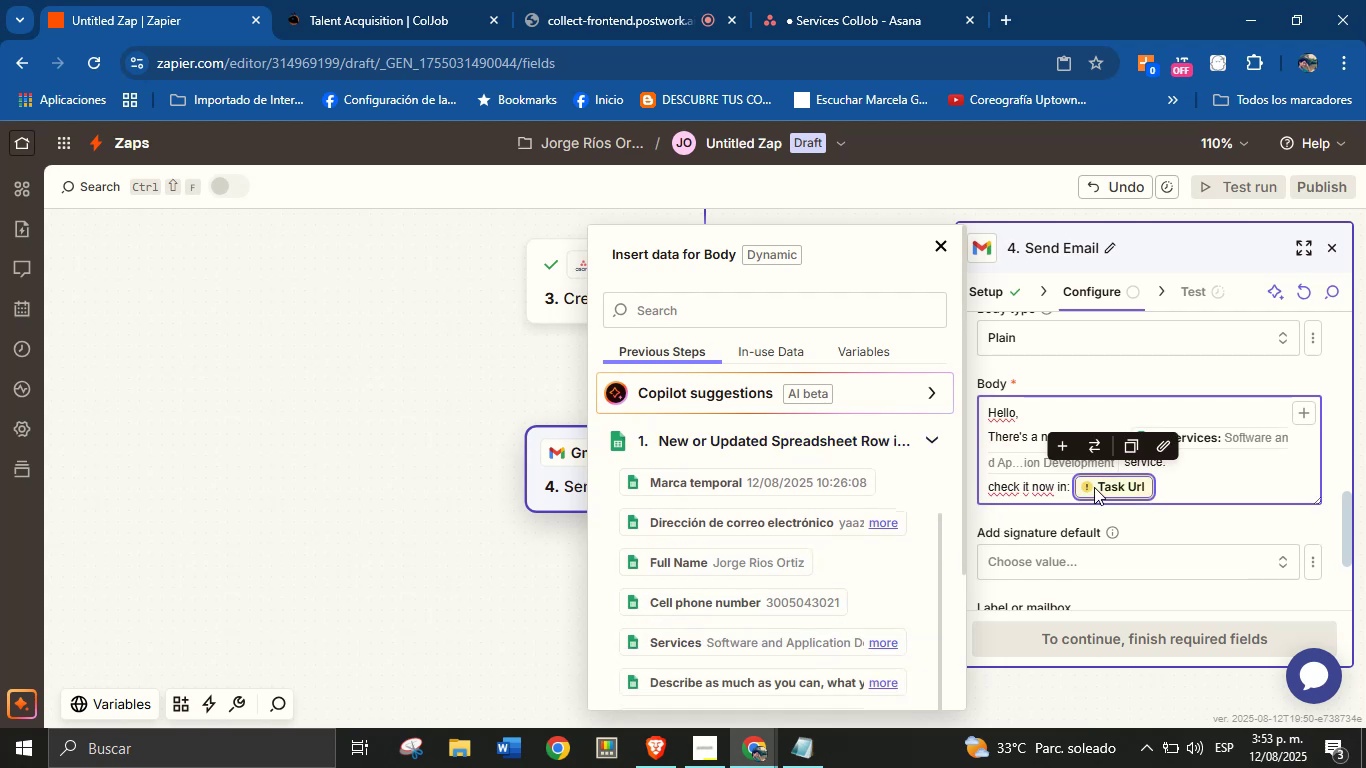 
key(Backspace)
 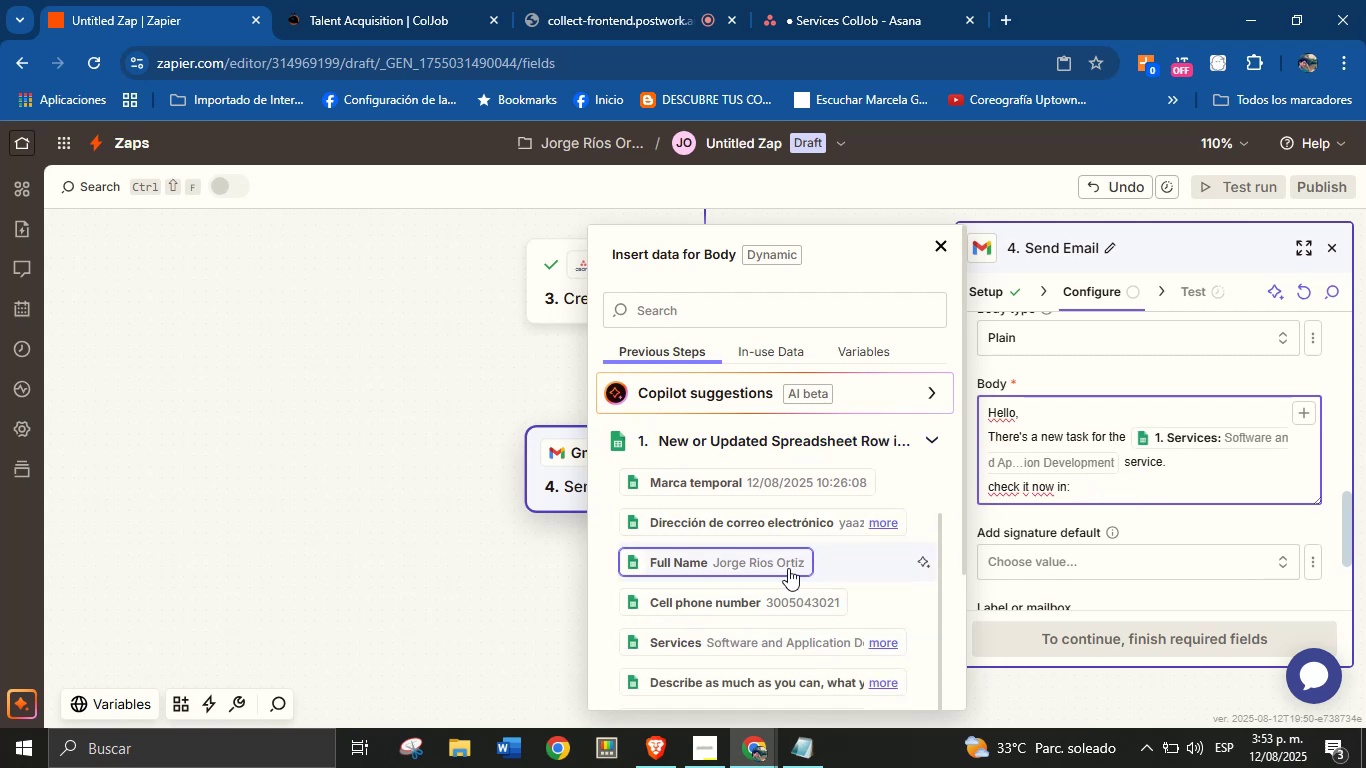 
scroll: coordinate [777, 517], scroll_direction: down, amount: 10.0
 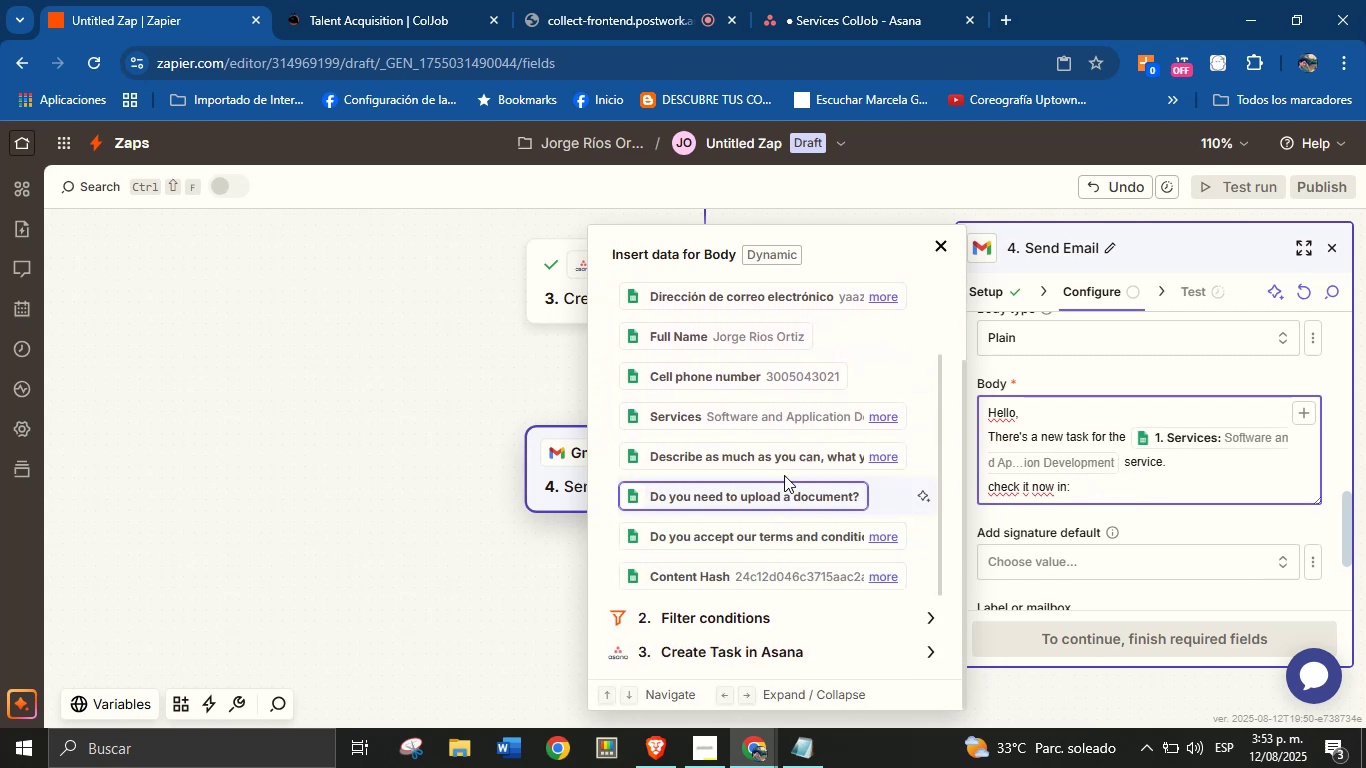 
left_click([738, 411])
 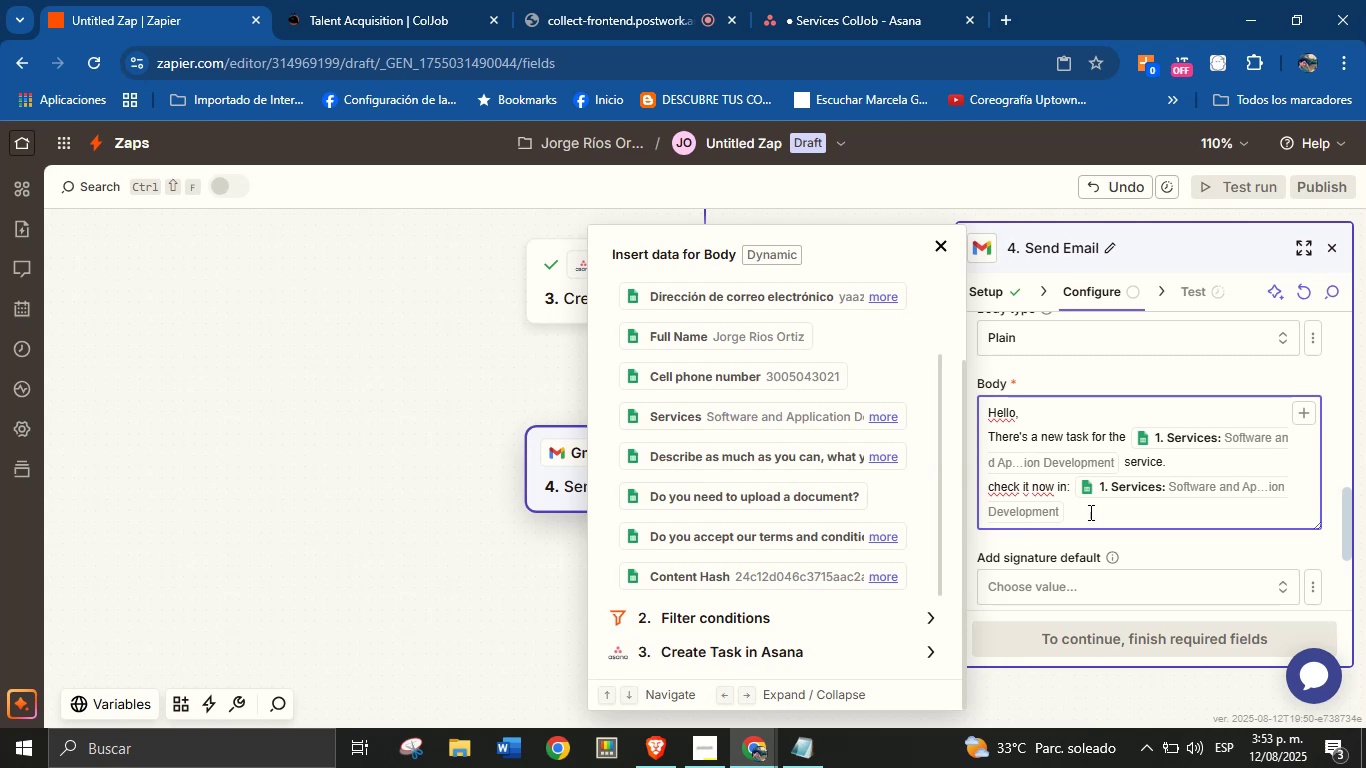 
left_click([1111, 485])
 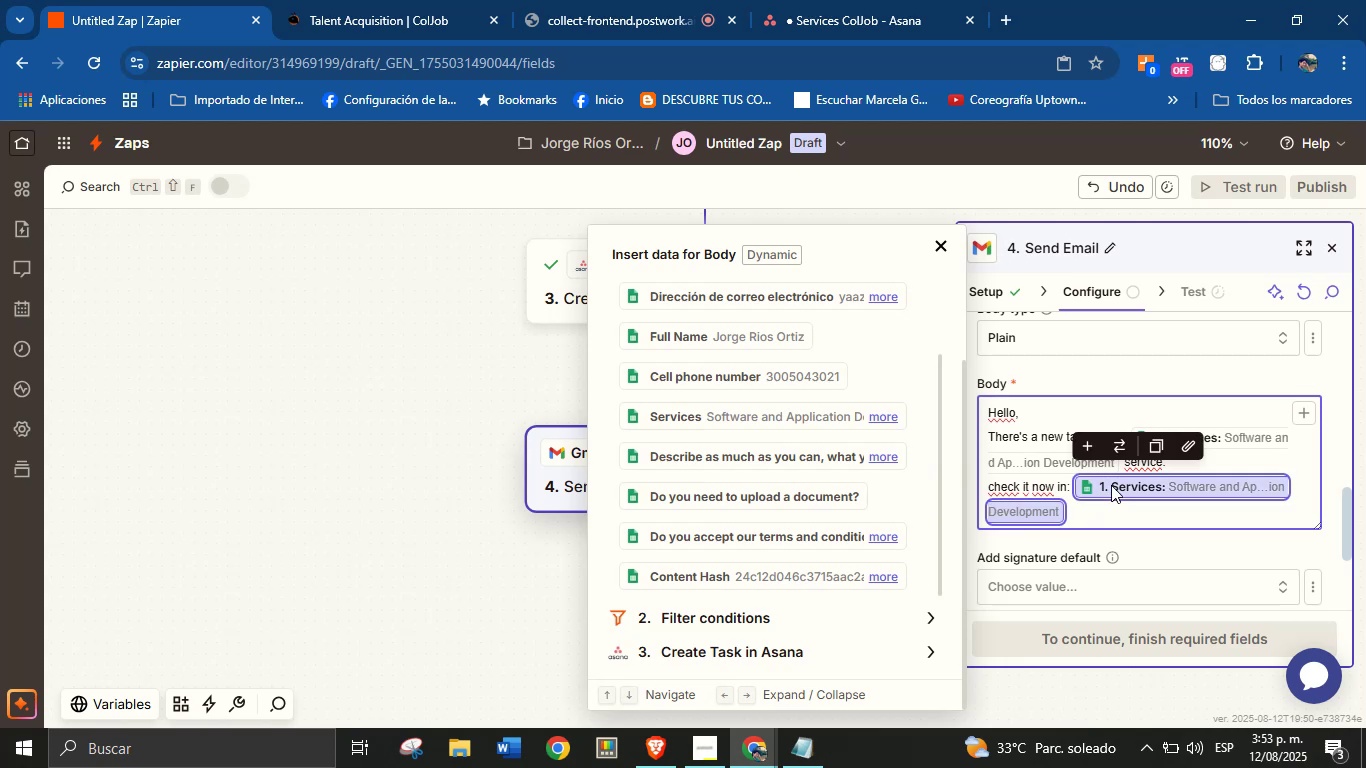 
key(Backspace)
 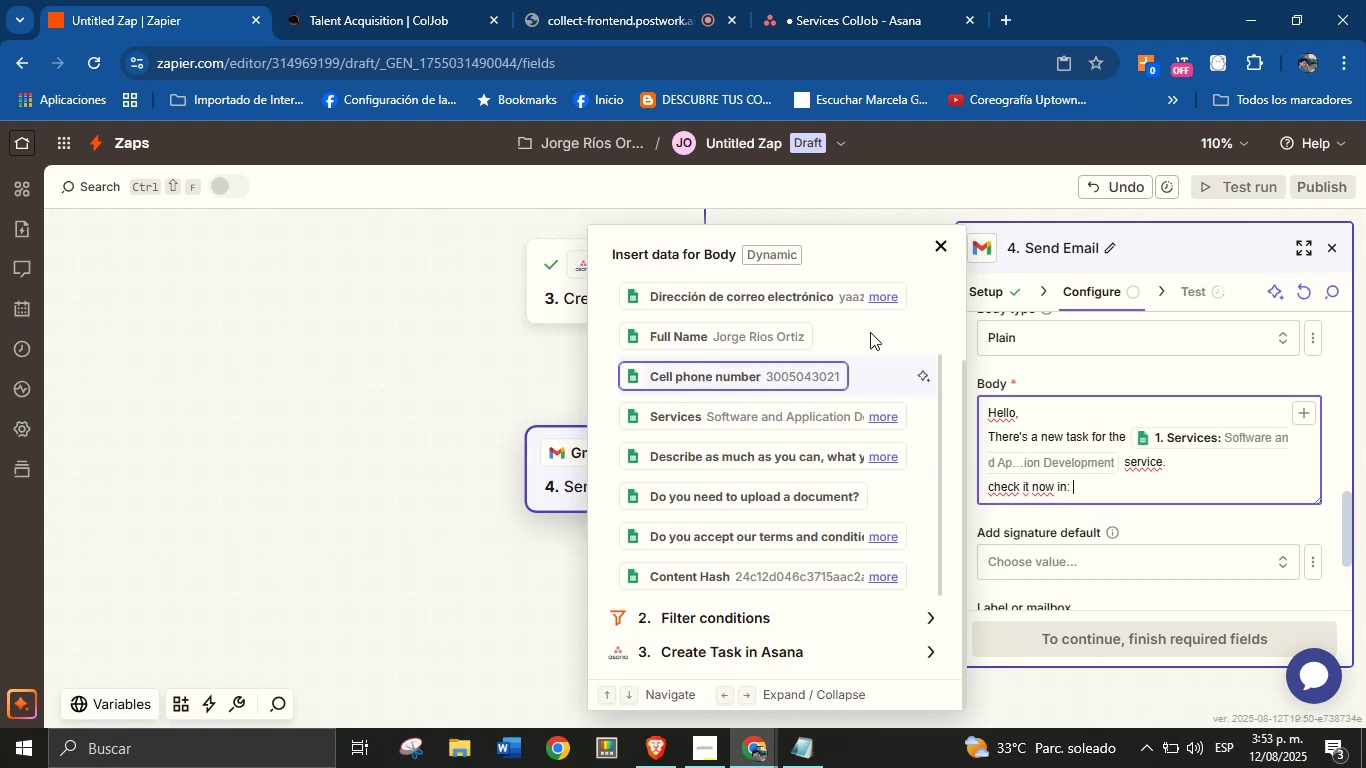 
scroll: coordinate [834, 516], scroll_direction: up, amount: 4.0
 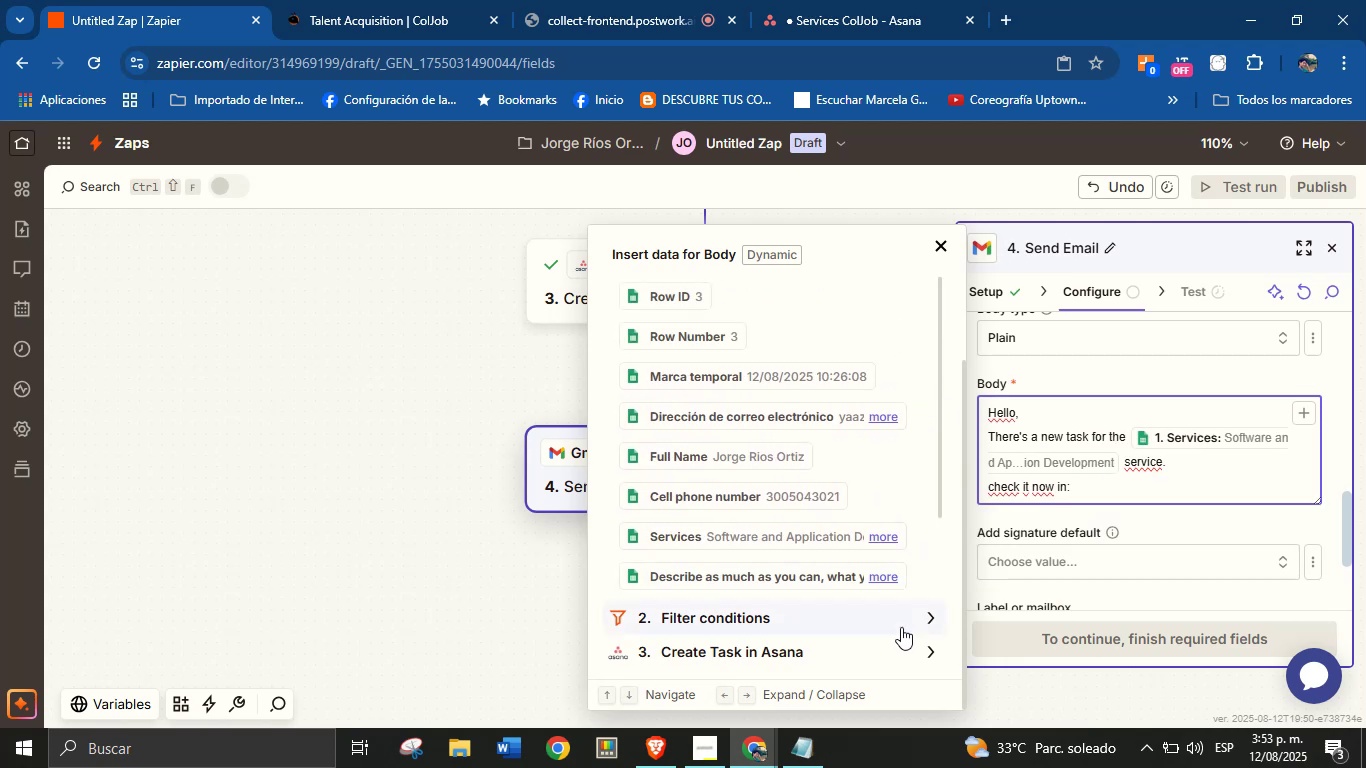 
left_click([935, 649])
 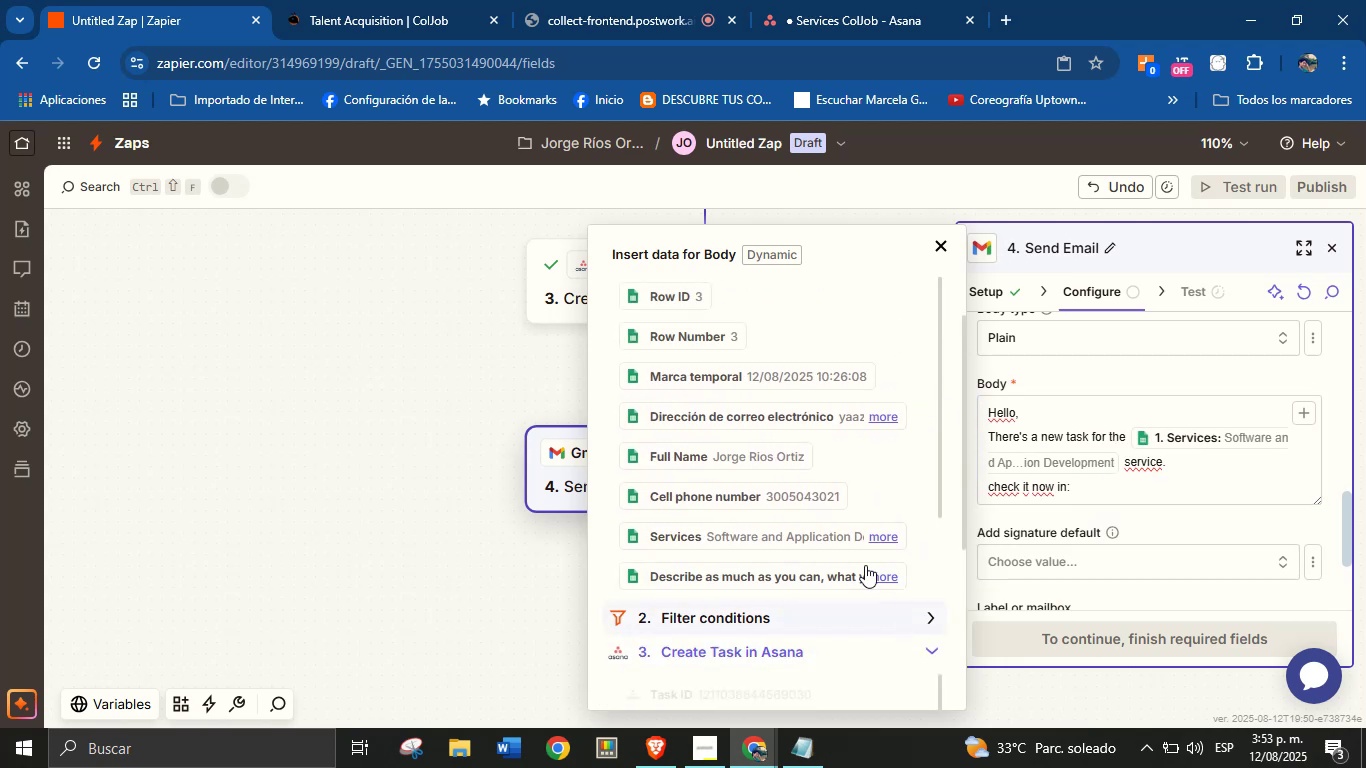 
scroll: coordinate [786, 603], scroll_direction: down, amount: 3.0
 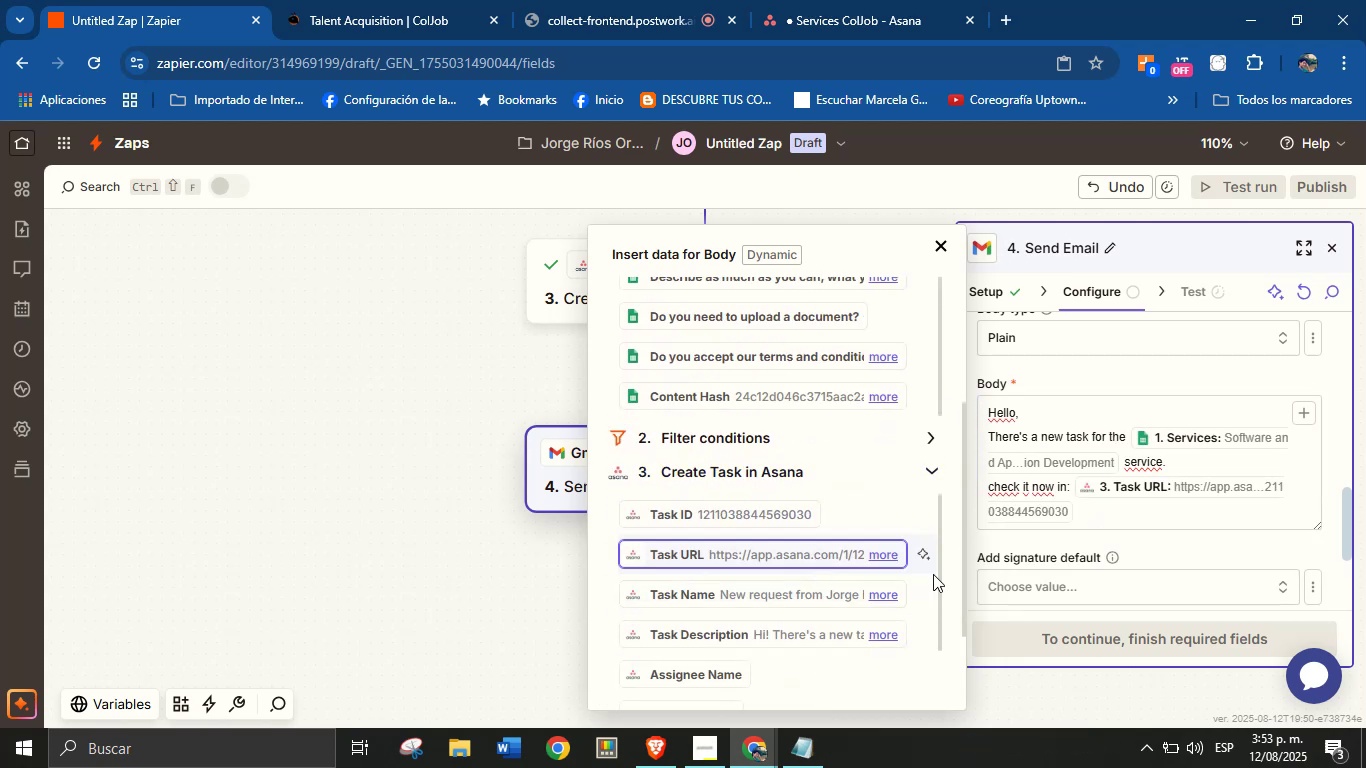 
left_click([1178, 542])
 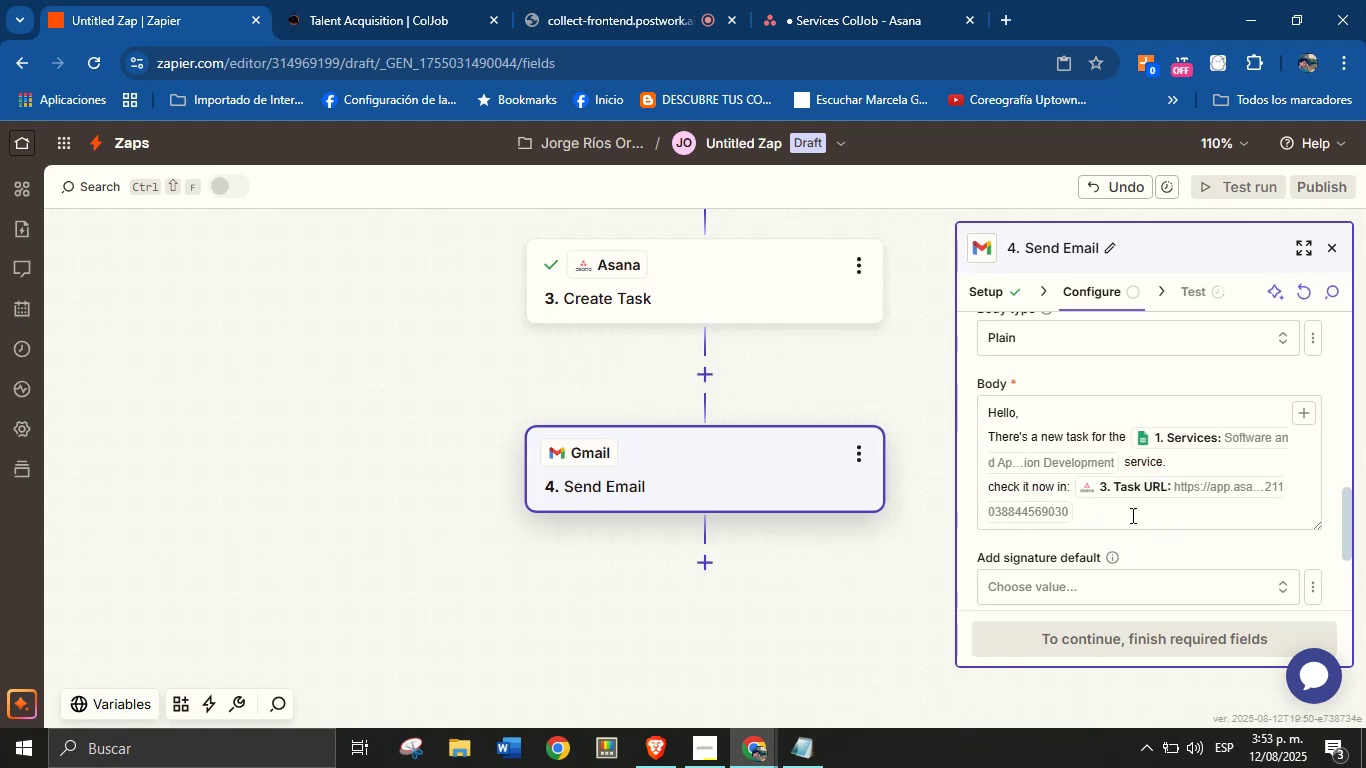 
scroll: coordinate [1090, 466], scroll_direction: none, amount: 0.0
 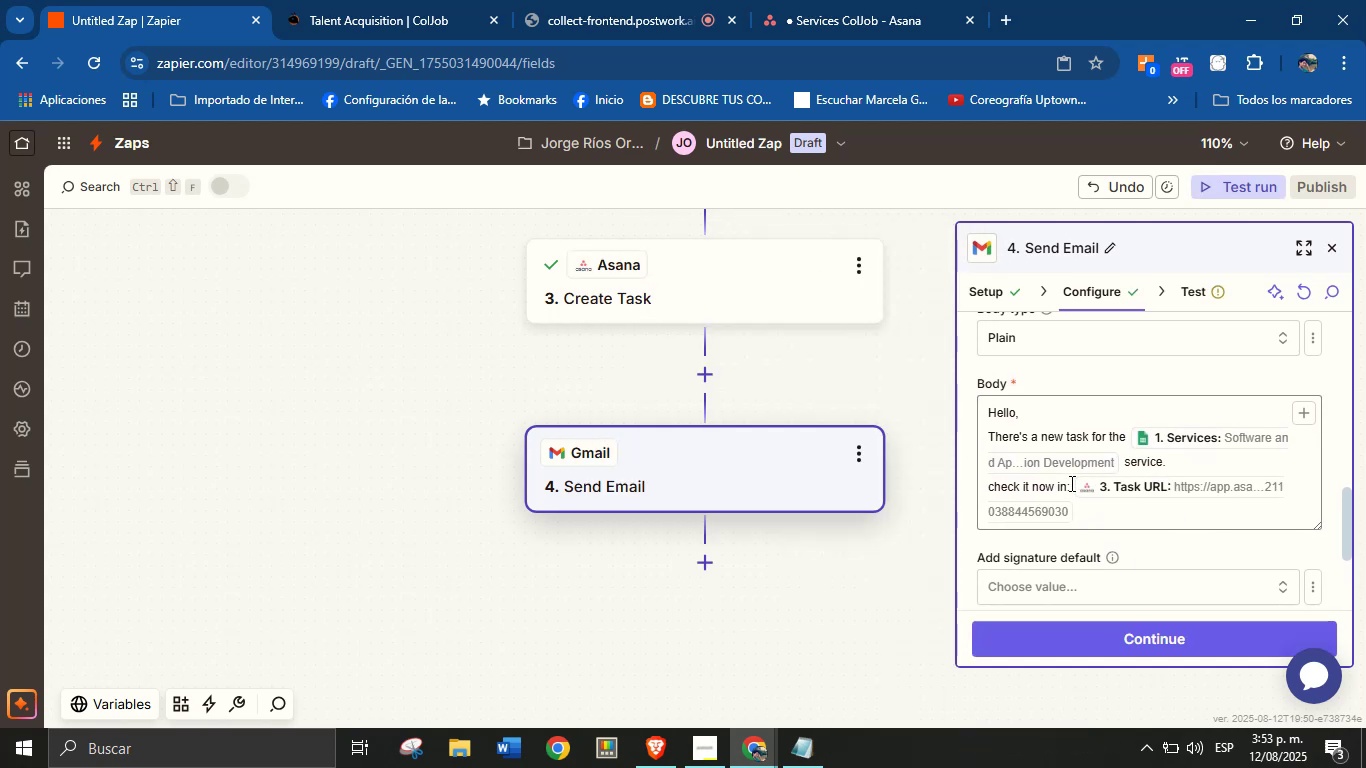 
scroll: coordinate [1079, 540], scroll_direction: down, amount: 2.0
 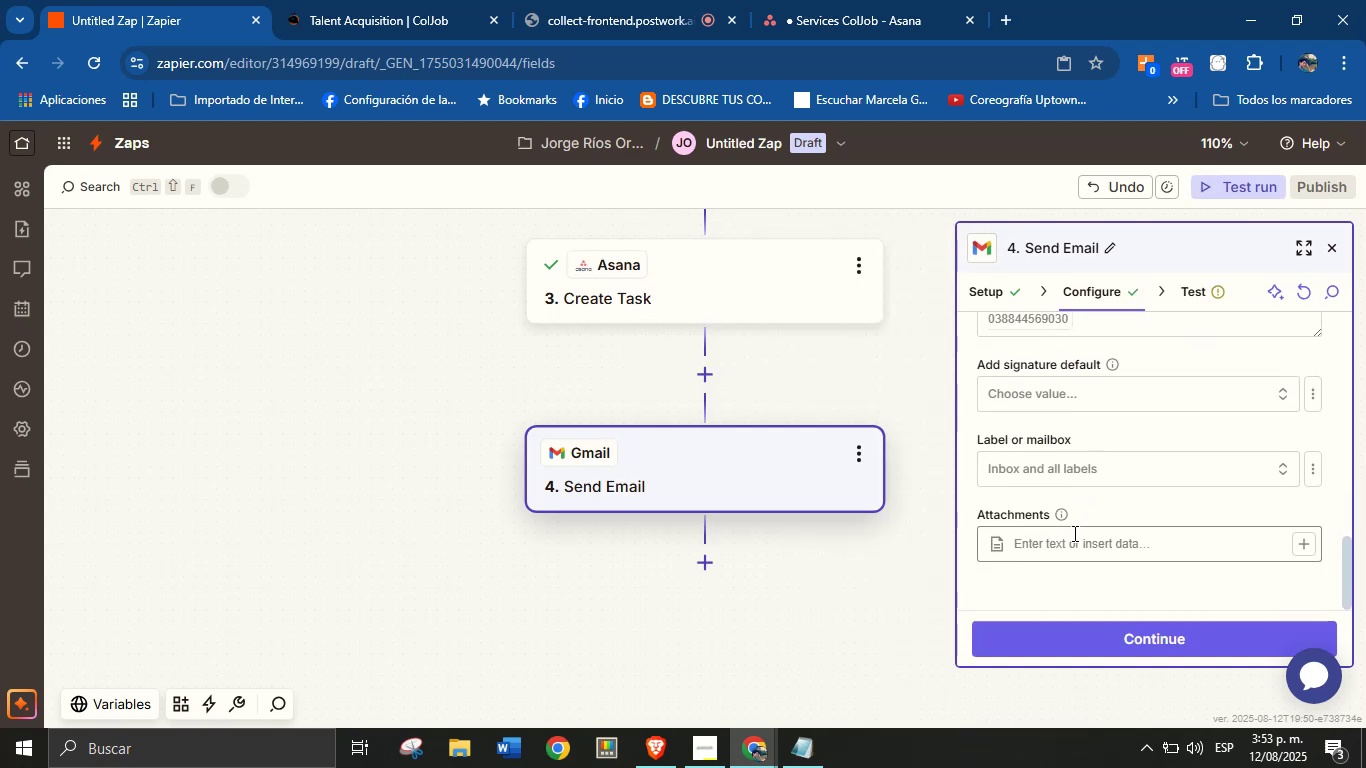 
scroll: coordinate [1097, 509], scroll_direction: up, amount: 2.0
 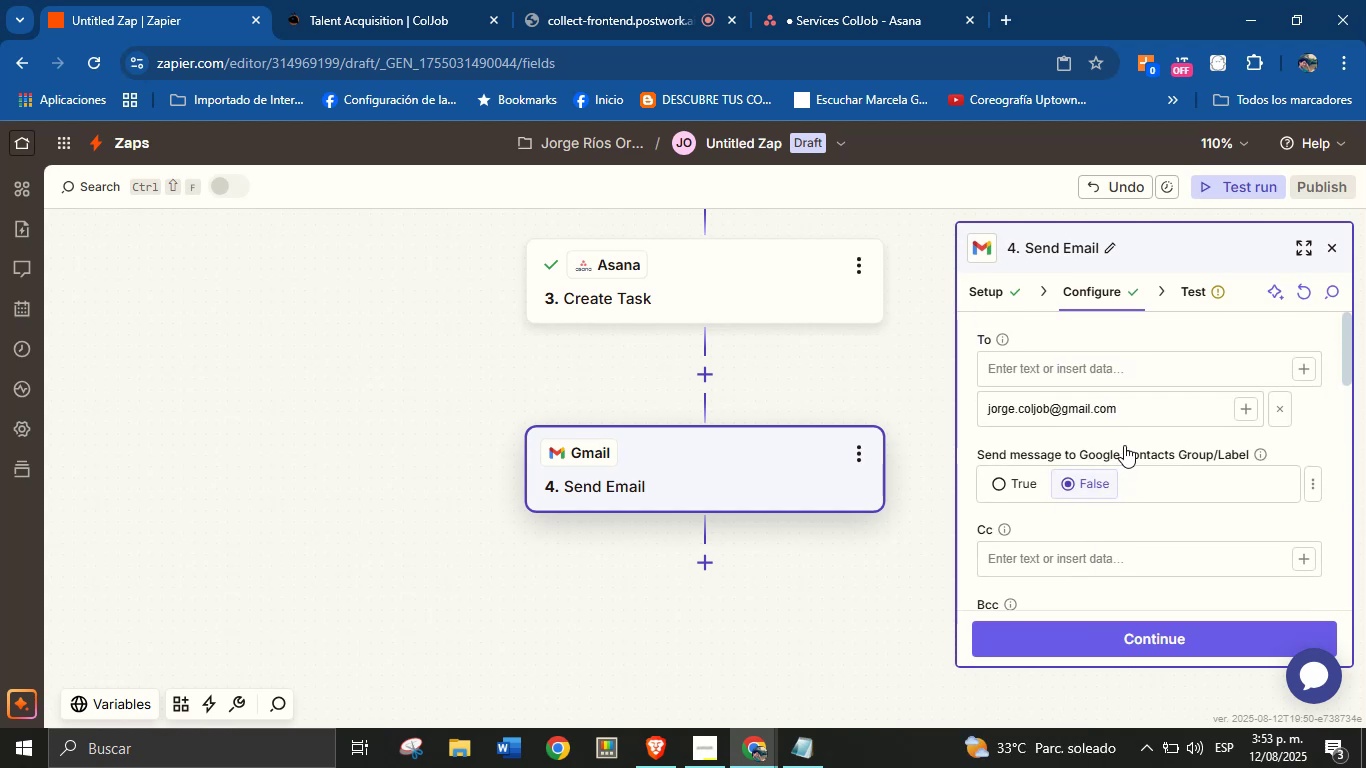 
left_click([1131, 433])
 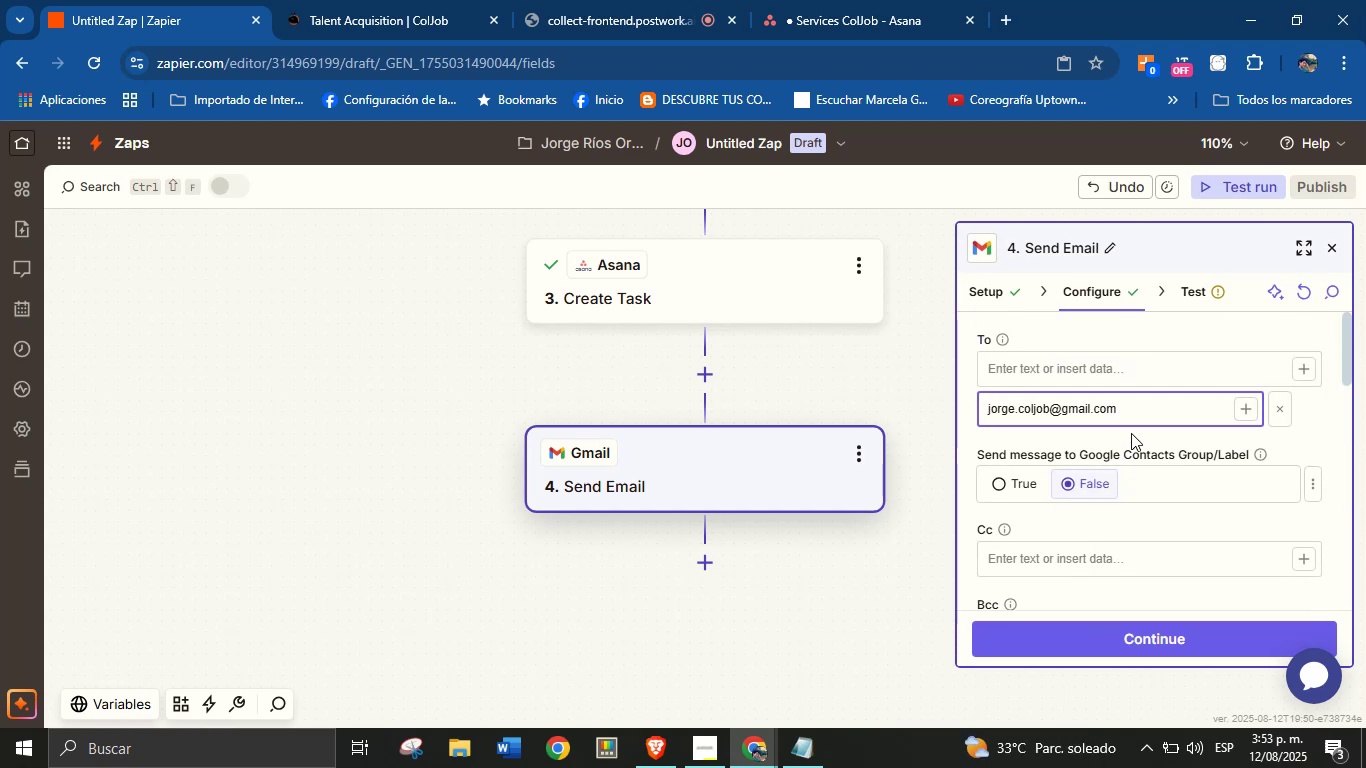 
scroll: coordinate [1146, 557], scroll_direction: down, amount: 14.0
 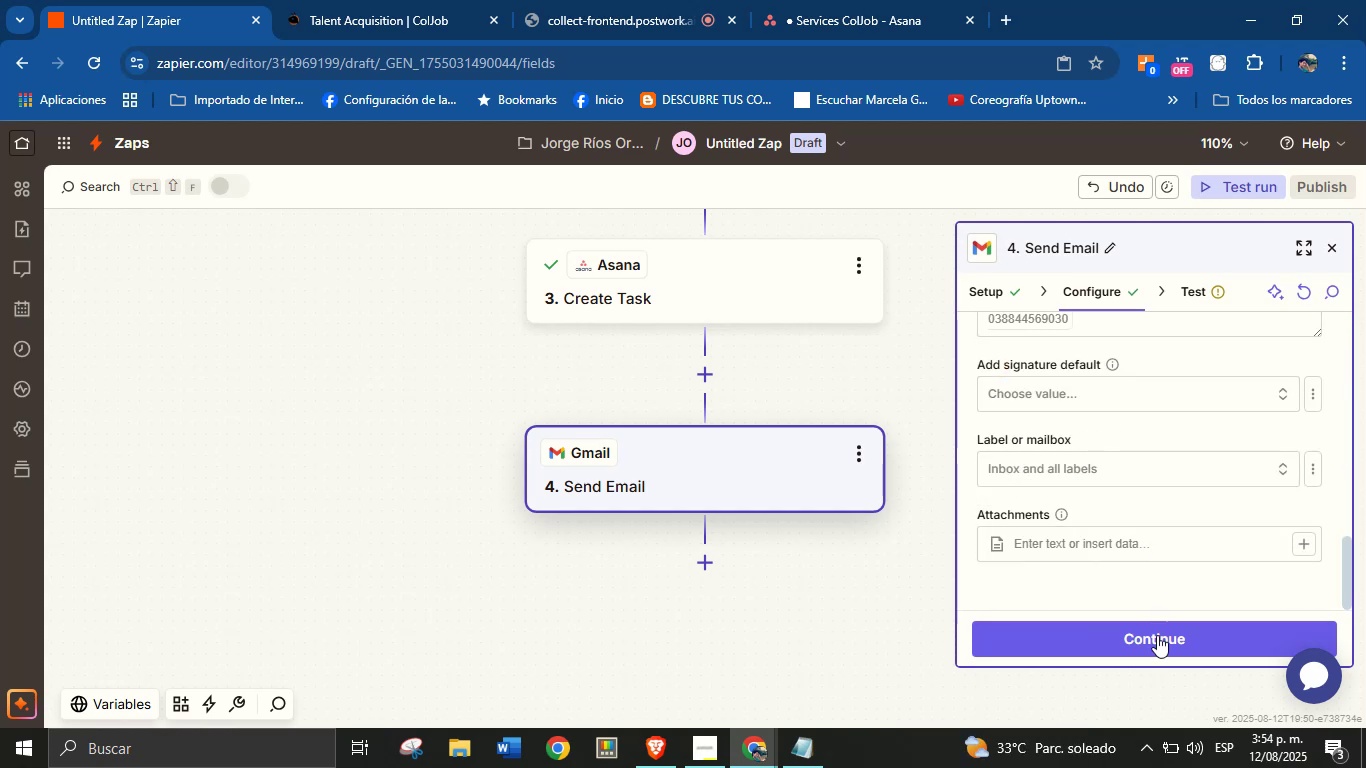 
left_click([1158, 641])
 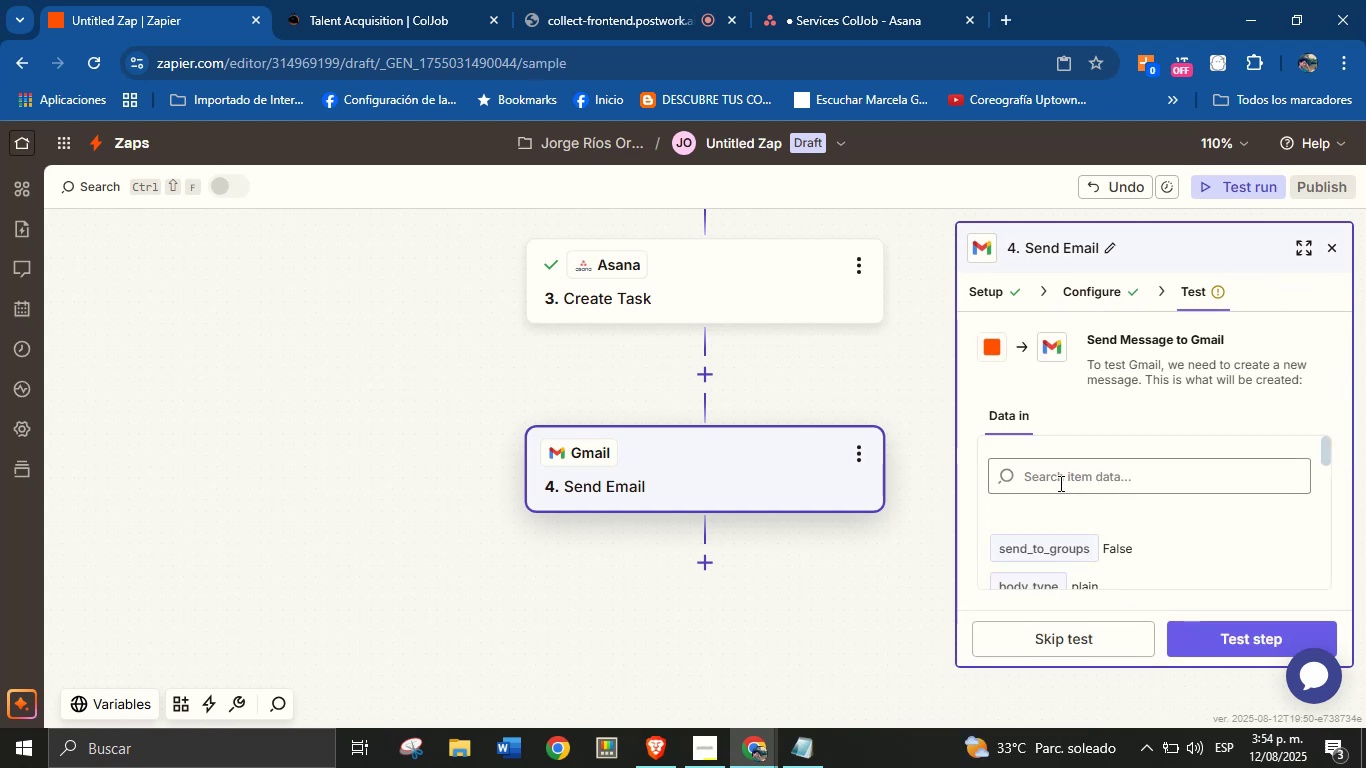 
left_click([1225, 632])
 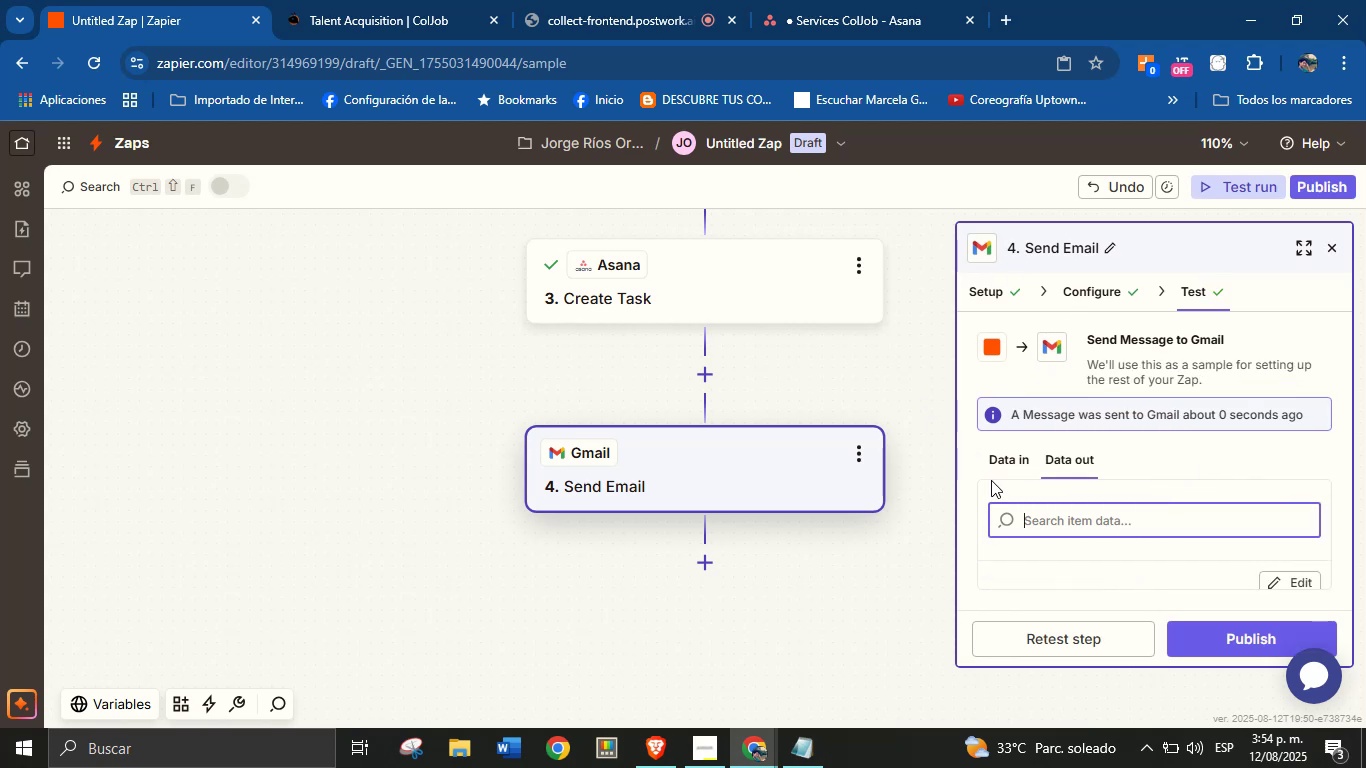 
wait(7.56)
 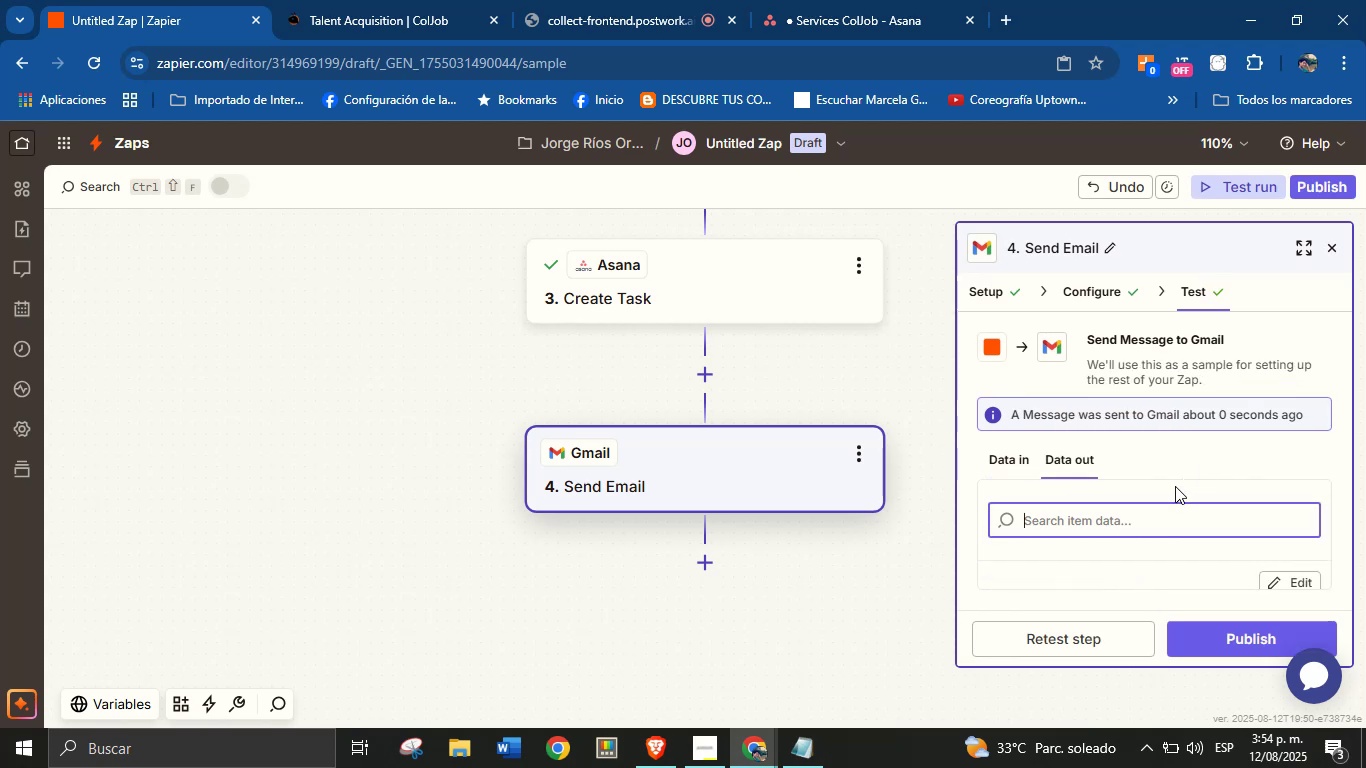 
left_click([706, 568])
 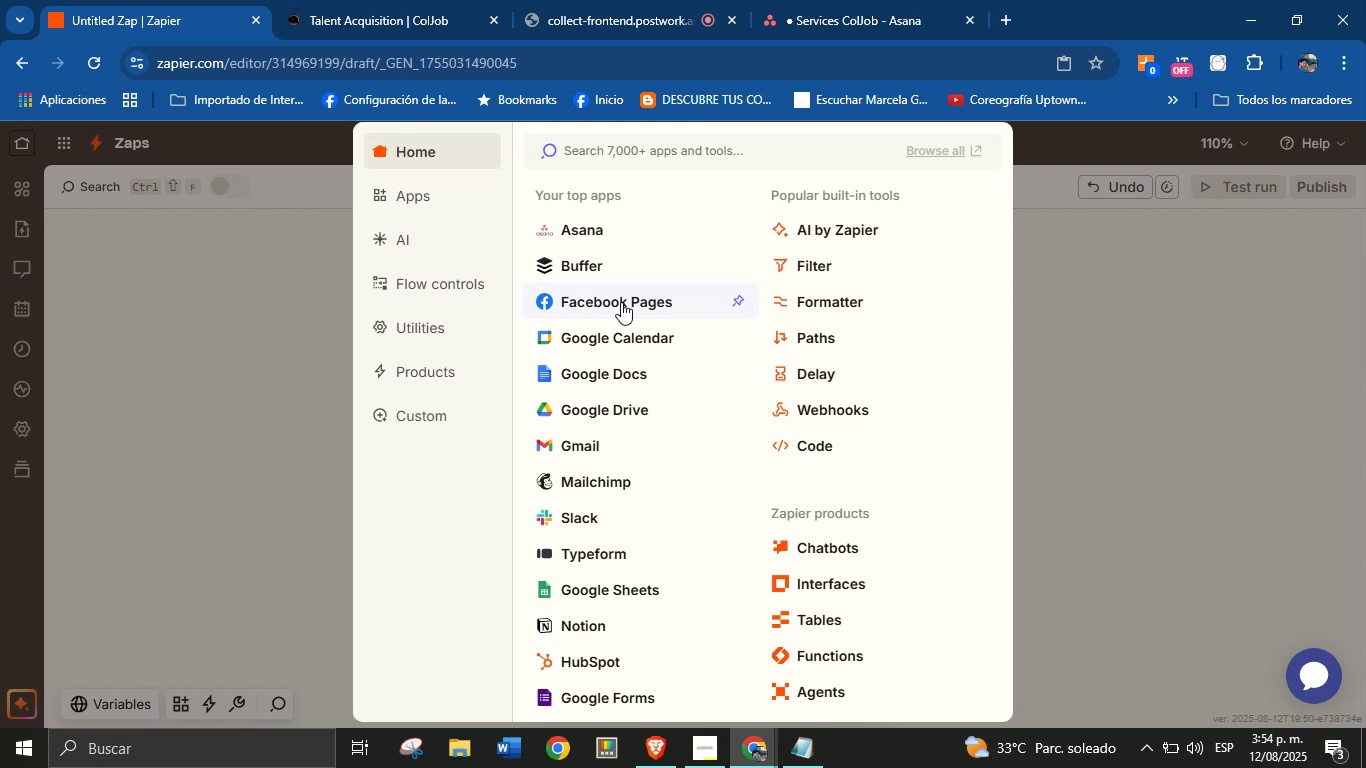 
wait(6.27)
 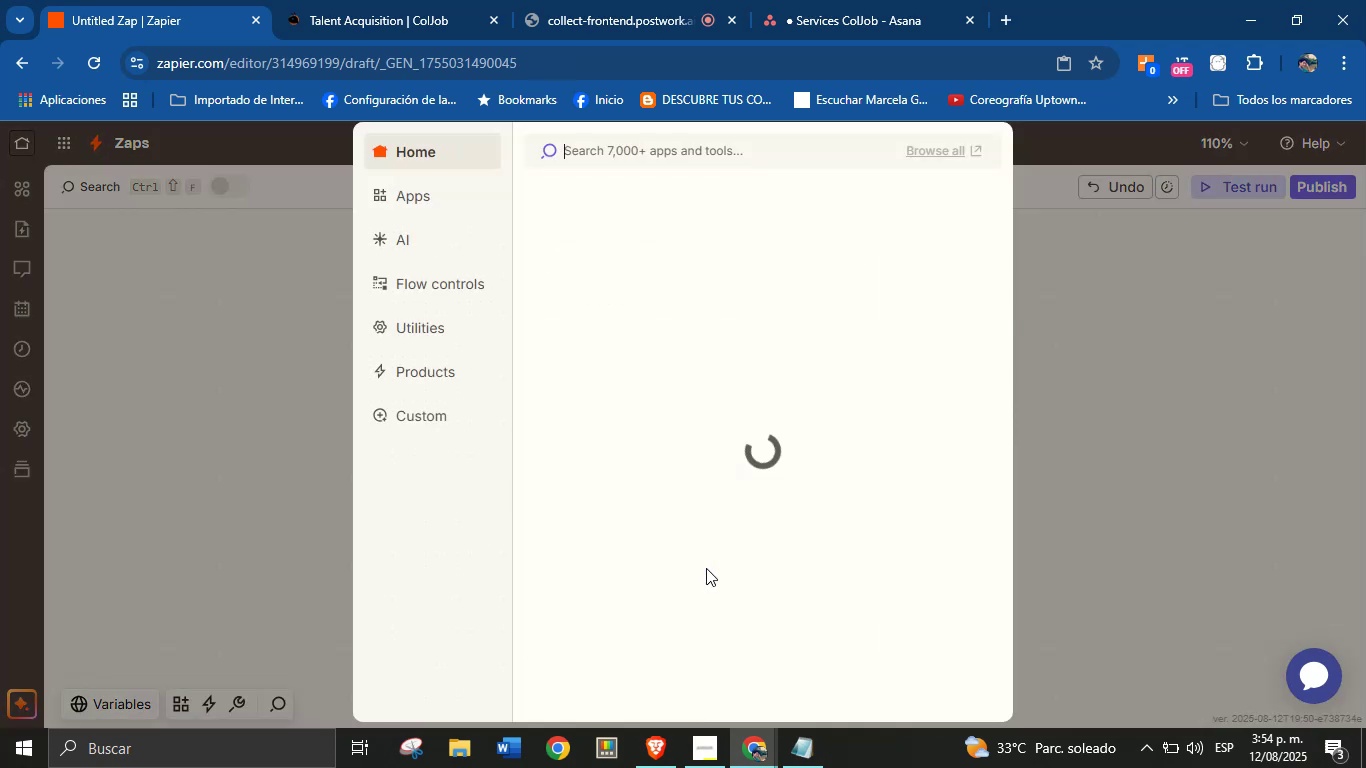 
left_click([552, 446])
 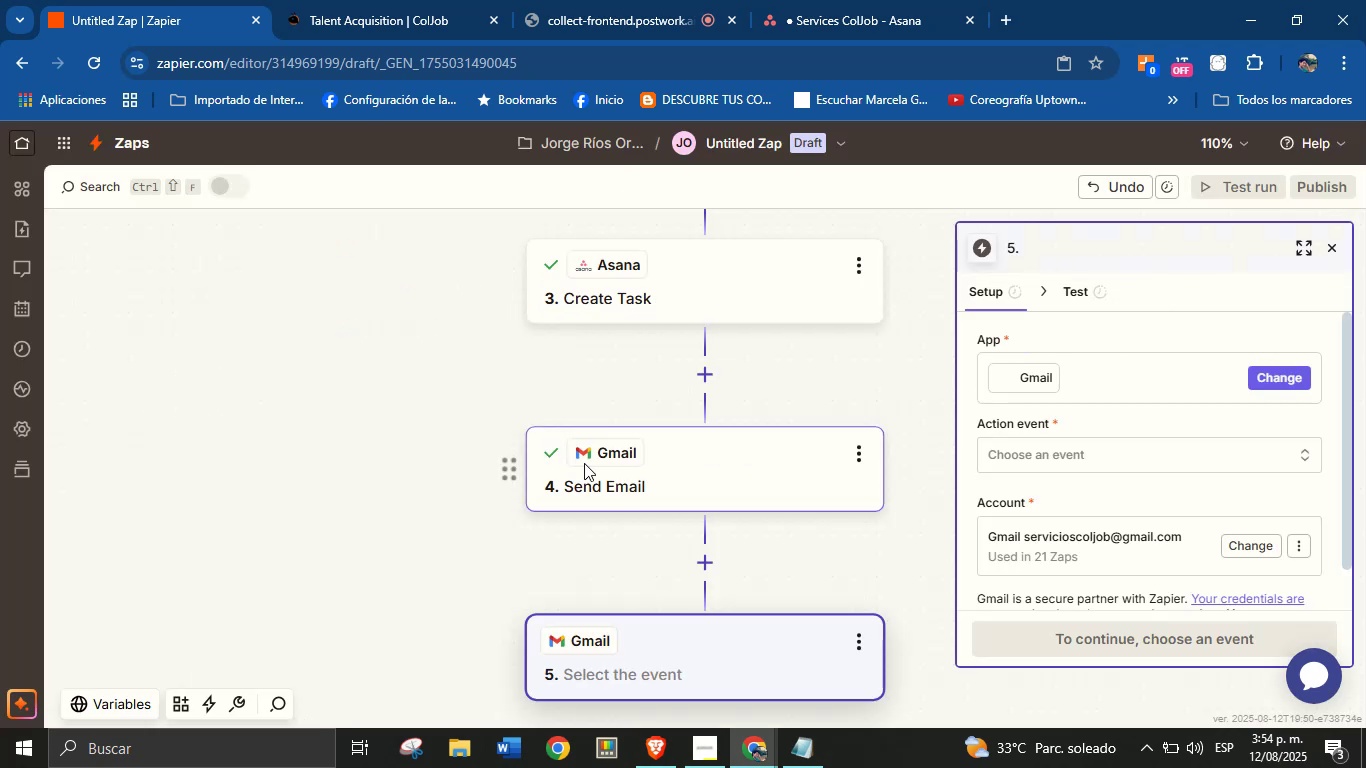 
scroll: coordinate [670, 533], scroll_direction: down, amount: 1.0
 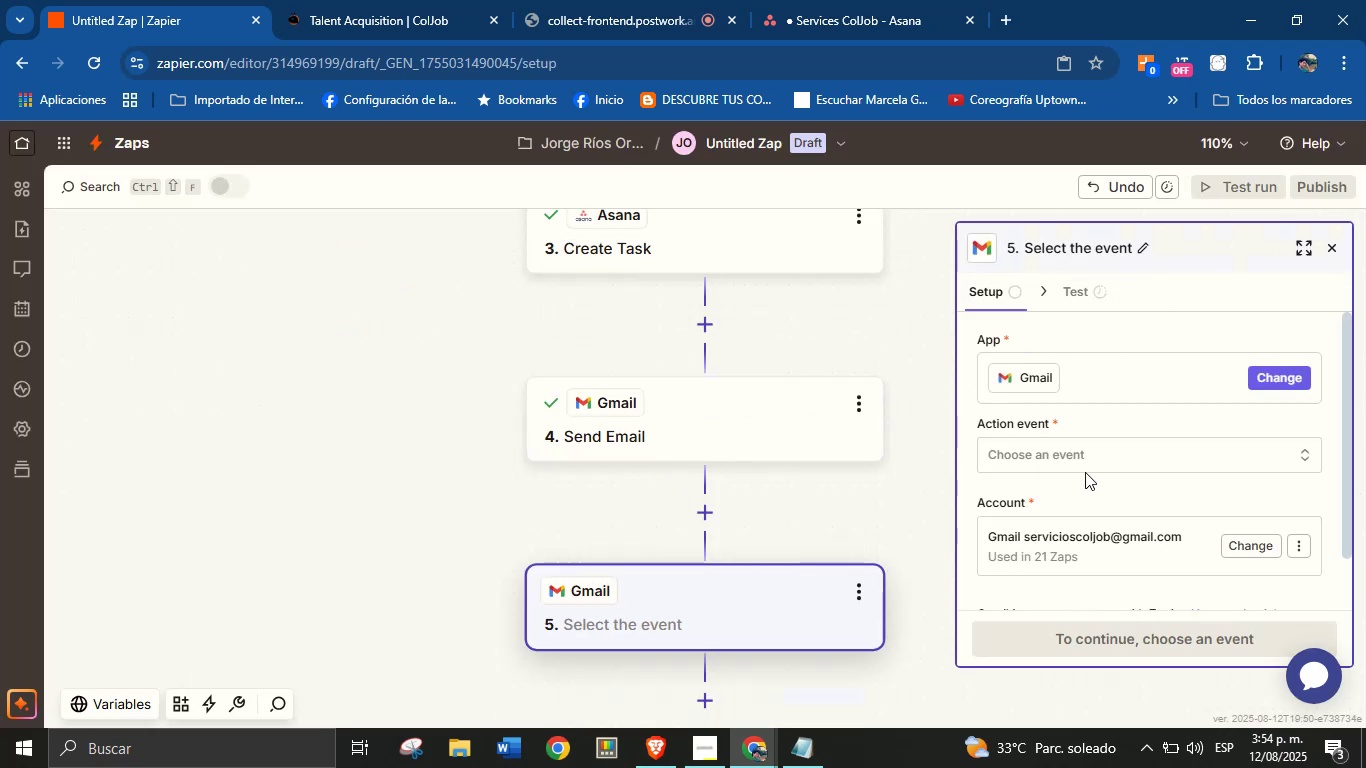 
left_click([1093, 457])
 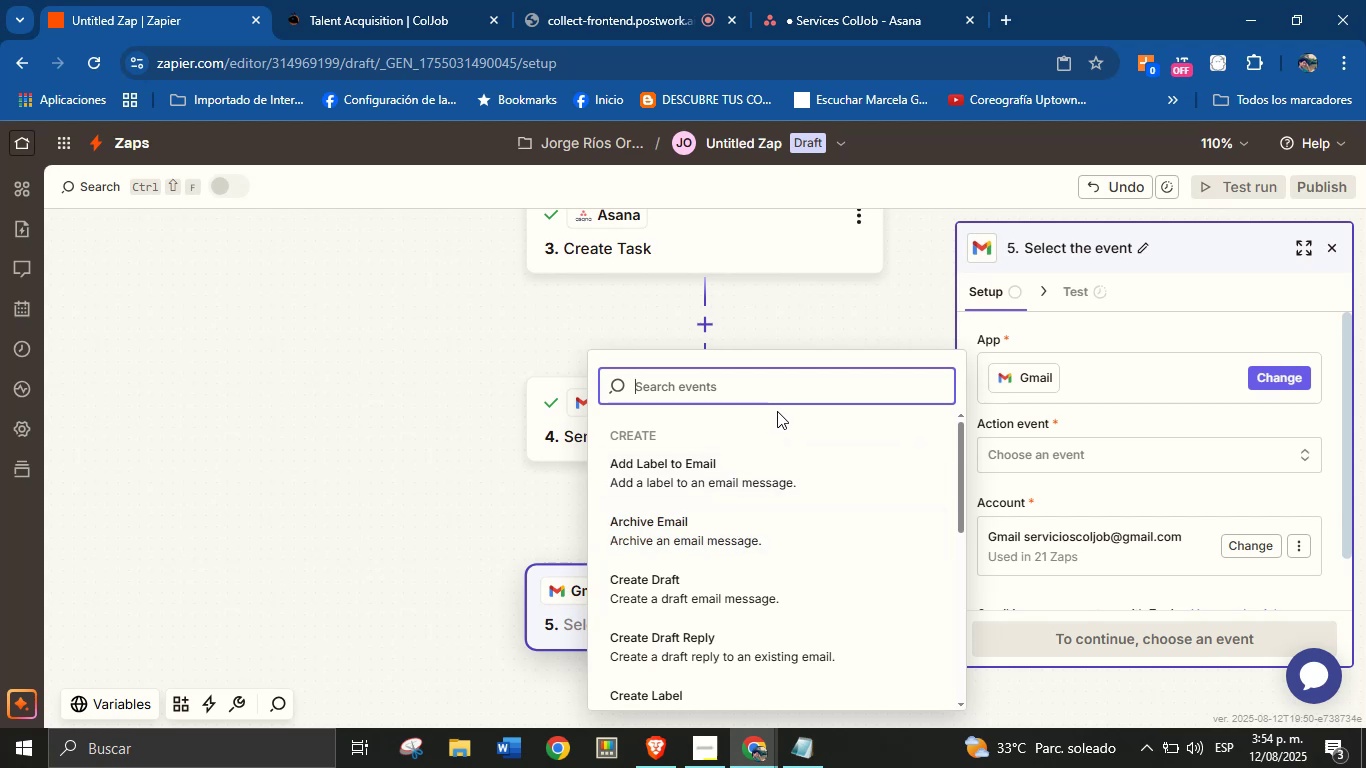 
wait(6.54)
 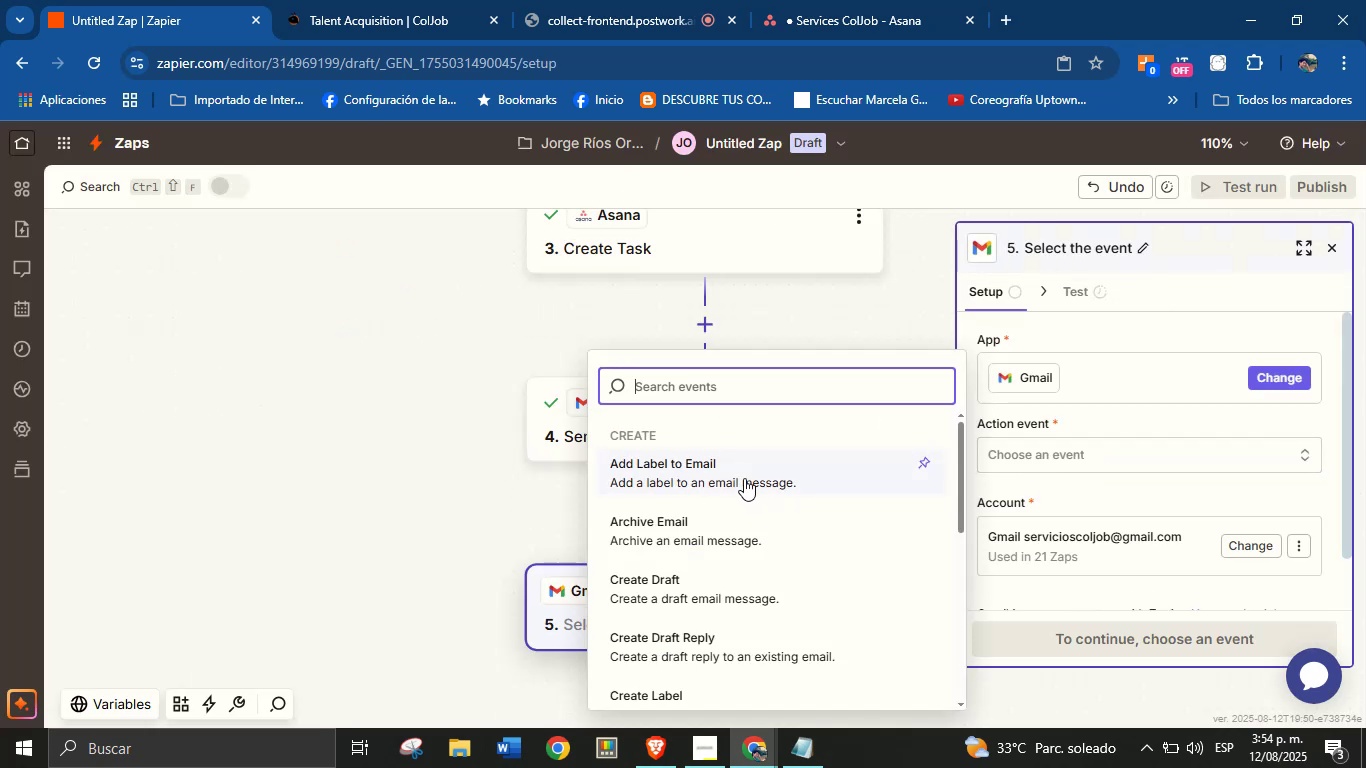 
type(send)
 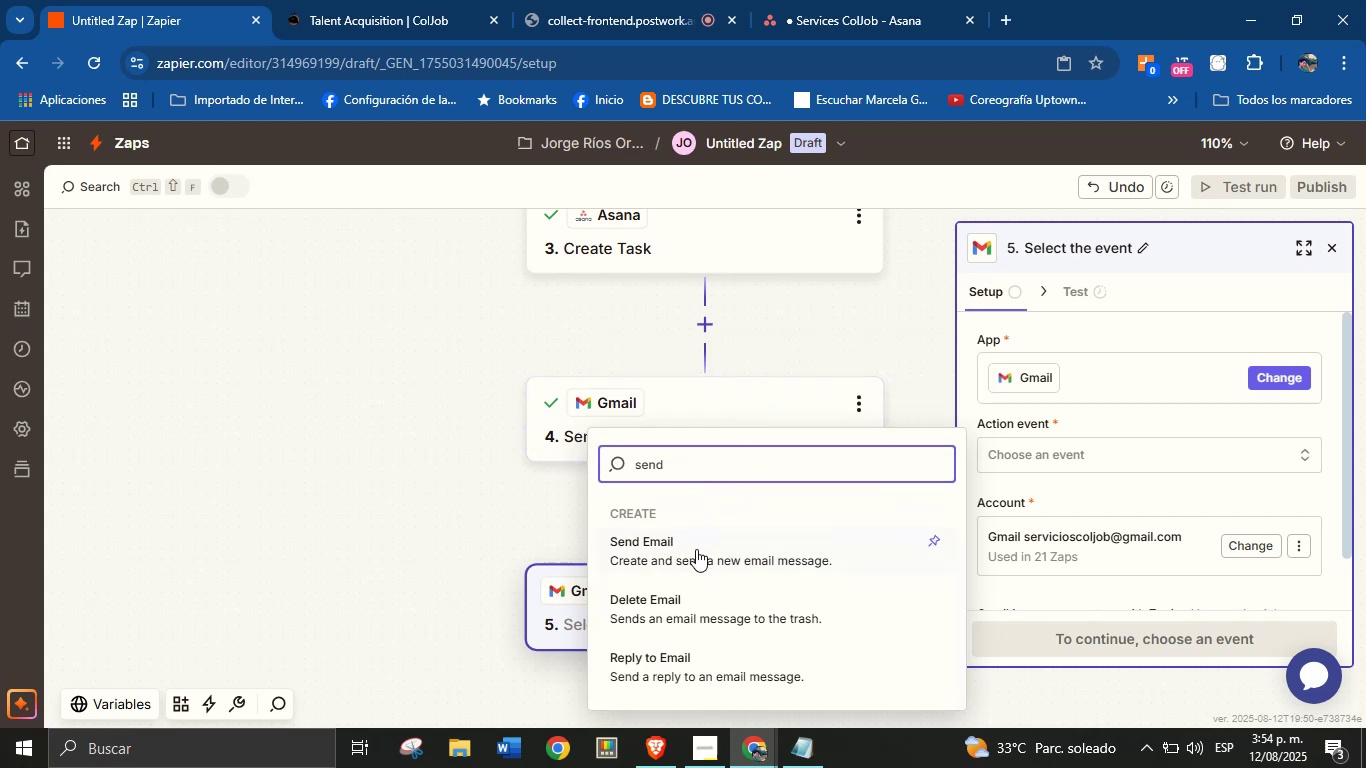 
left_click([702, 550])
 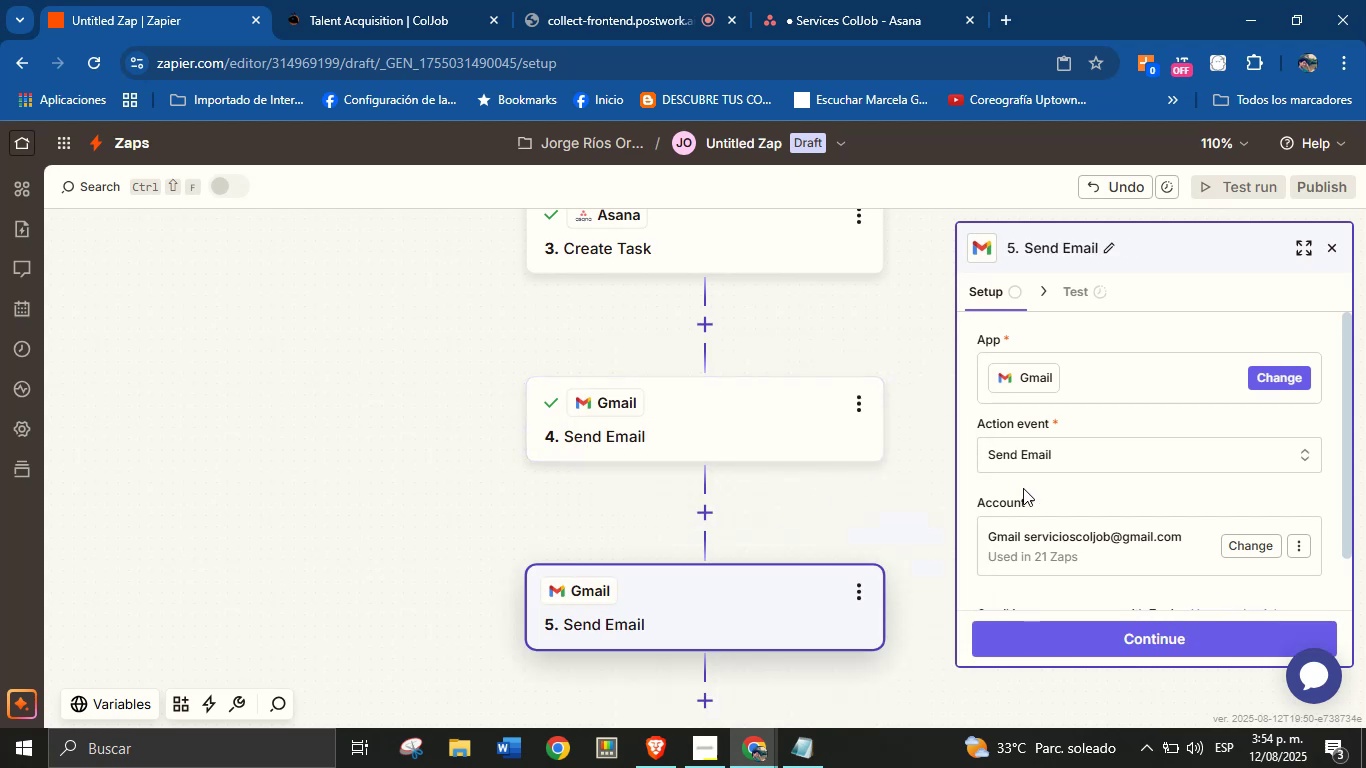 
left_click([1059, 501])
 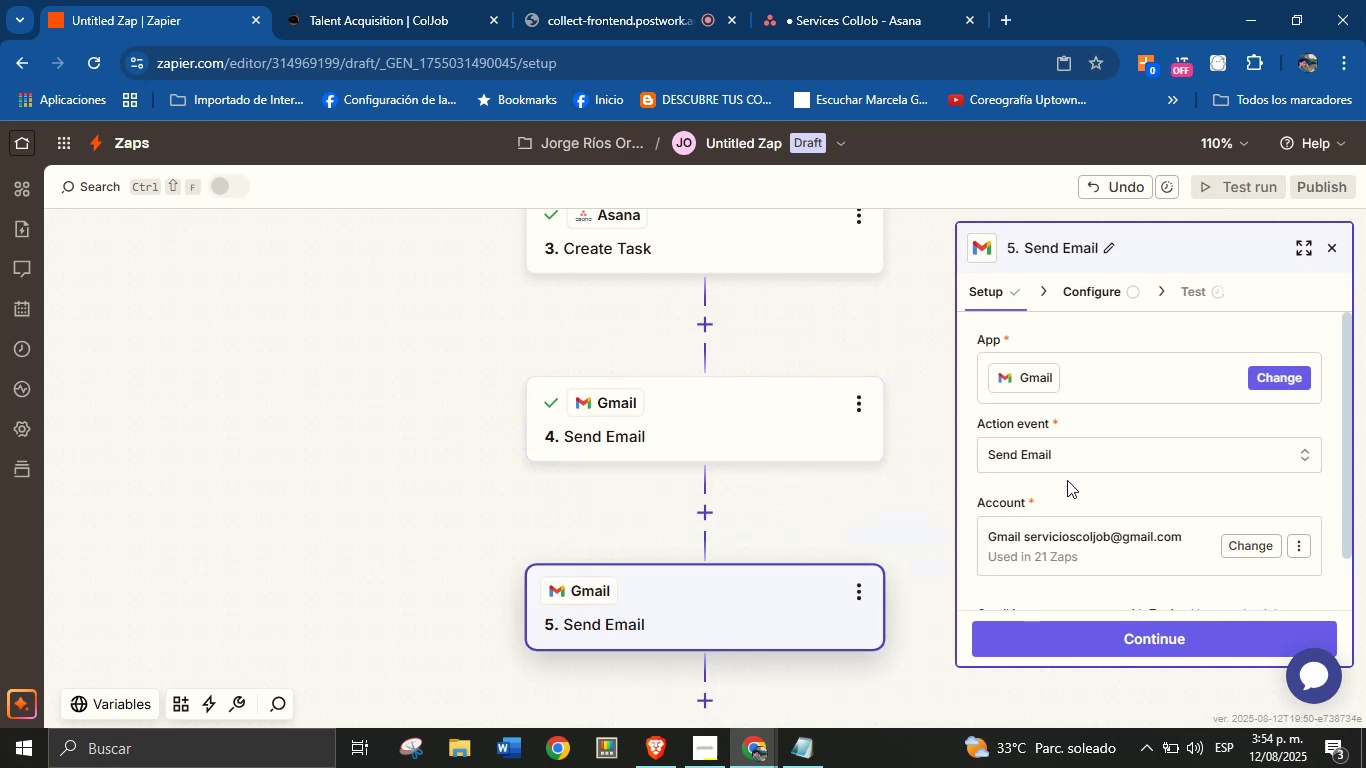 
scroll: coordinate [1071, 448], scroll_direction: down, amount: 2.0
 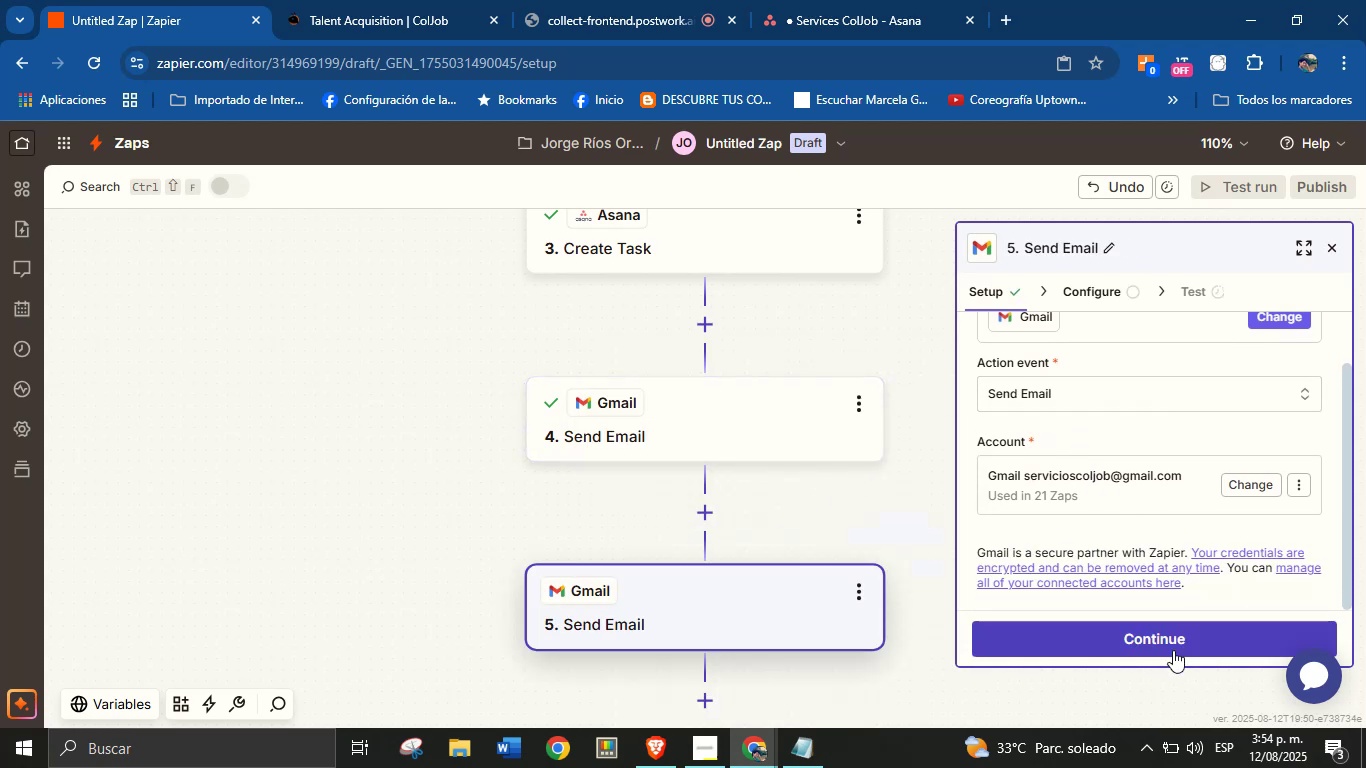 
left_click([1173, 641])
 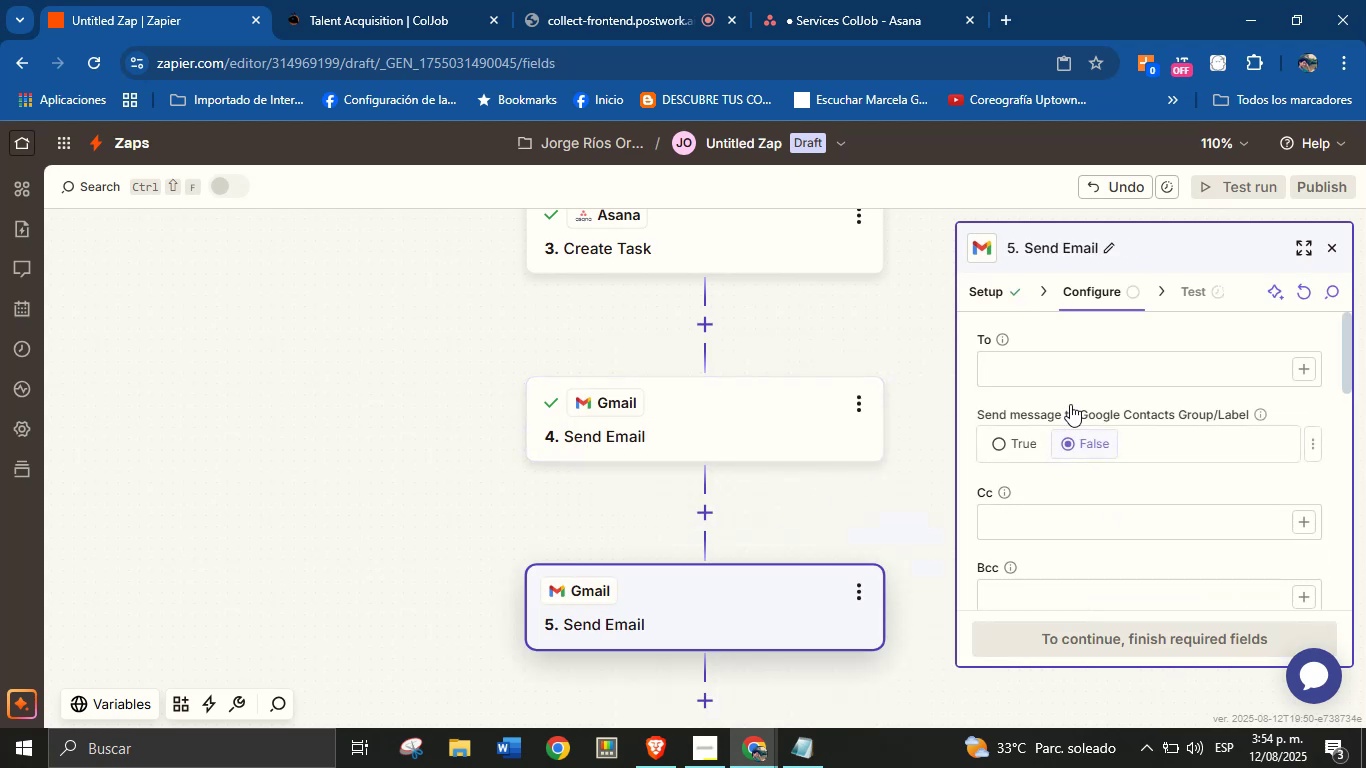 
left_click([1070, 373])
 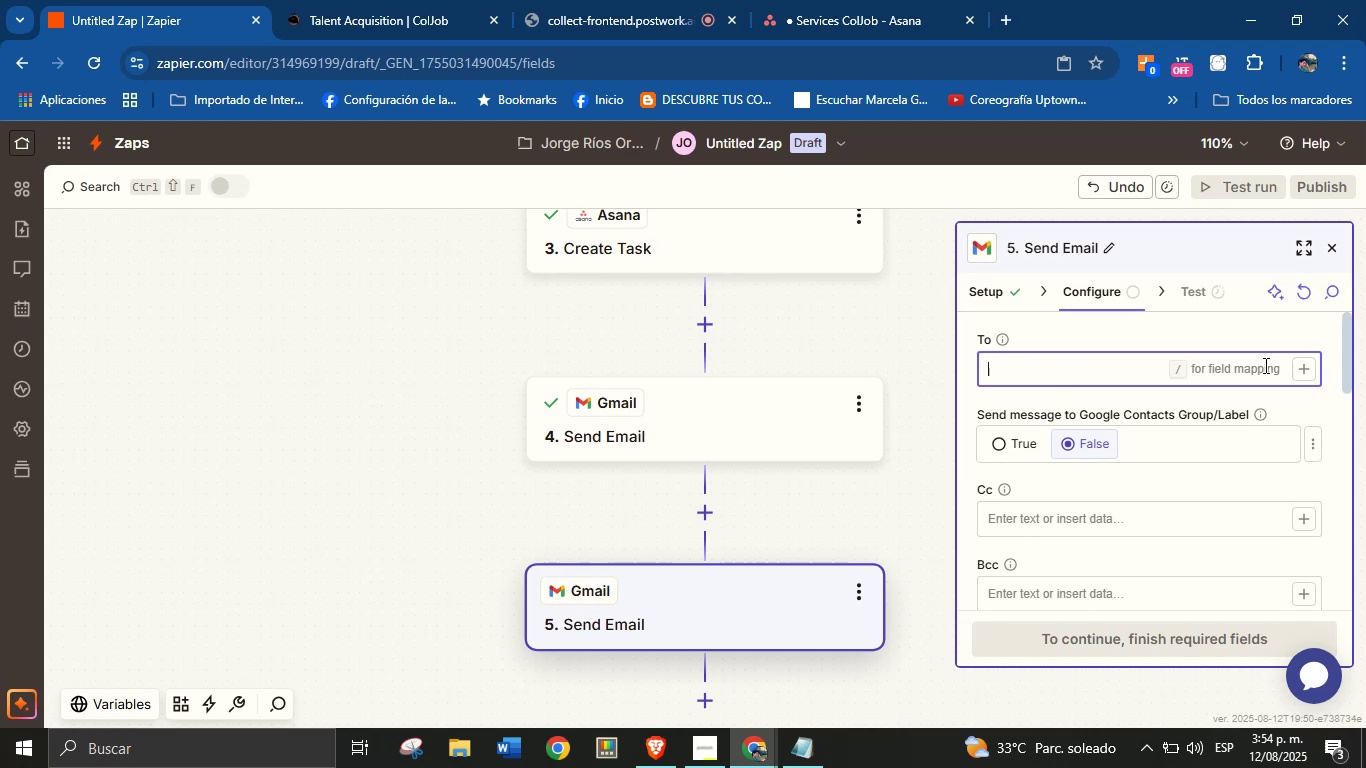 
left_click([1311, 374])
 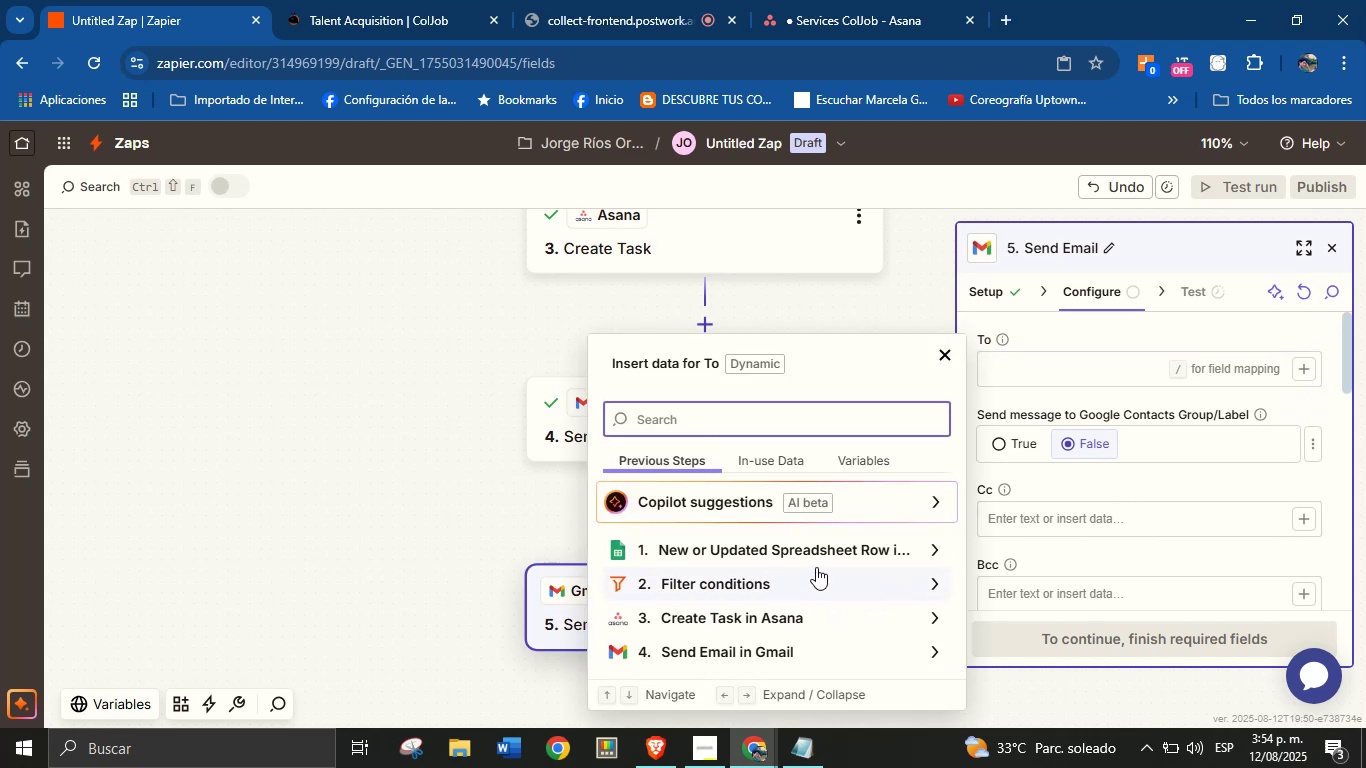 
wait(6.02)
 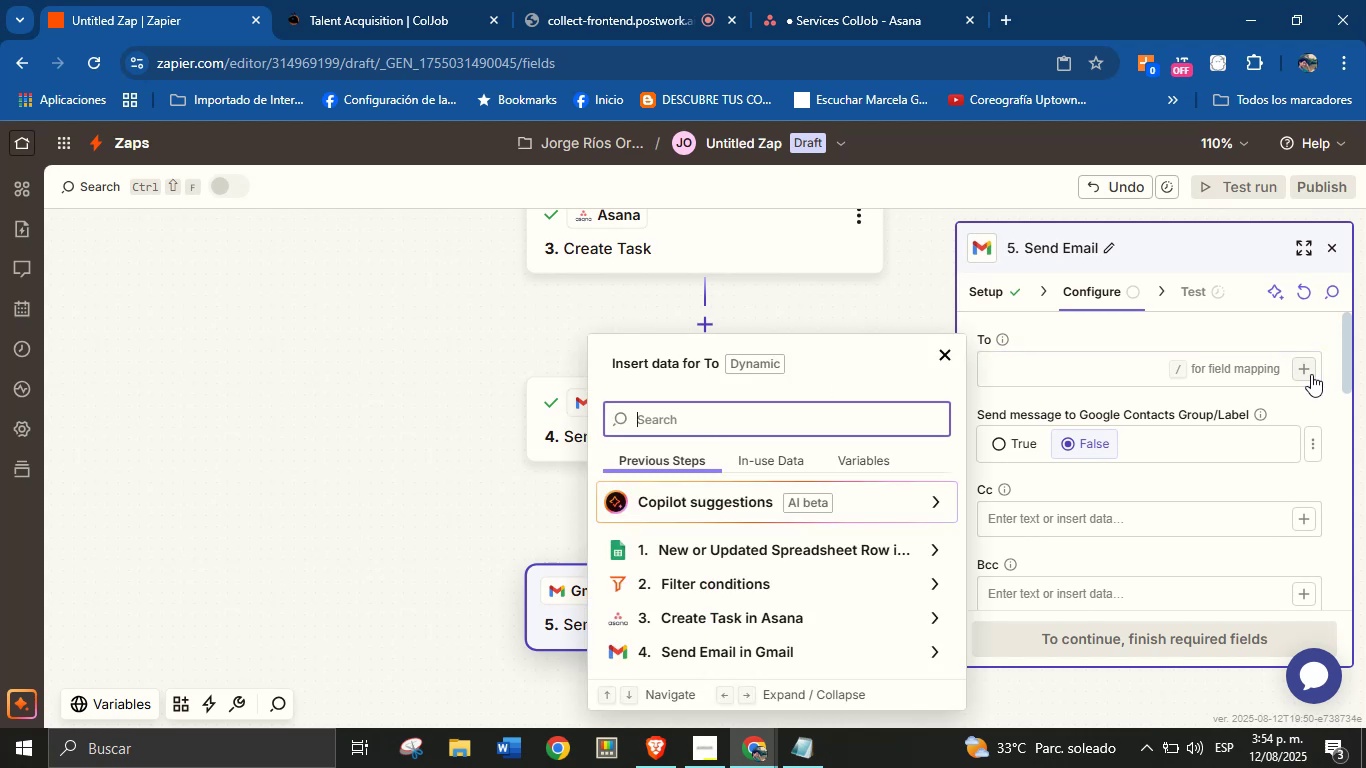 
scroll: coordinate [803, 547], scroll_direction: down, amount: 1.0
 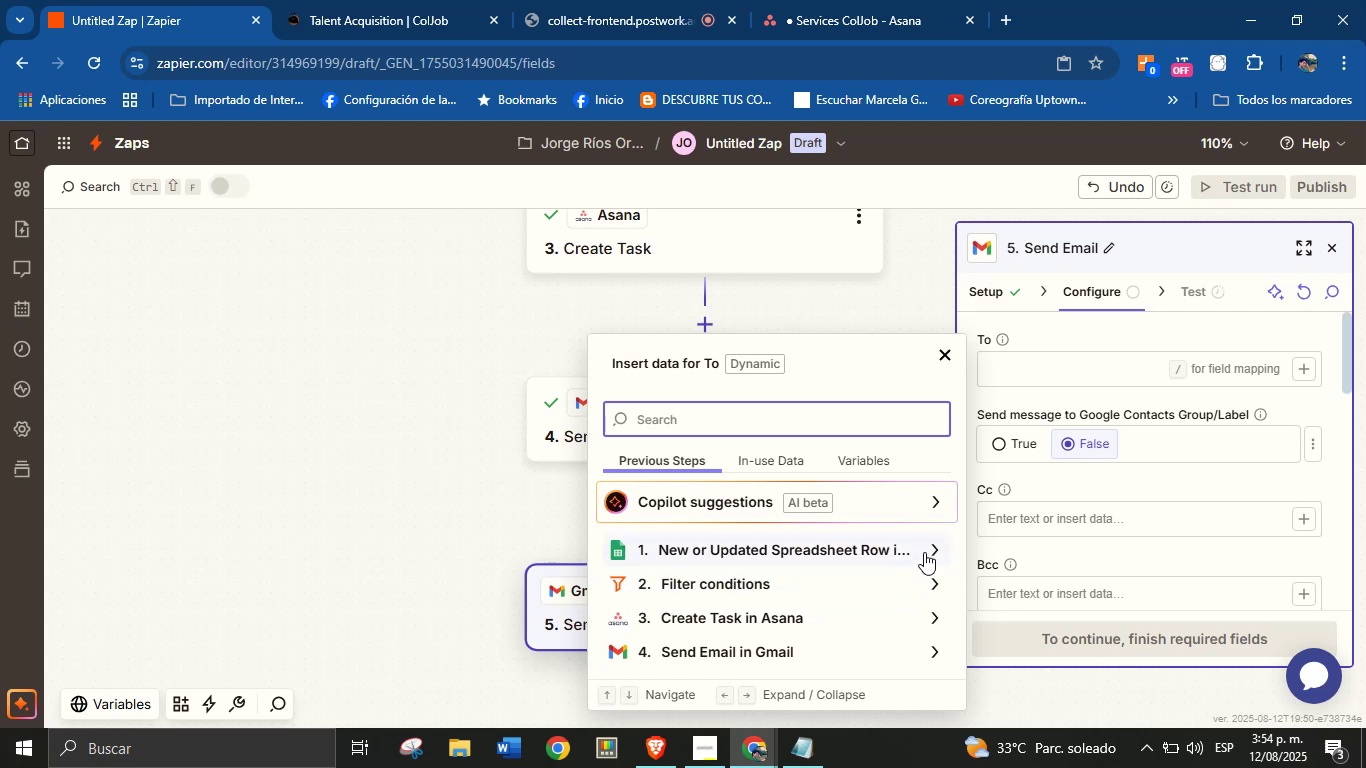 
wait(6.04)
 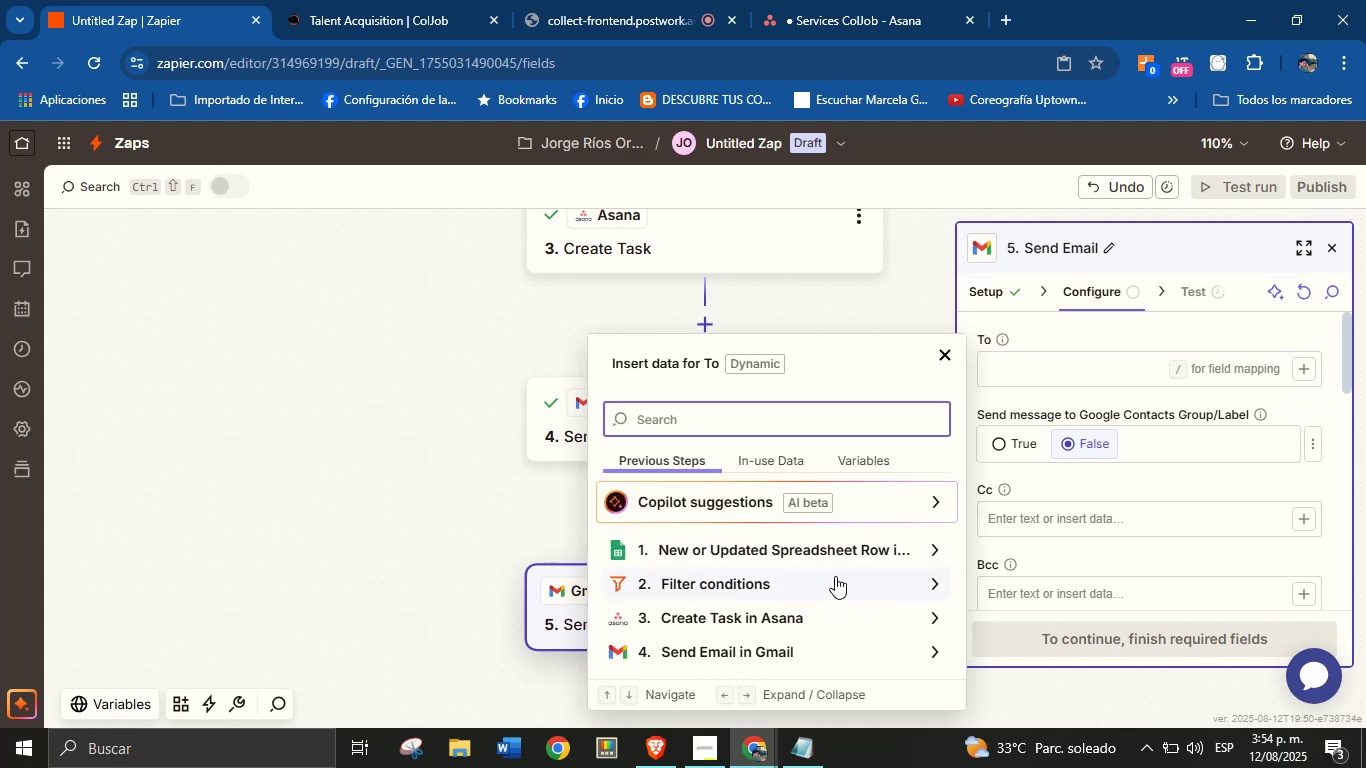 
left_click([931, 548])
 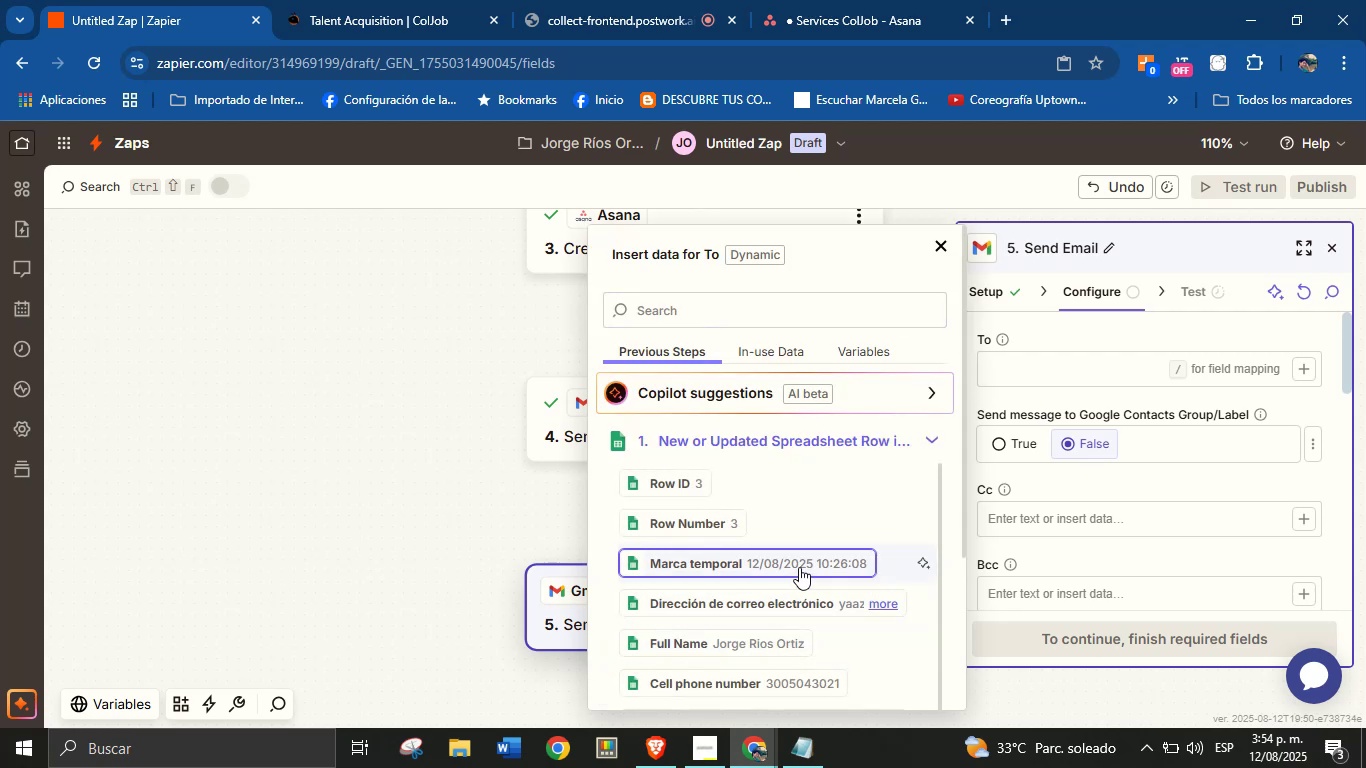 
left_click([790, 600])
 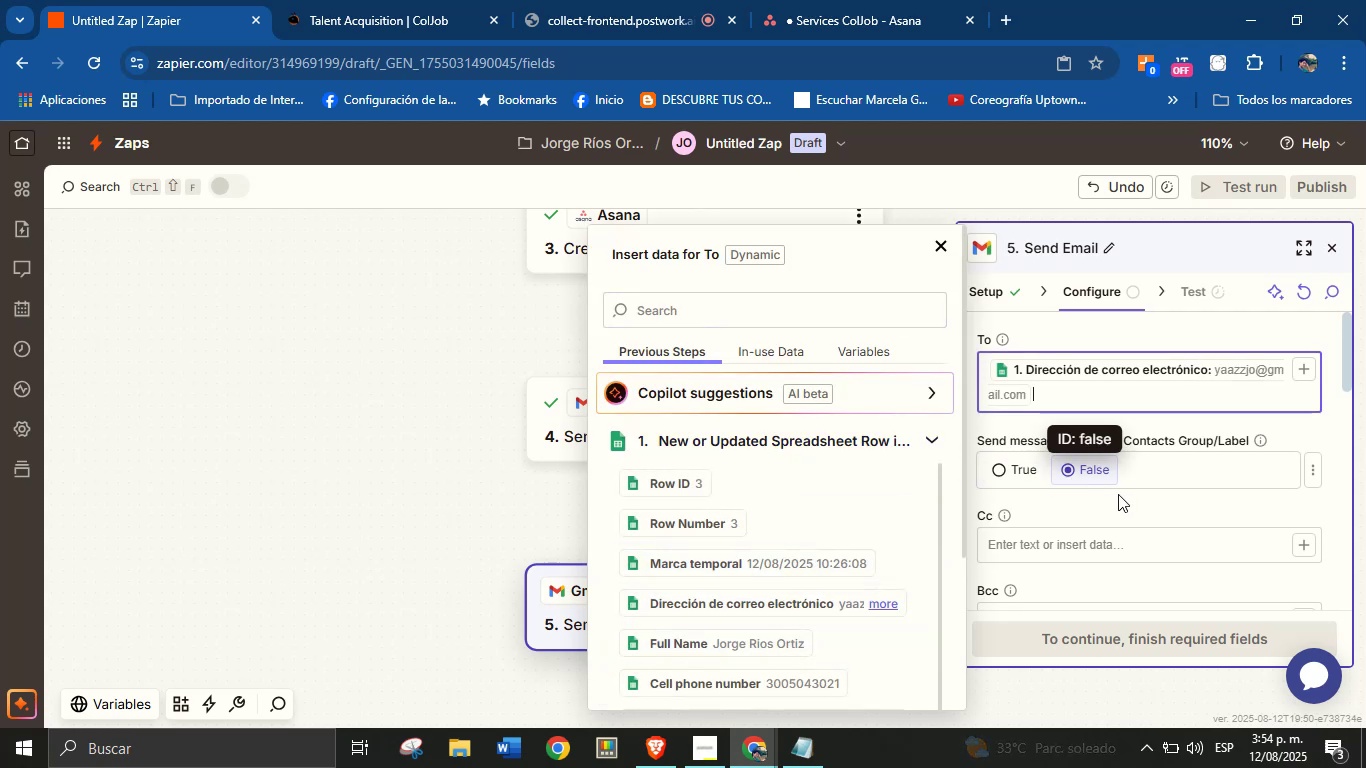 
left_click([1136, 510])
 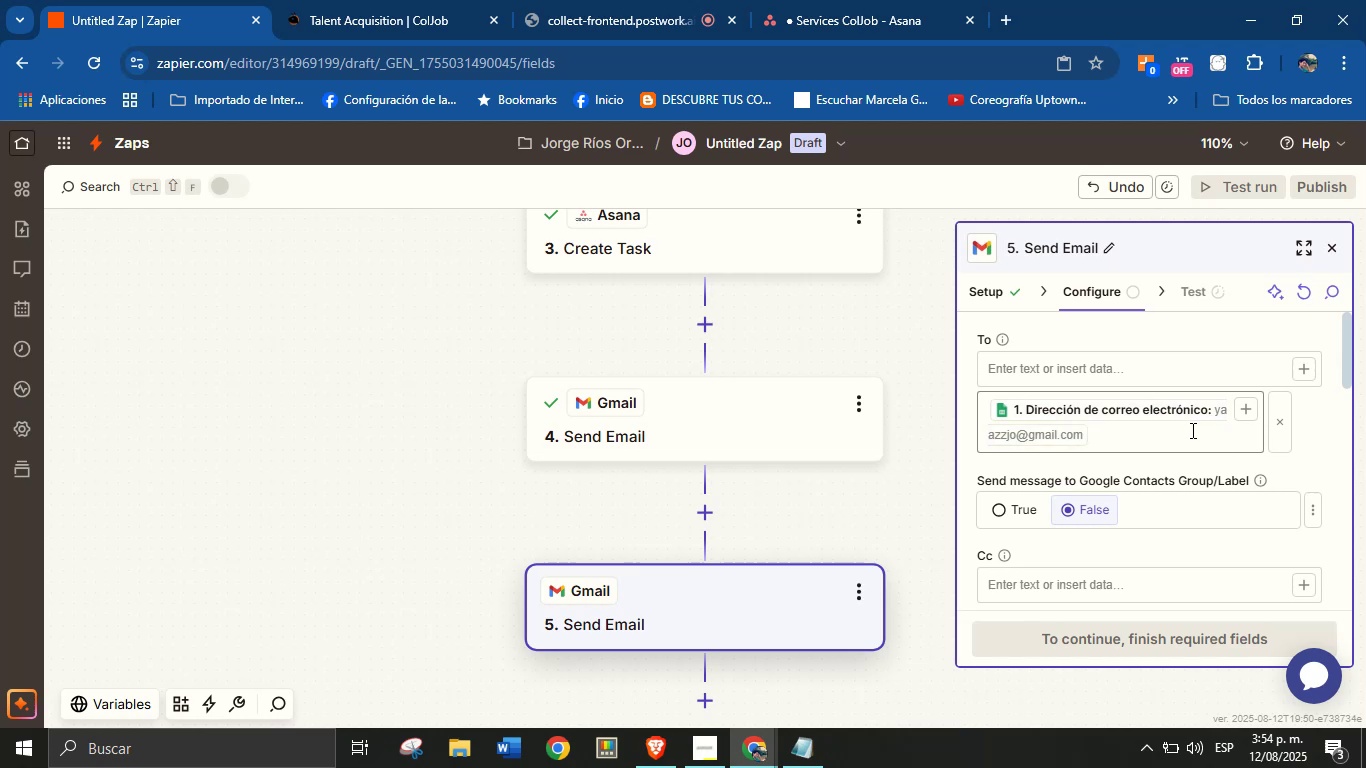 
scroll: coordinate [1142, 464], scroll_direction: down, amount: 2.0
 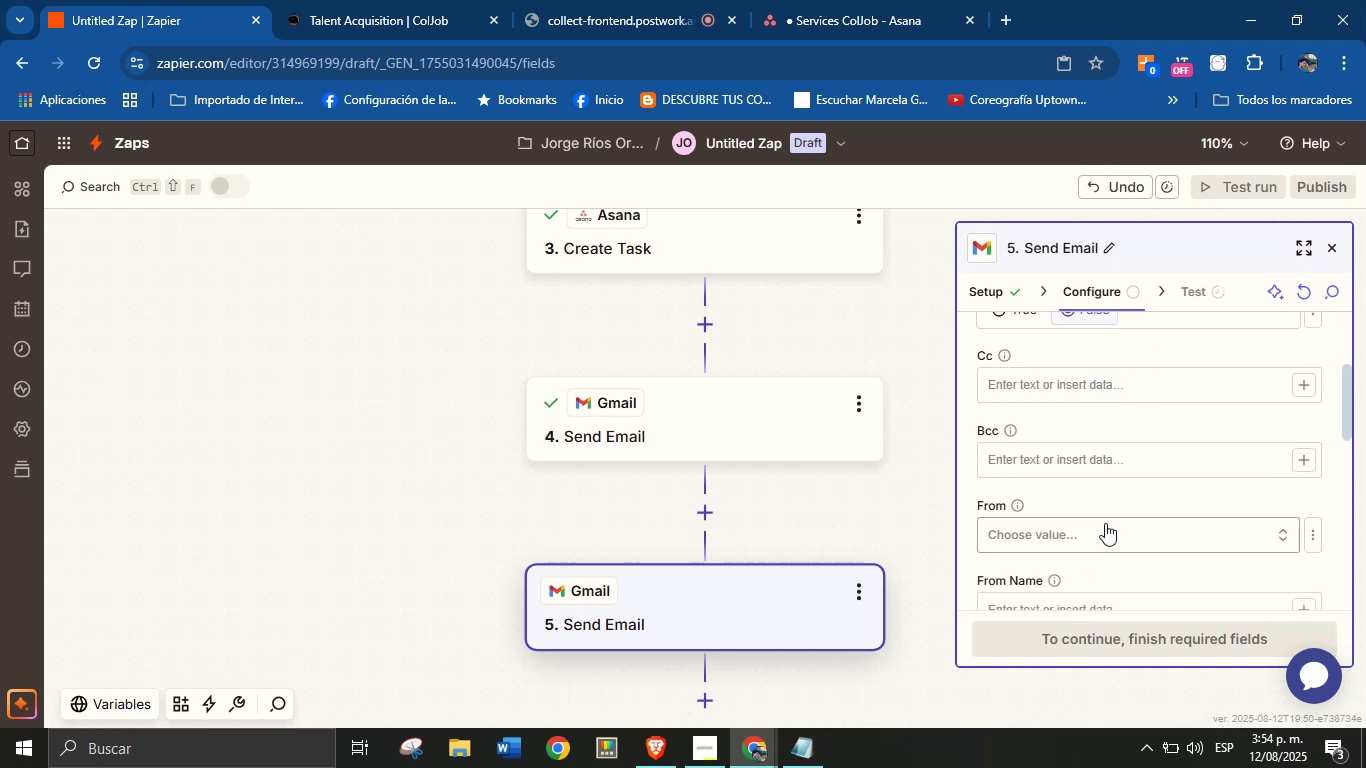 
left_click([1105, 523])
 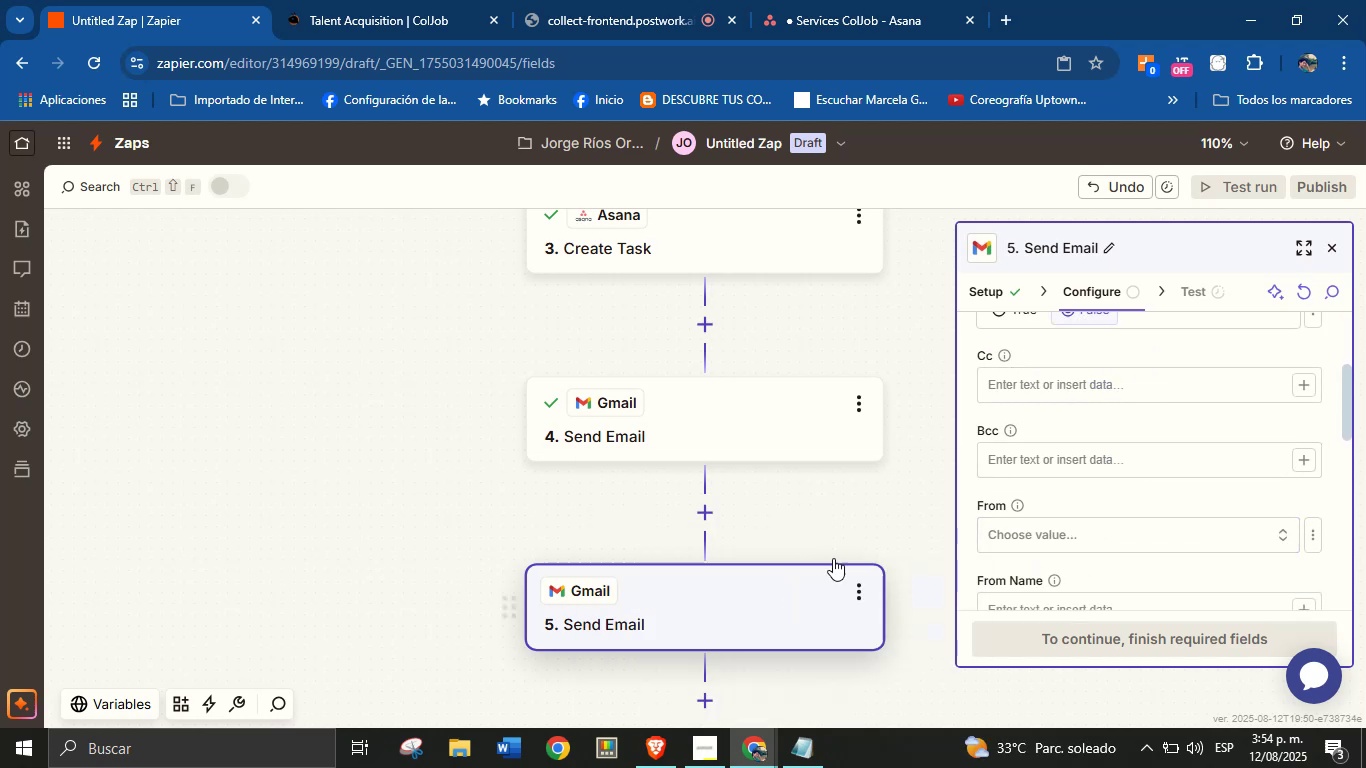 
left_click([1123, 497])
 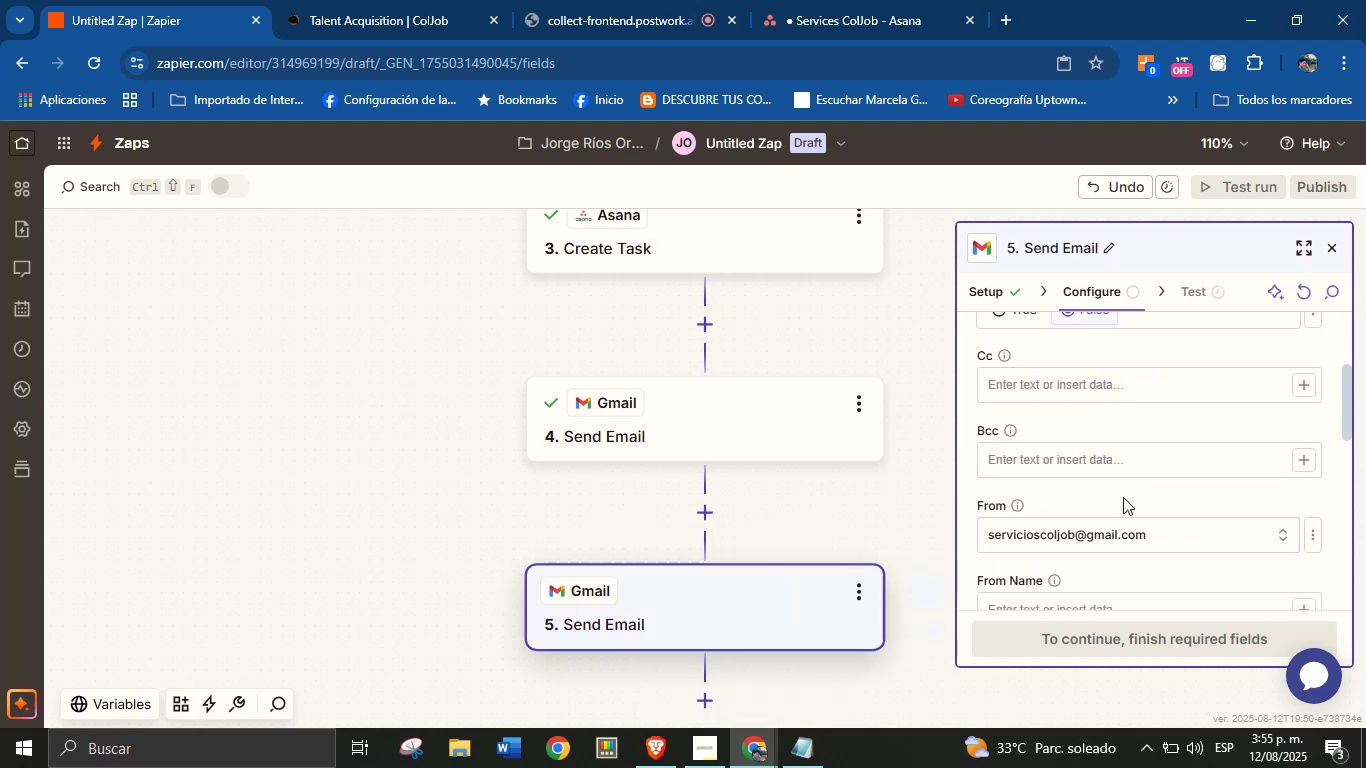 
scroll: coordinate [1123, 497], scroll_direction: down, amount: 1.0
 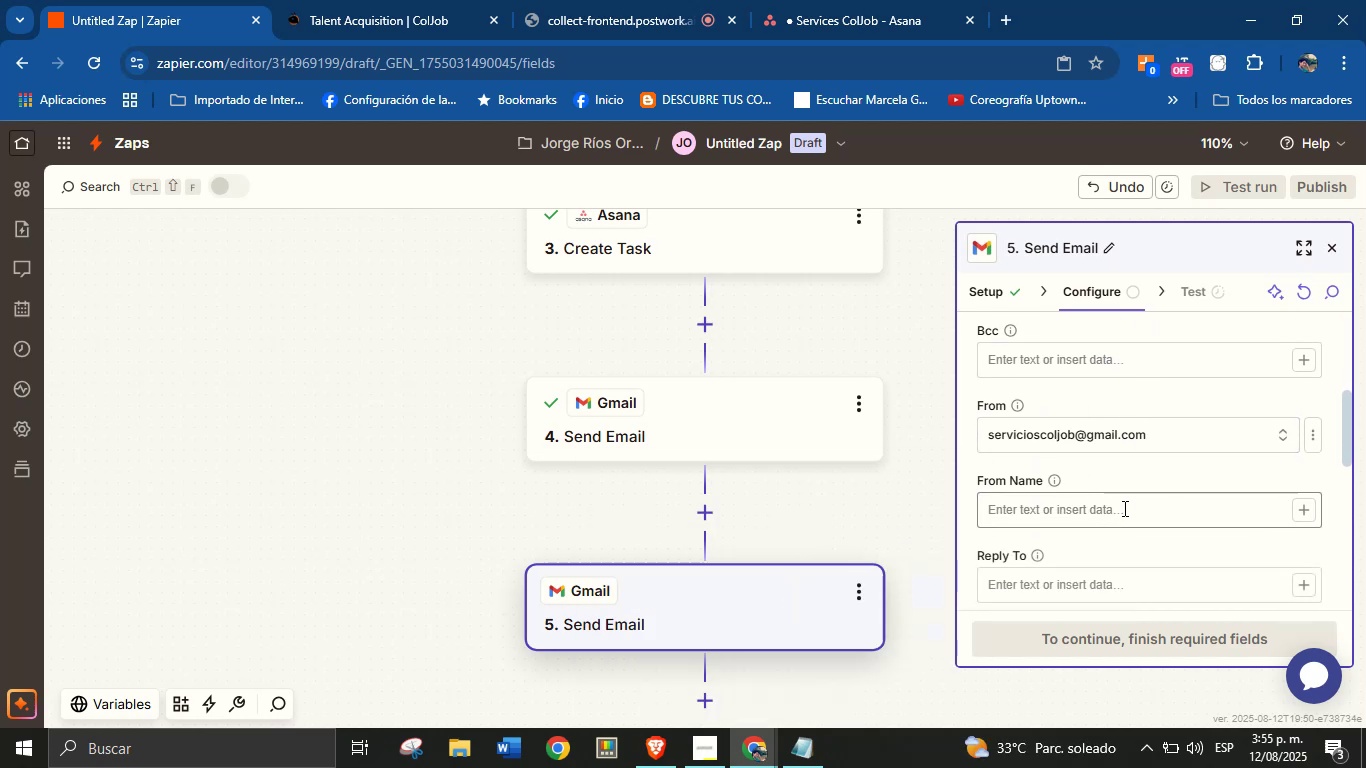 
left_click([1123, 508])
 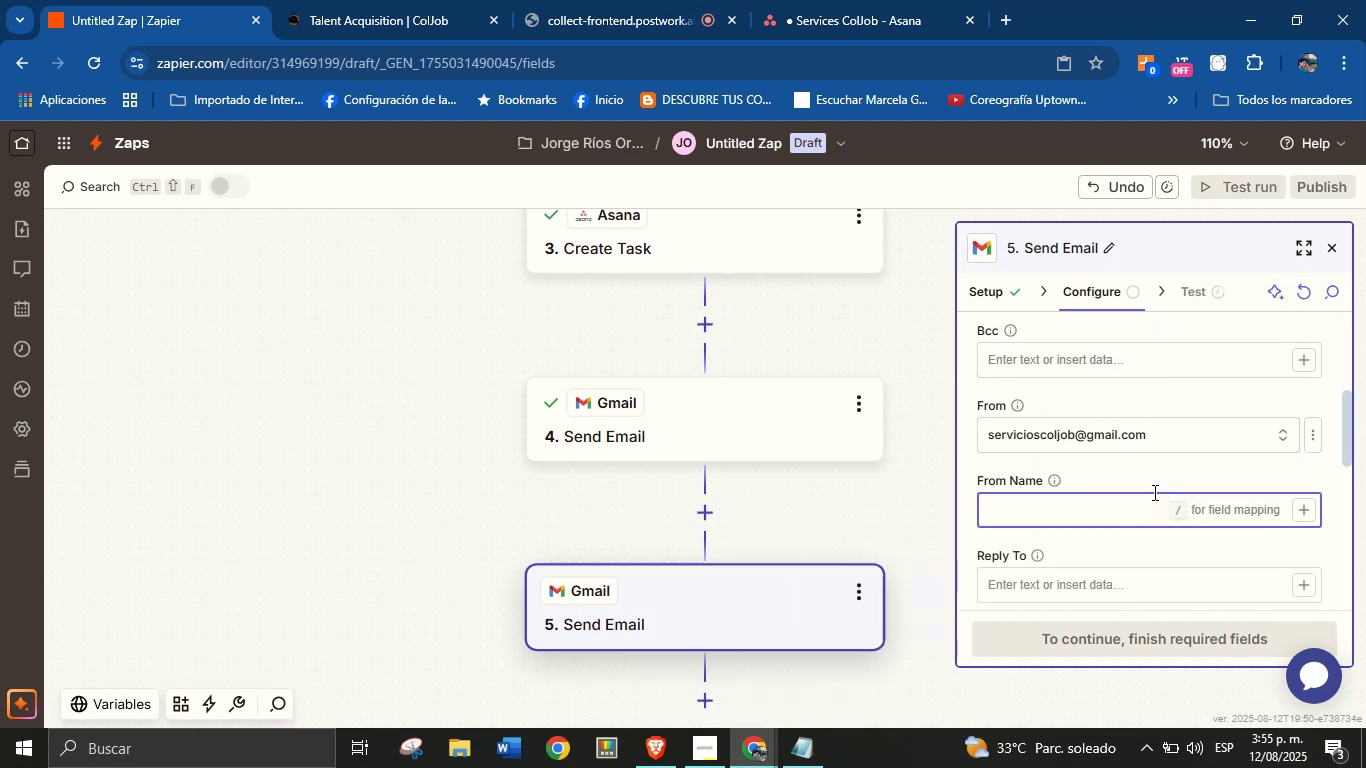 
type(Jorge from ColJob)
 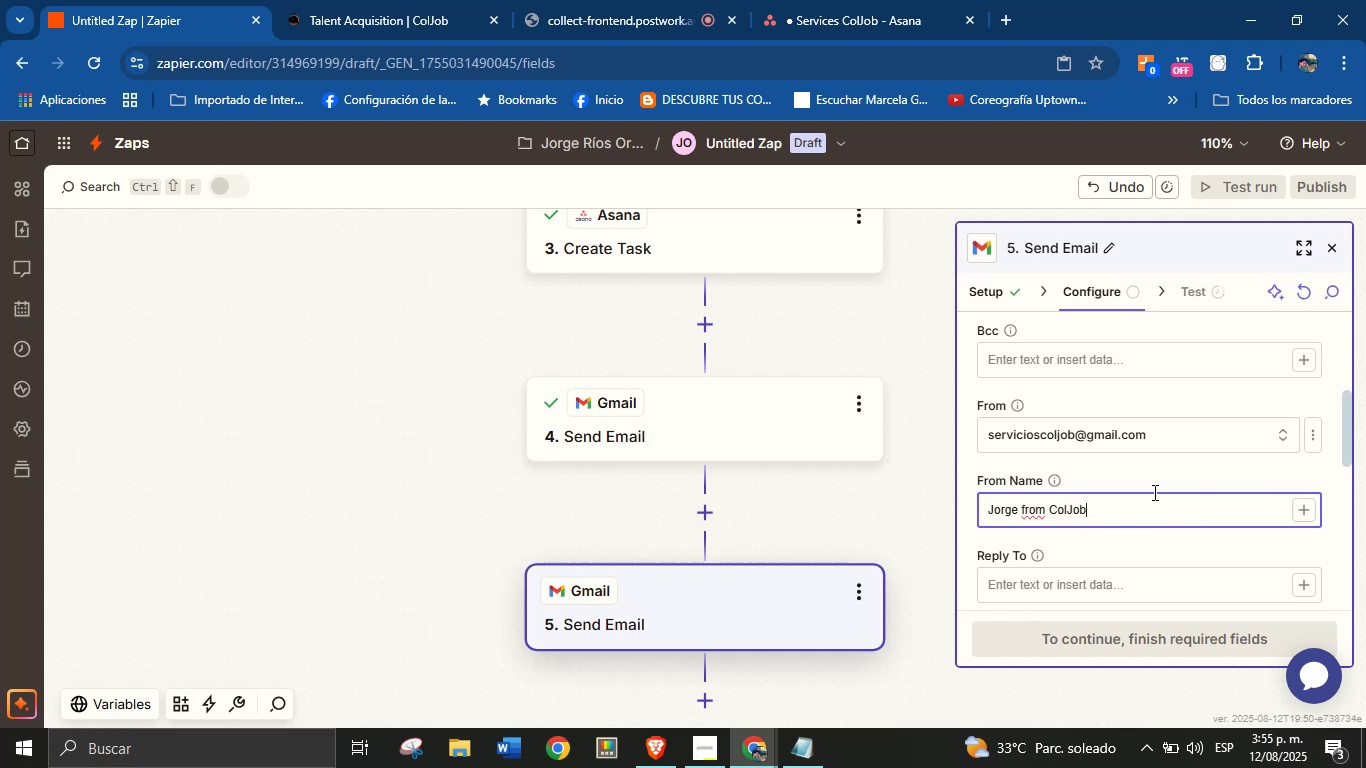 
left_click([1157, 477])
 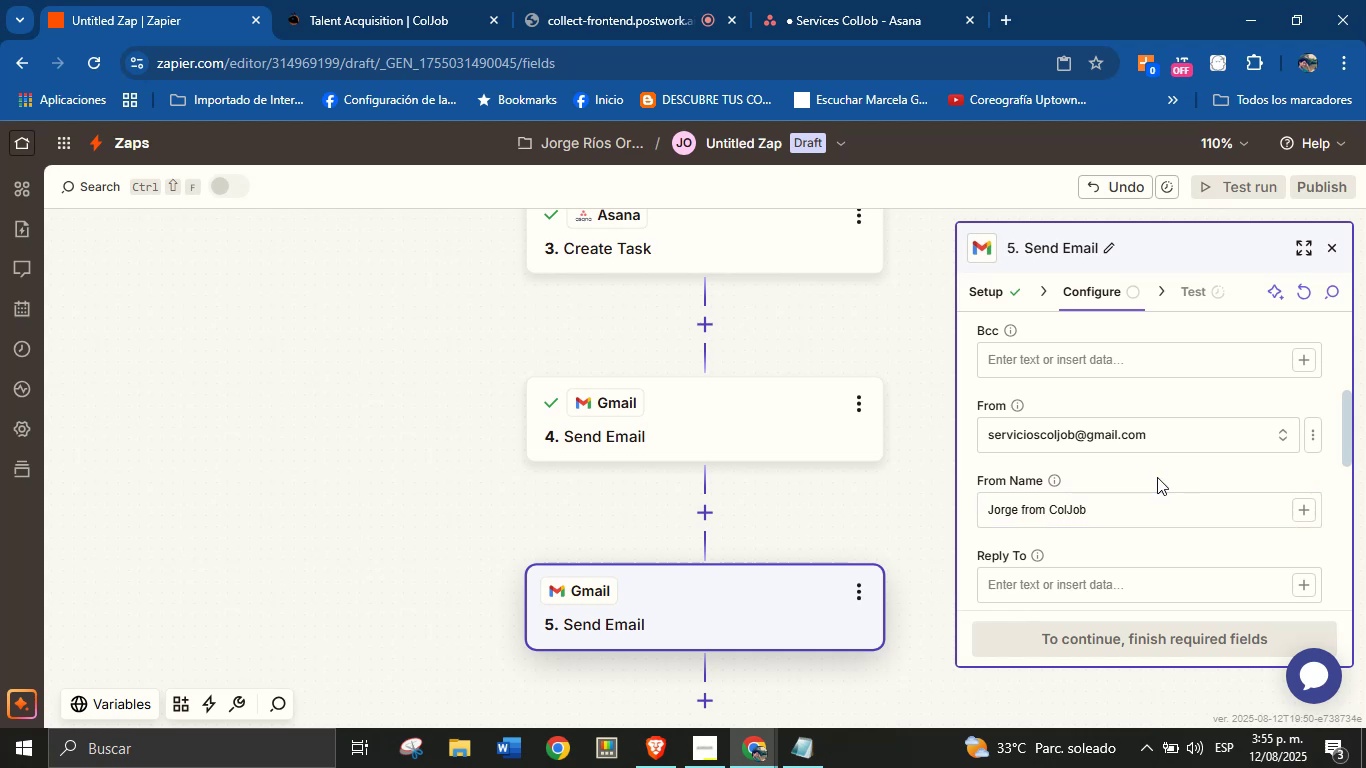 
scroll: coordinate [1157, 486], scroll_direction: up, amount: 4.0
 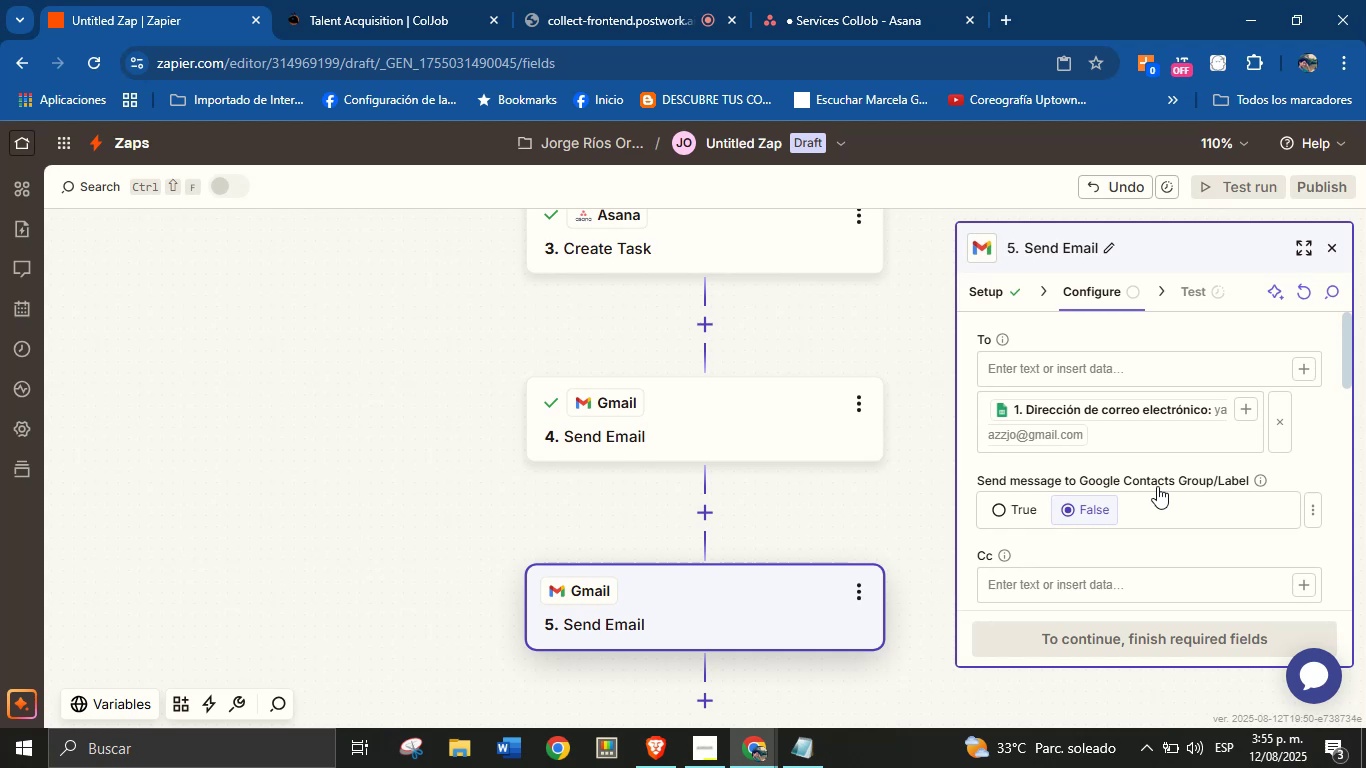 
wait(14.52)
 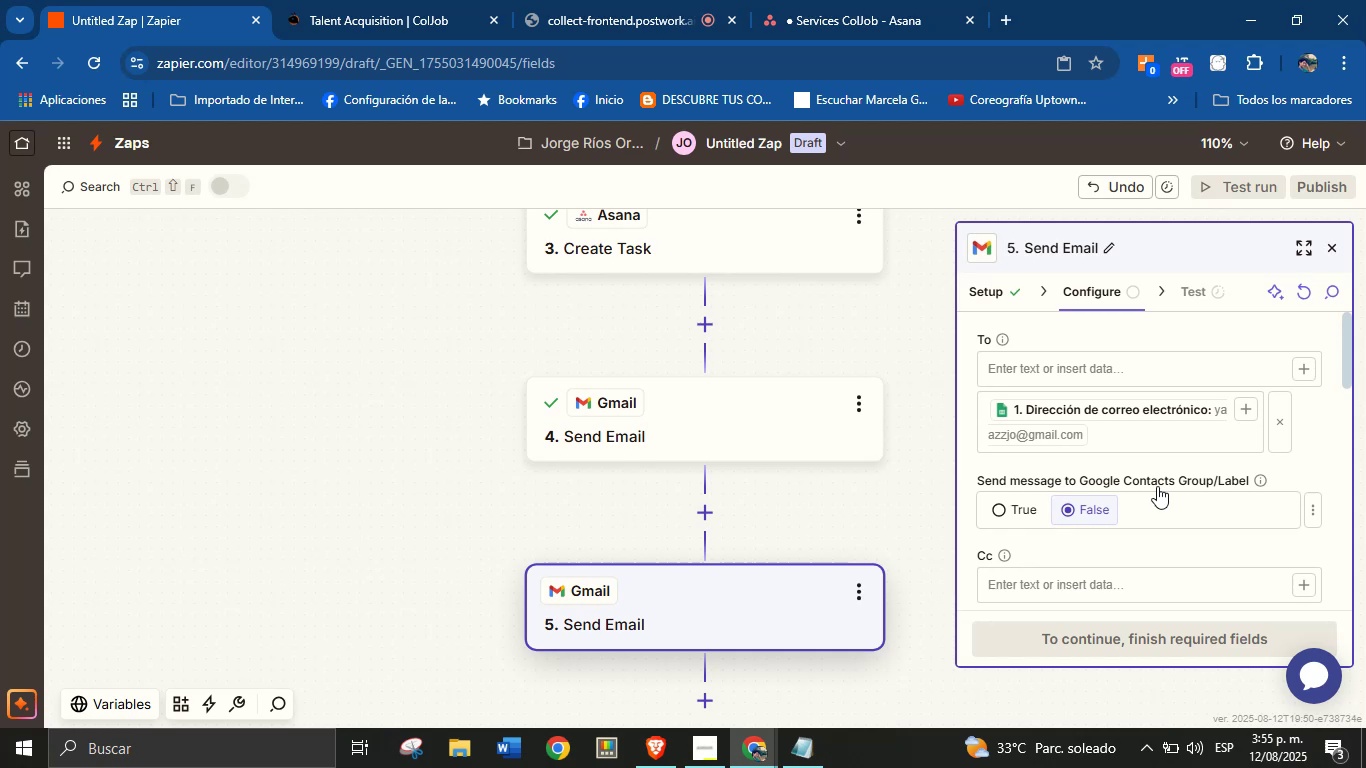 
left_click([1054, 543])
 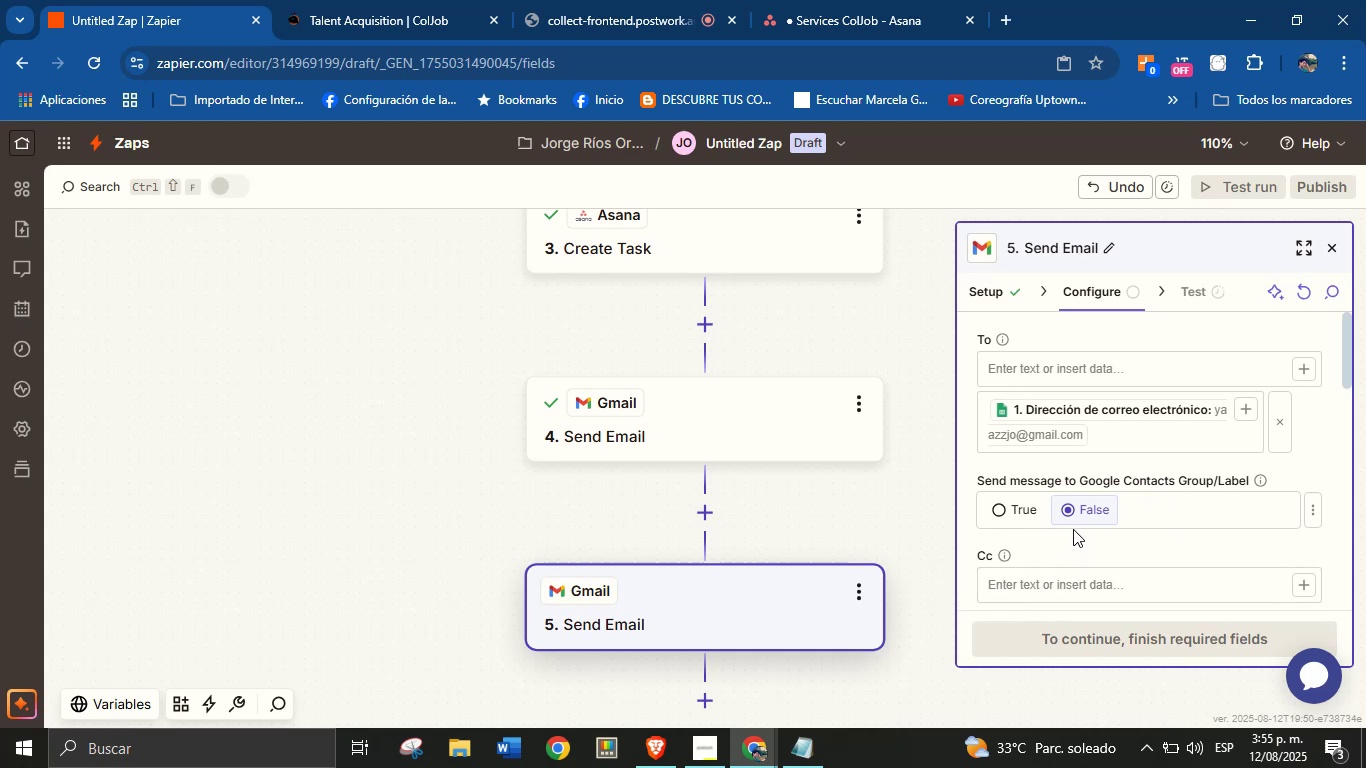 
wait(8.65)
 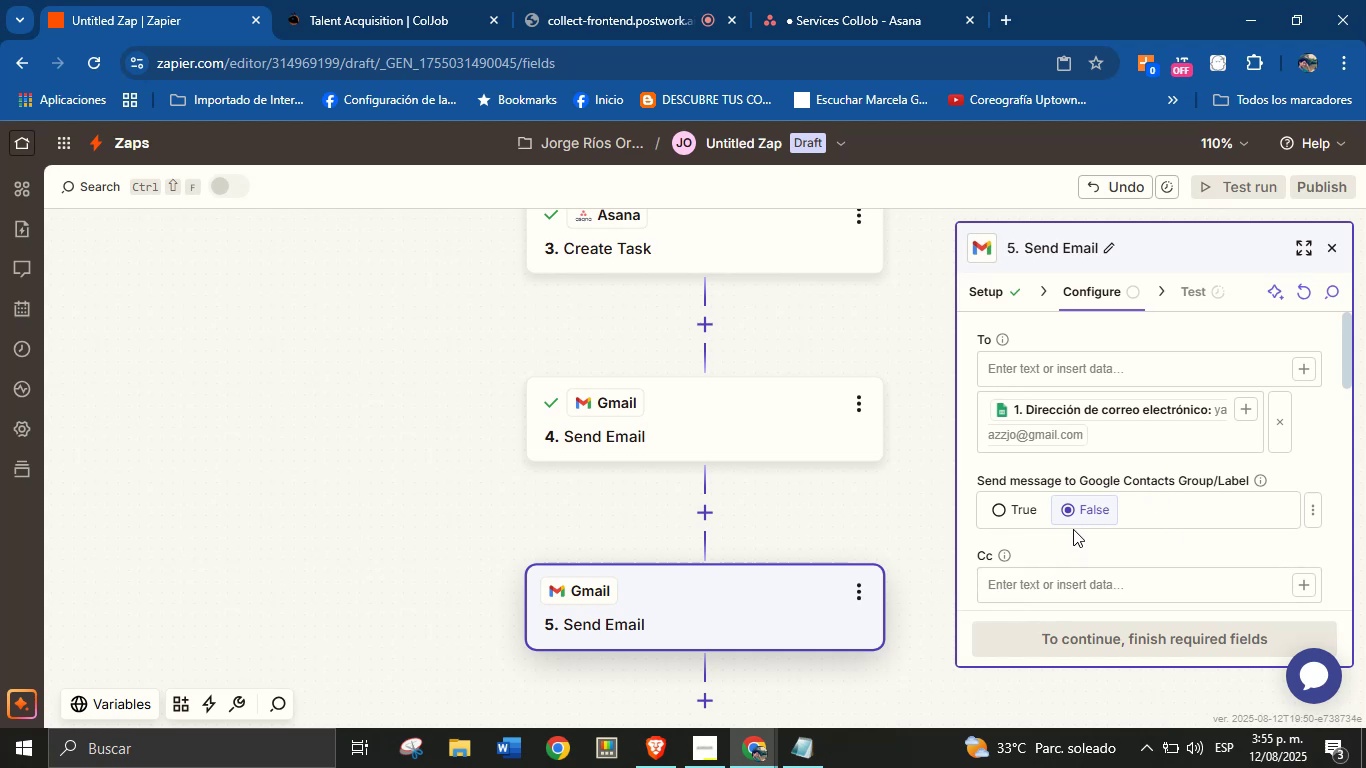 
scroll: coordinate [1094, 510], scroll_direction: down, amount: 5.0
 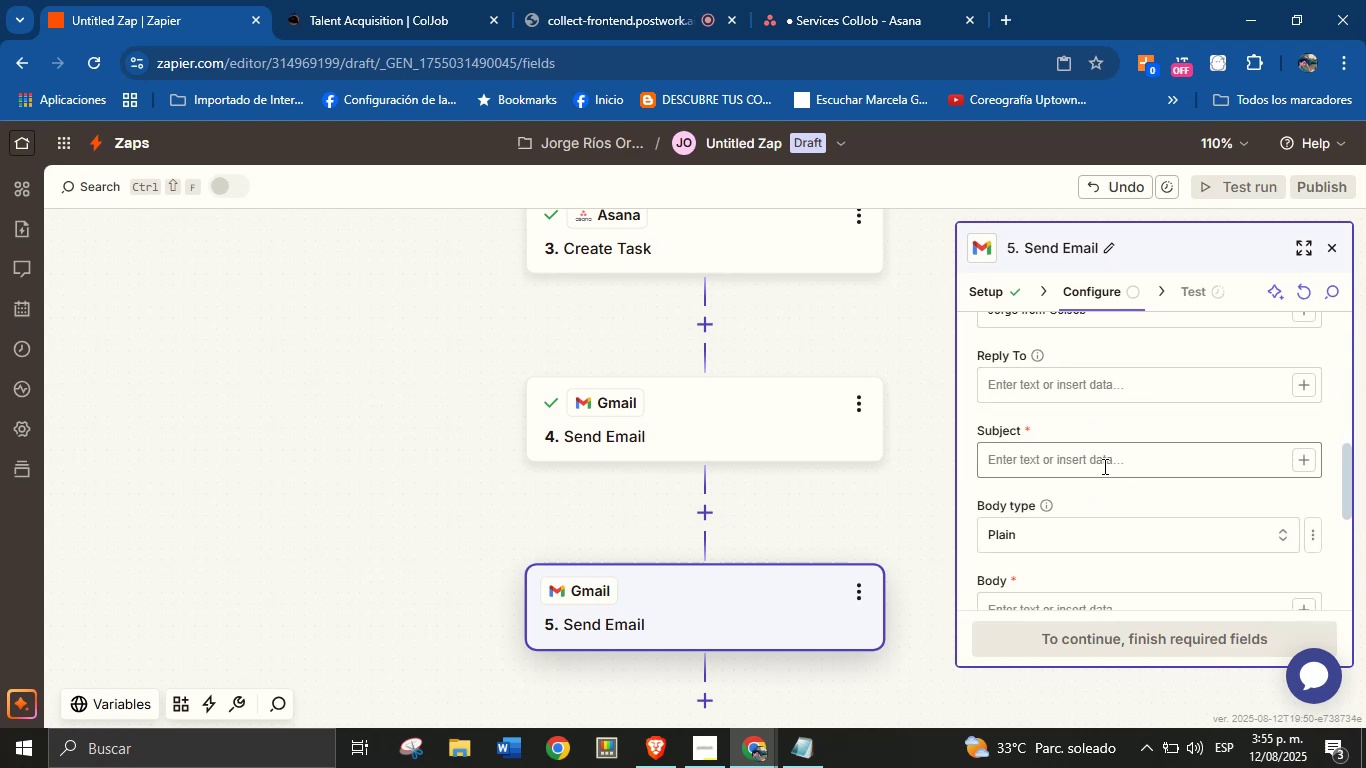 
scroll: coordinate [1107, 458], scroll_direction: up, amount: 1.0
 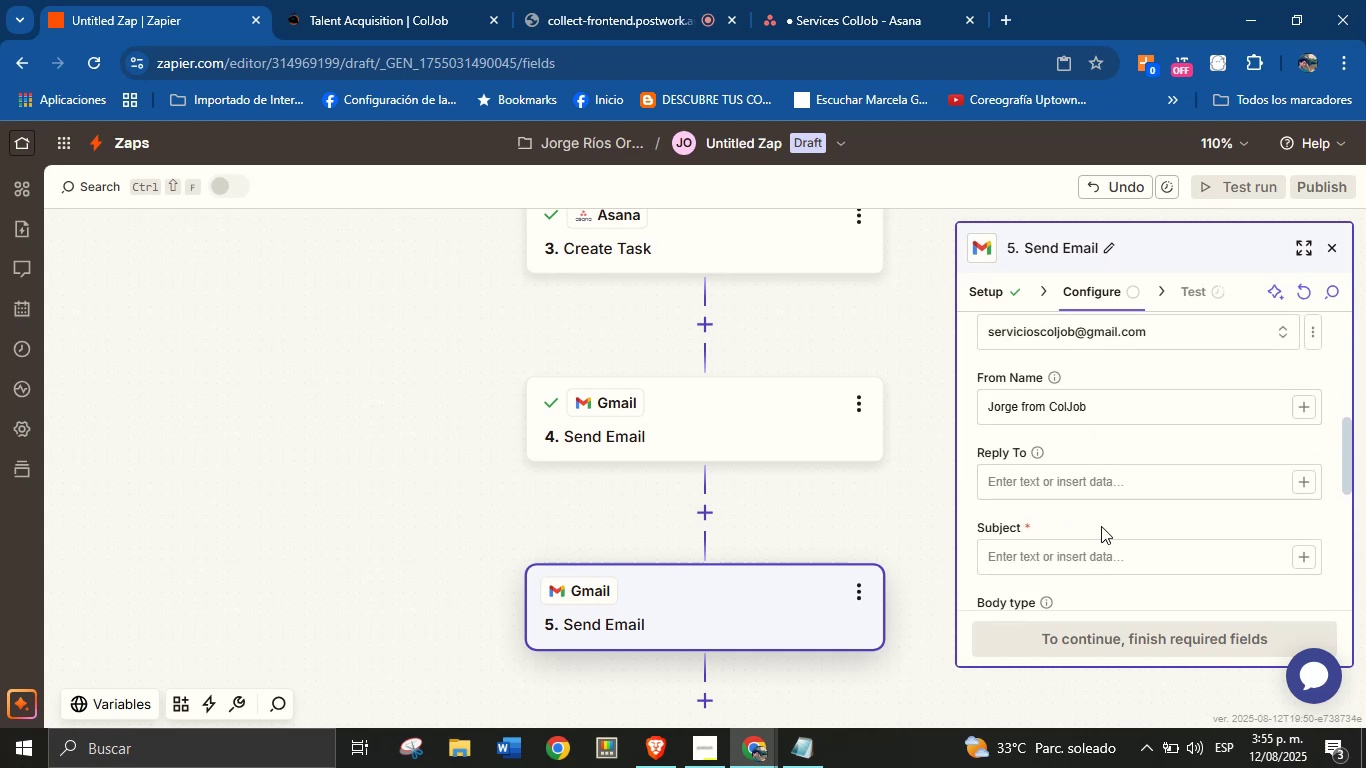 
left_click([1104, 543])
 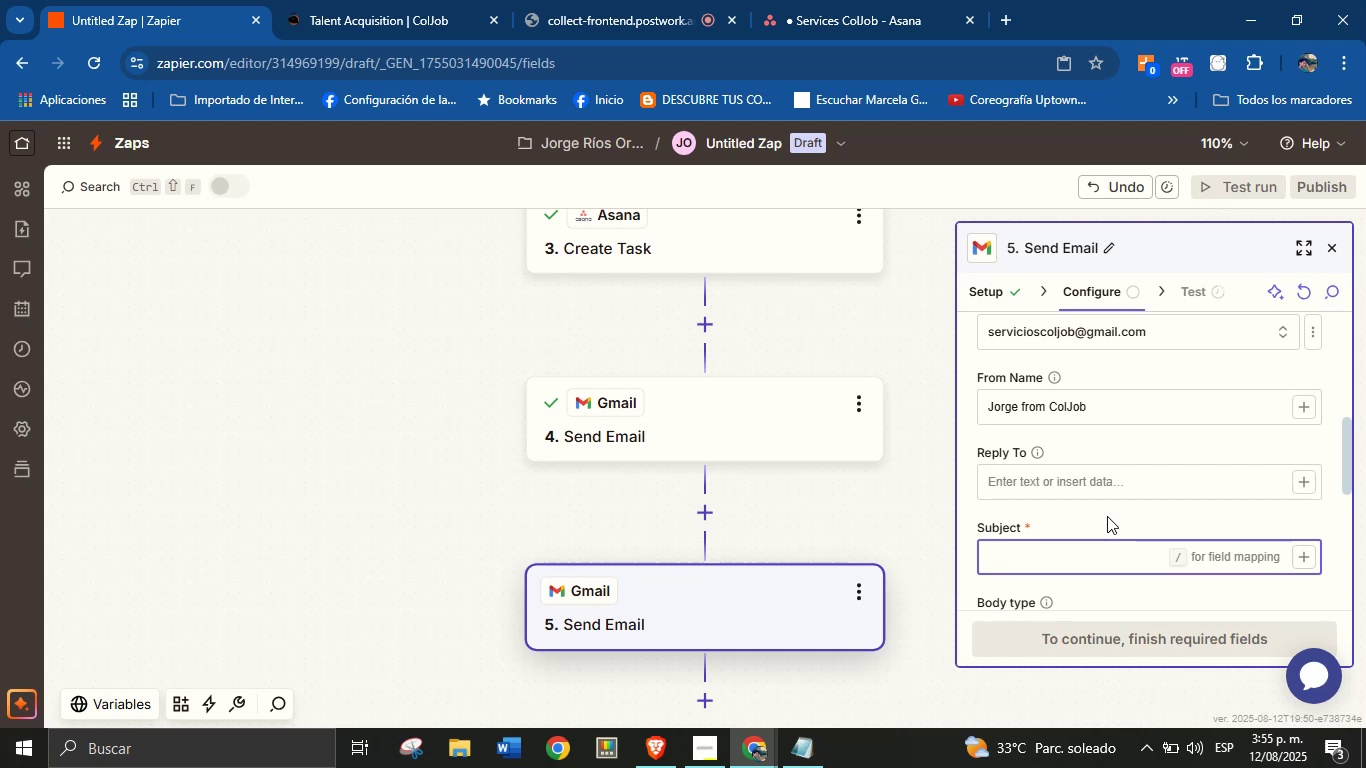 
wait(9.12)
 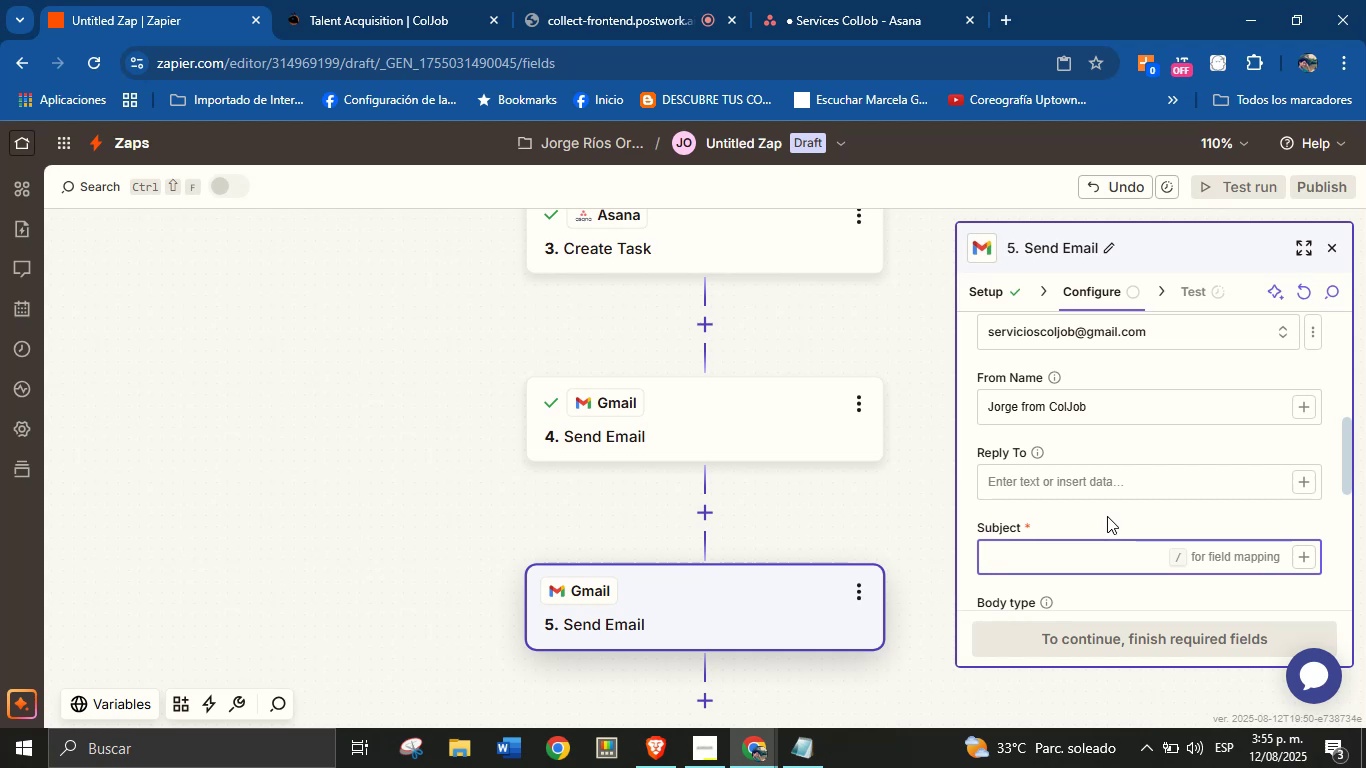 
scroll: coordinate [1108, 513], scroll_direction: down, amount: 1.0
 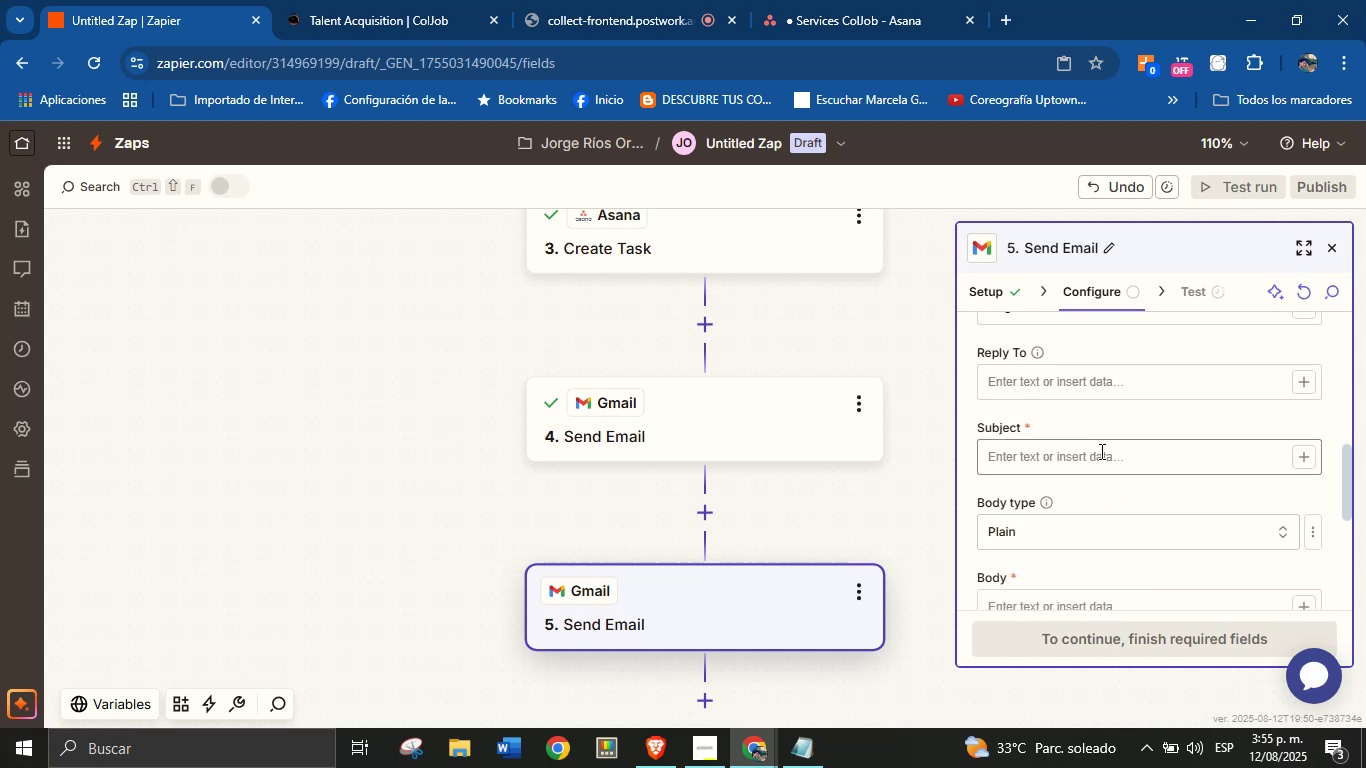 
left_click([1094, 462])
 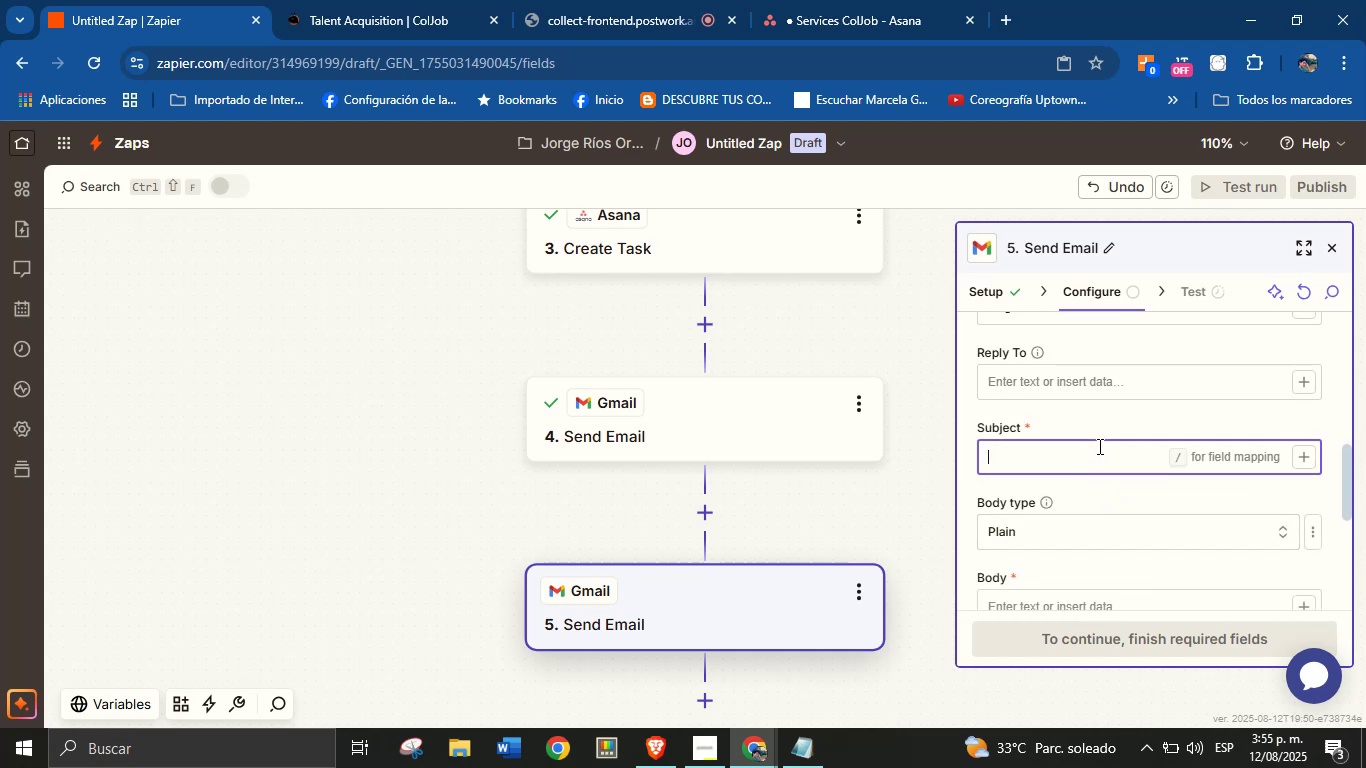 
scroll: coordinate [1094, 442], scroll_direction: up, amount: 5.0
 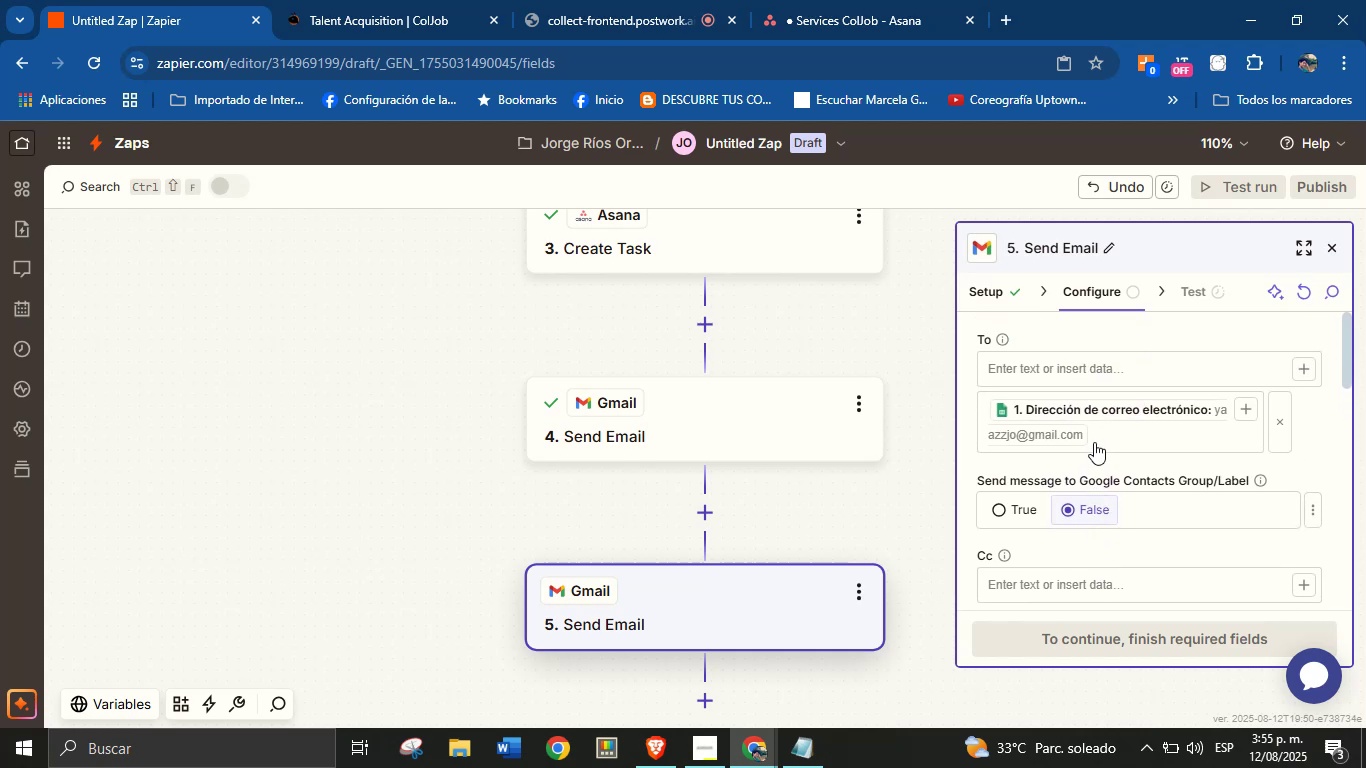 
scroll: coordinate [1098, 537], scroll_direction: down, amount: 5.0
 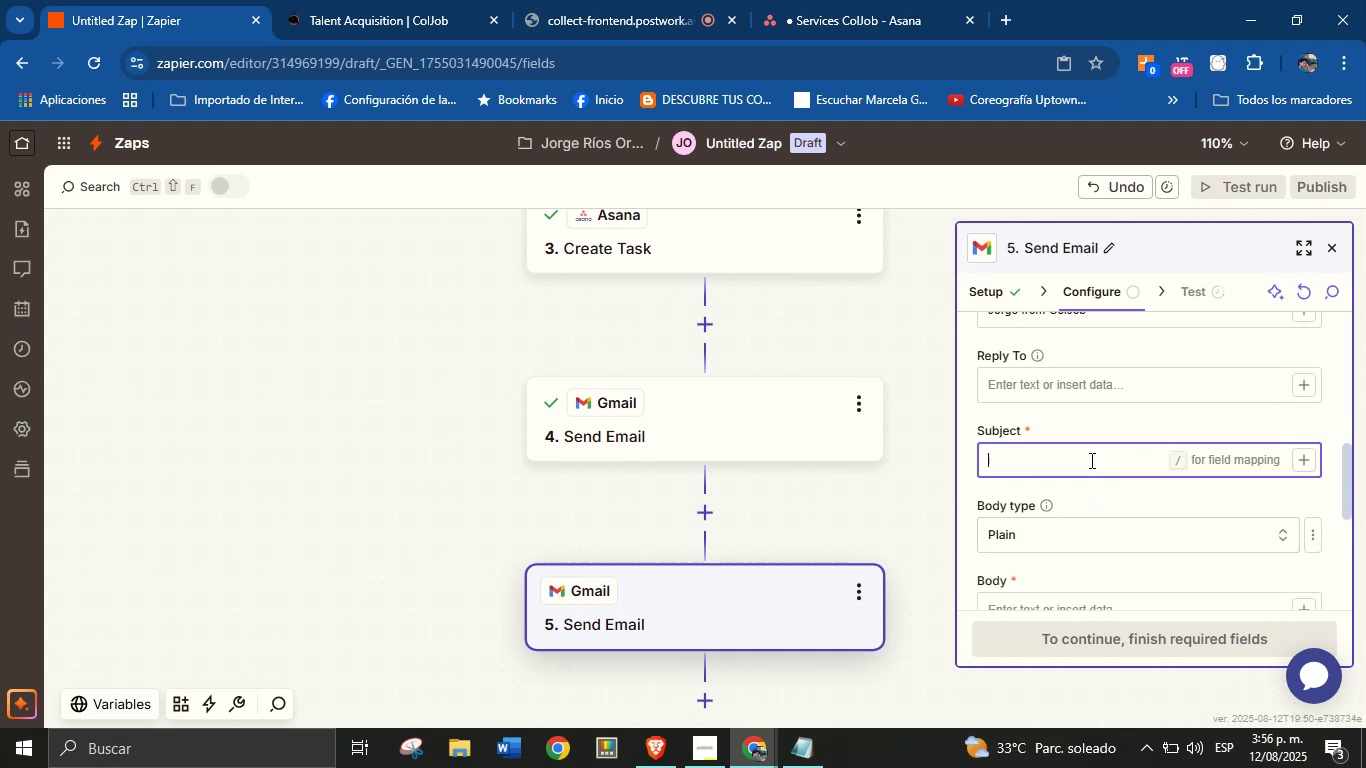 
left_click([815, 739])
 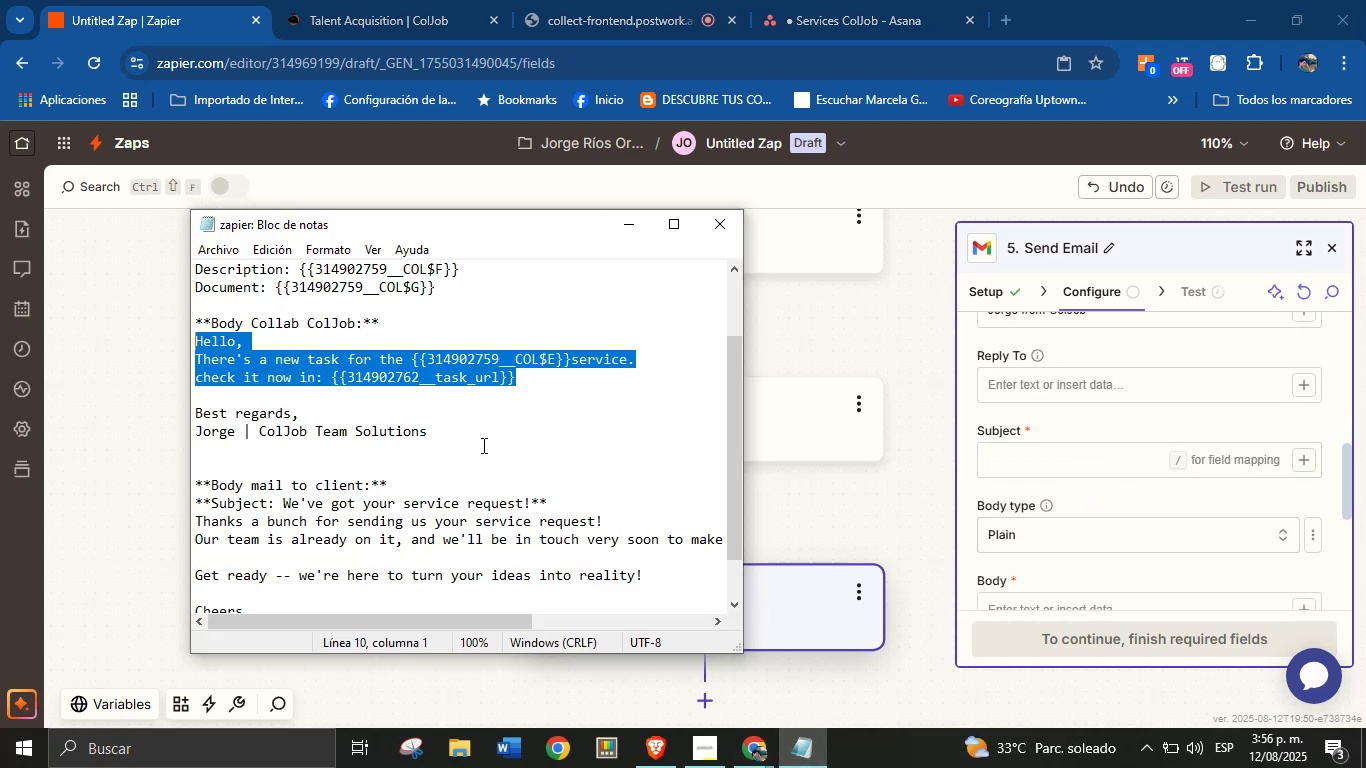 
left_click([412, 422])
 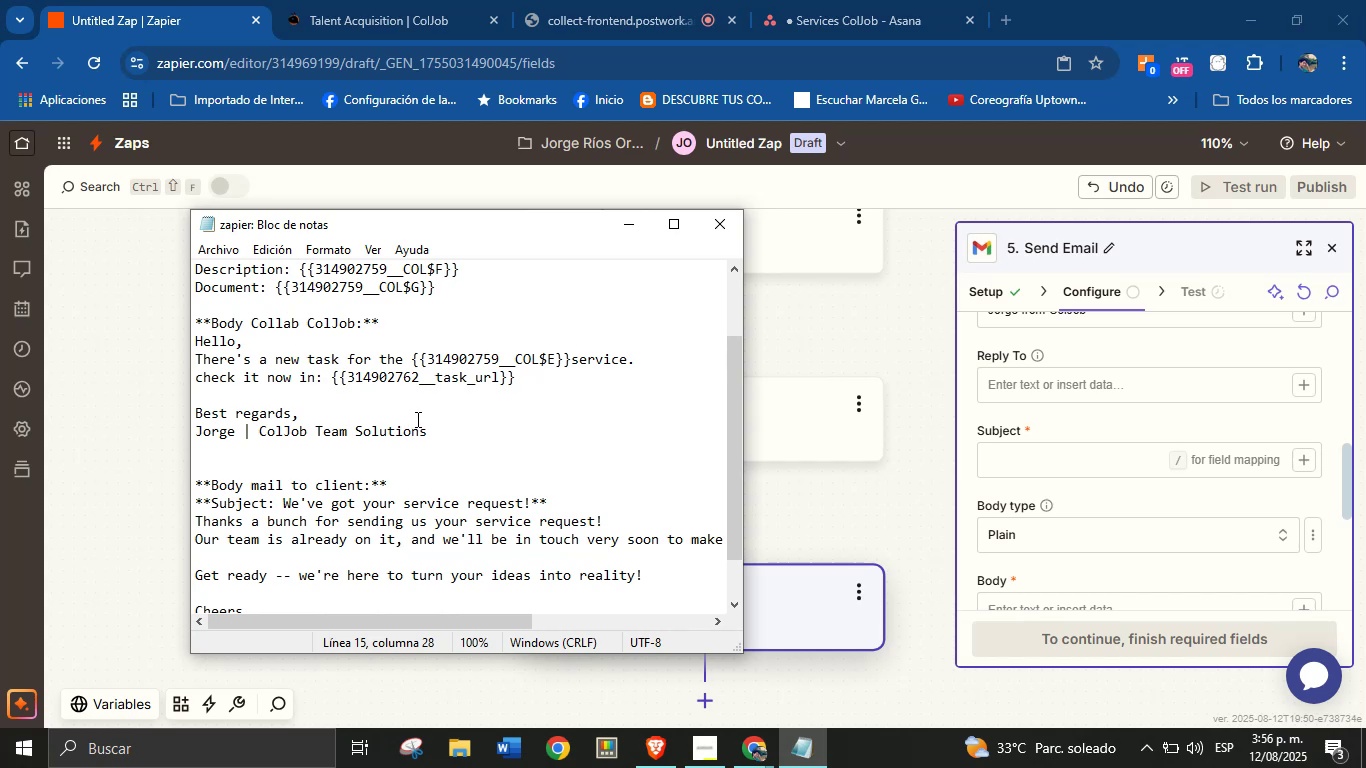 
scroll: coordinate [425, 435], scroll_direction: up, amount: 5.0
 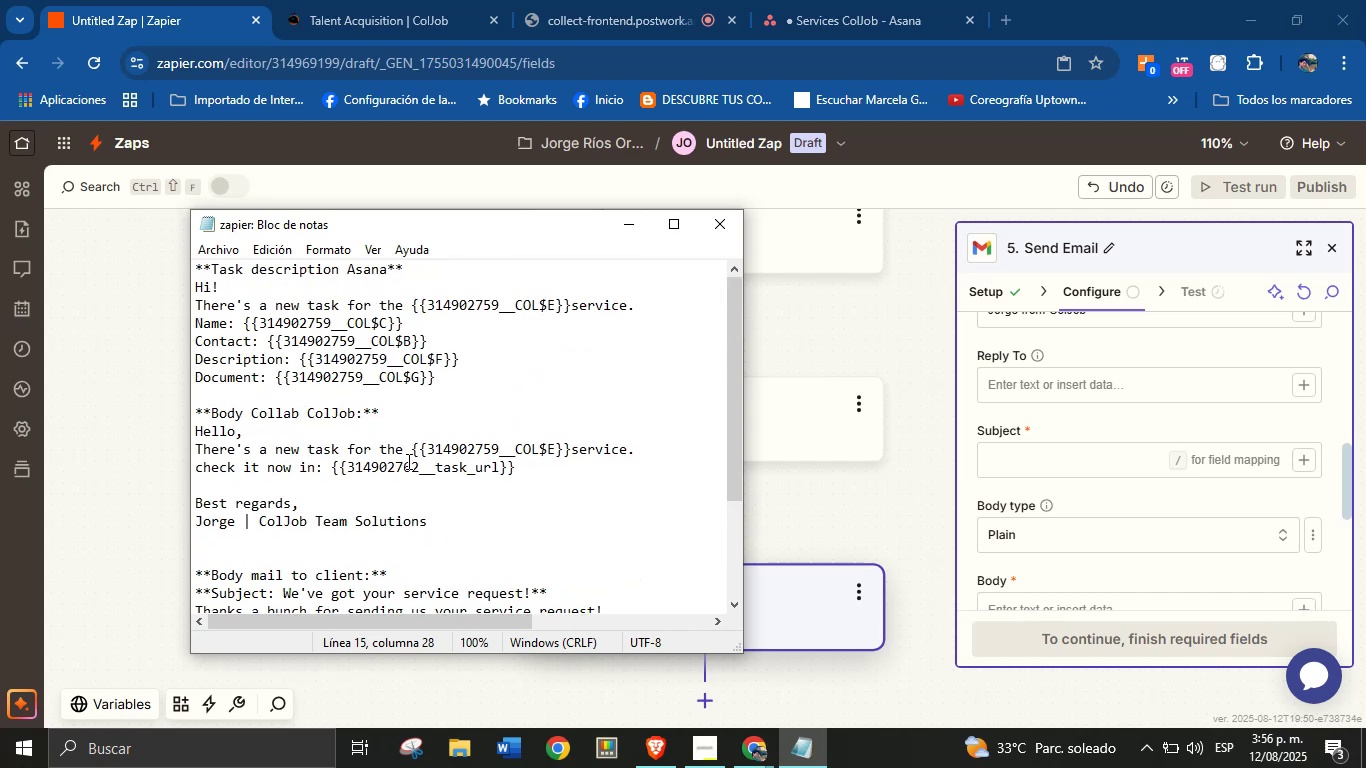 
scroll: coordinate [320, 406], scroll_direction: down, amount: 3.0
 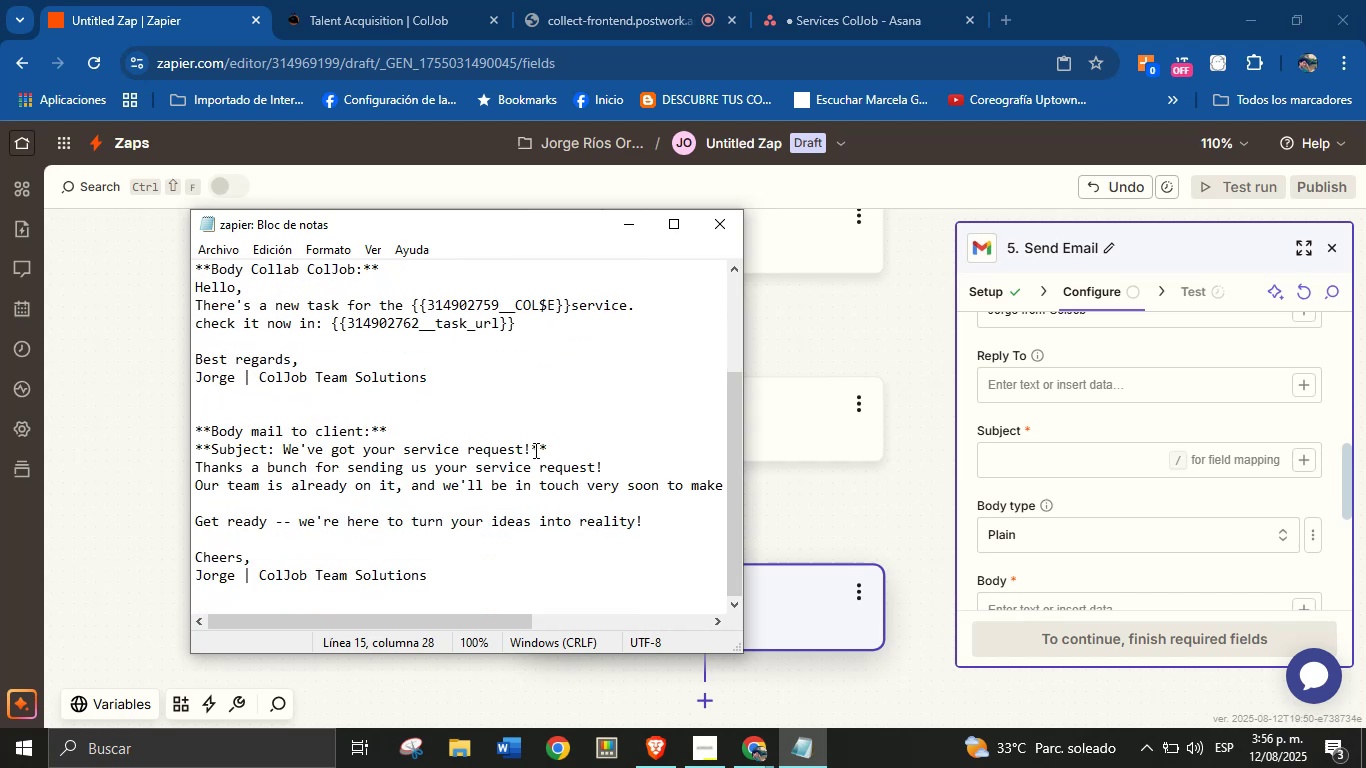 
left_click_drag(start_coordinate=[528, 454], to_coordinate=[286, 450])
 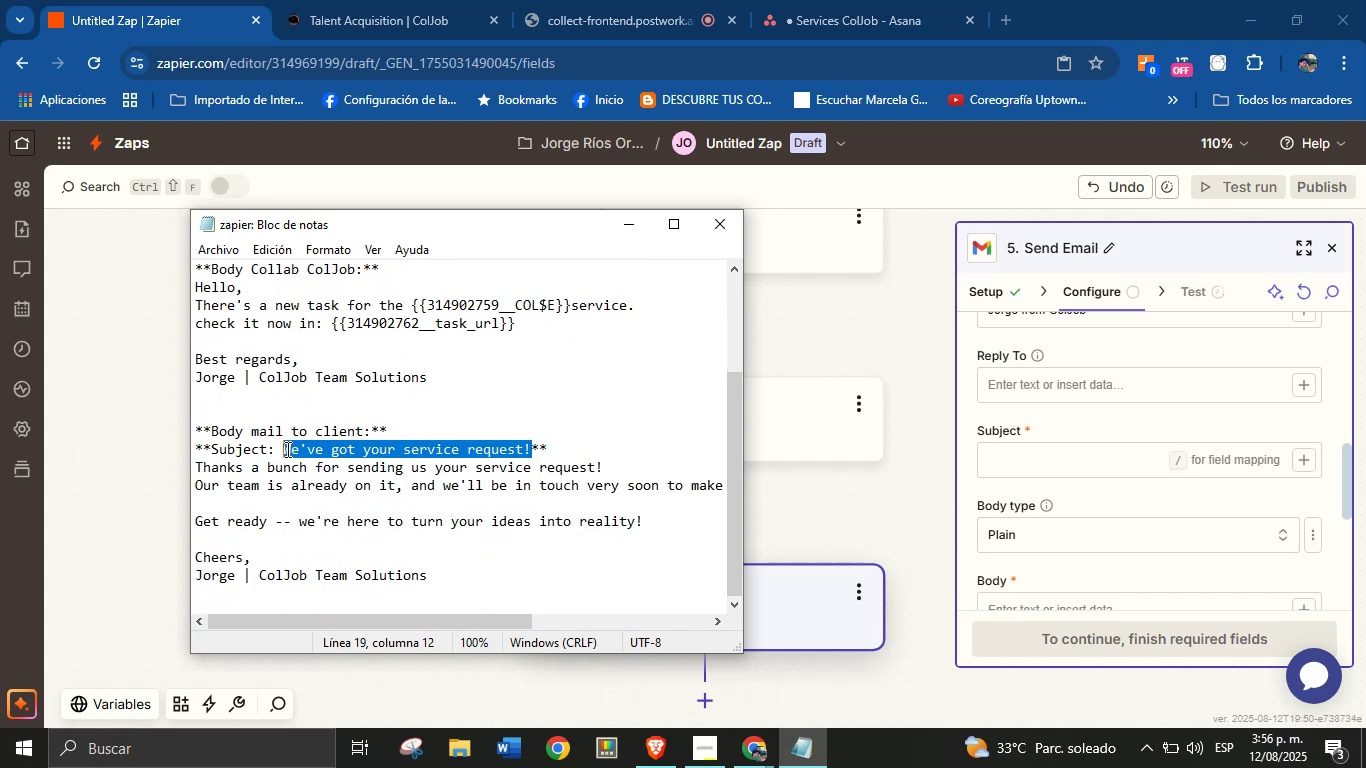 
key(Control+C)
 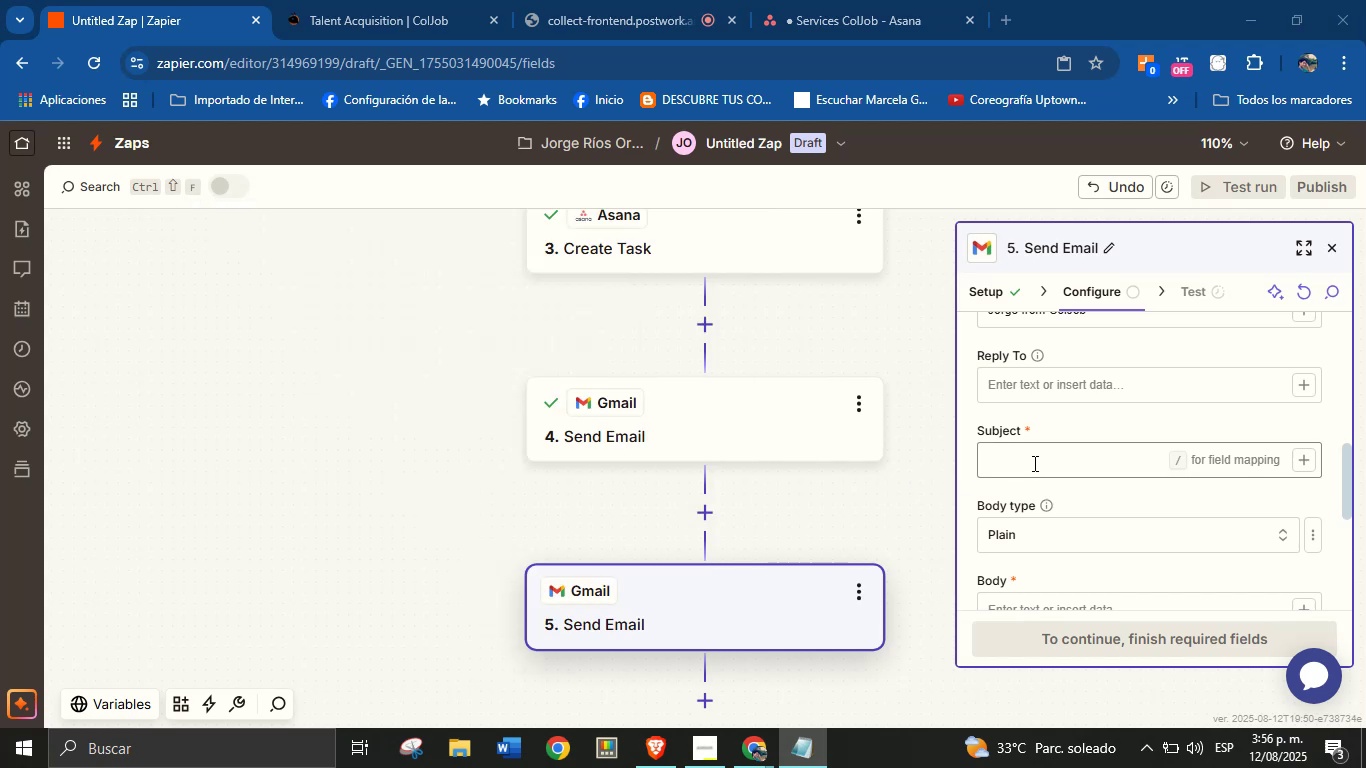 
left_click([1033, 463])
 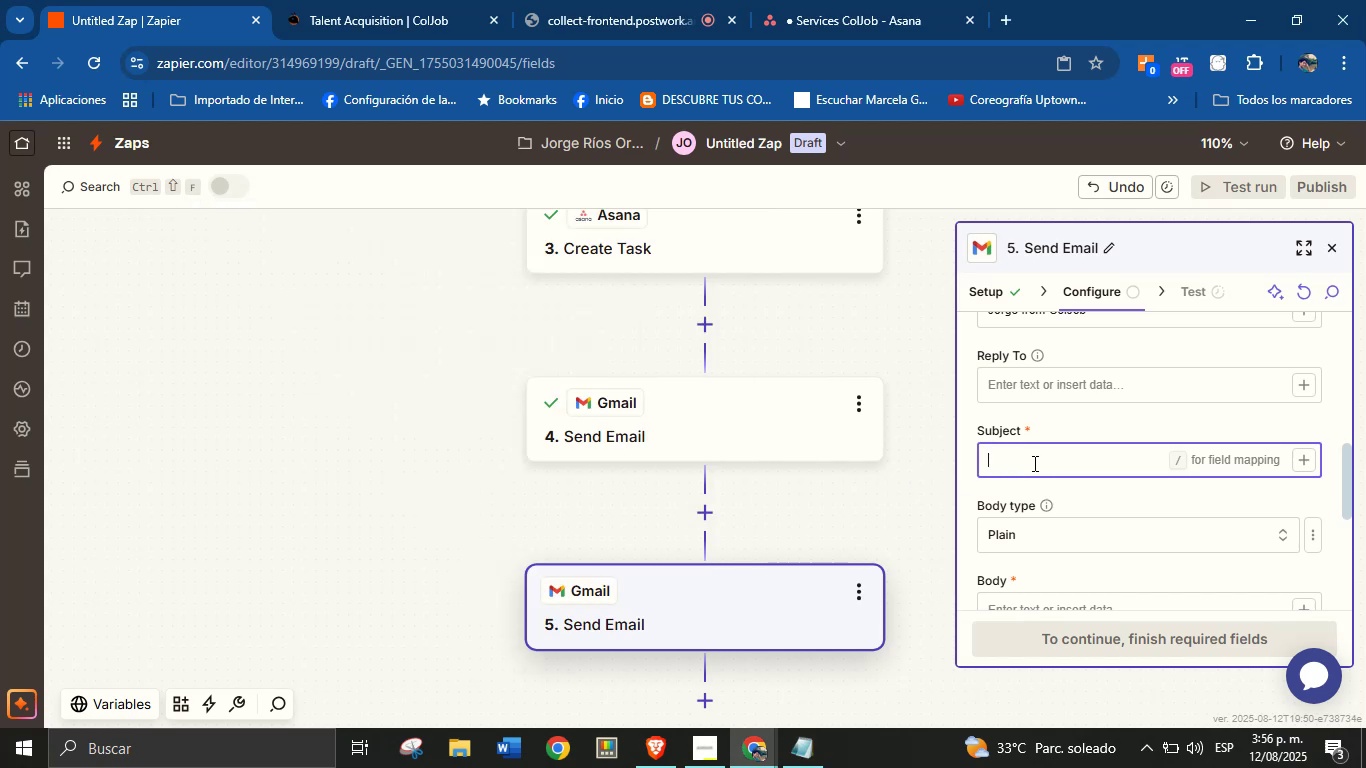 
key(Control+V)
 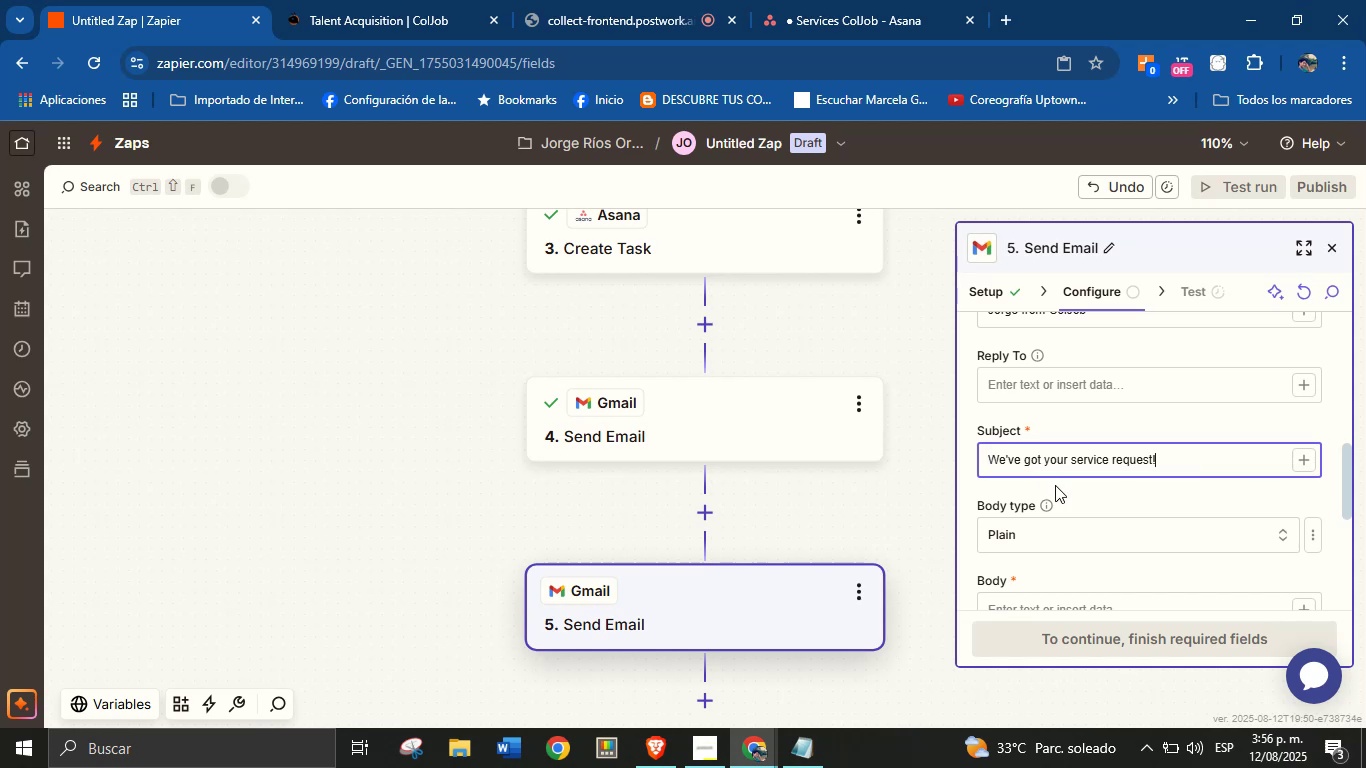 
left_click([1063, 491])
 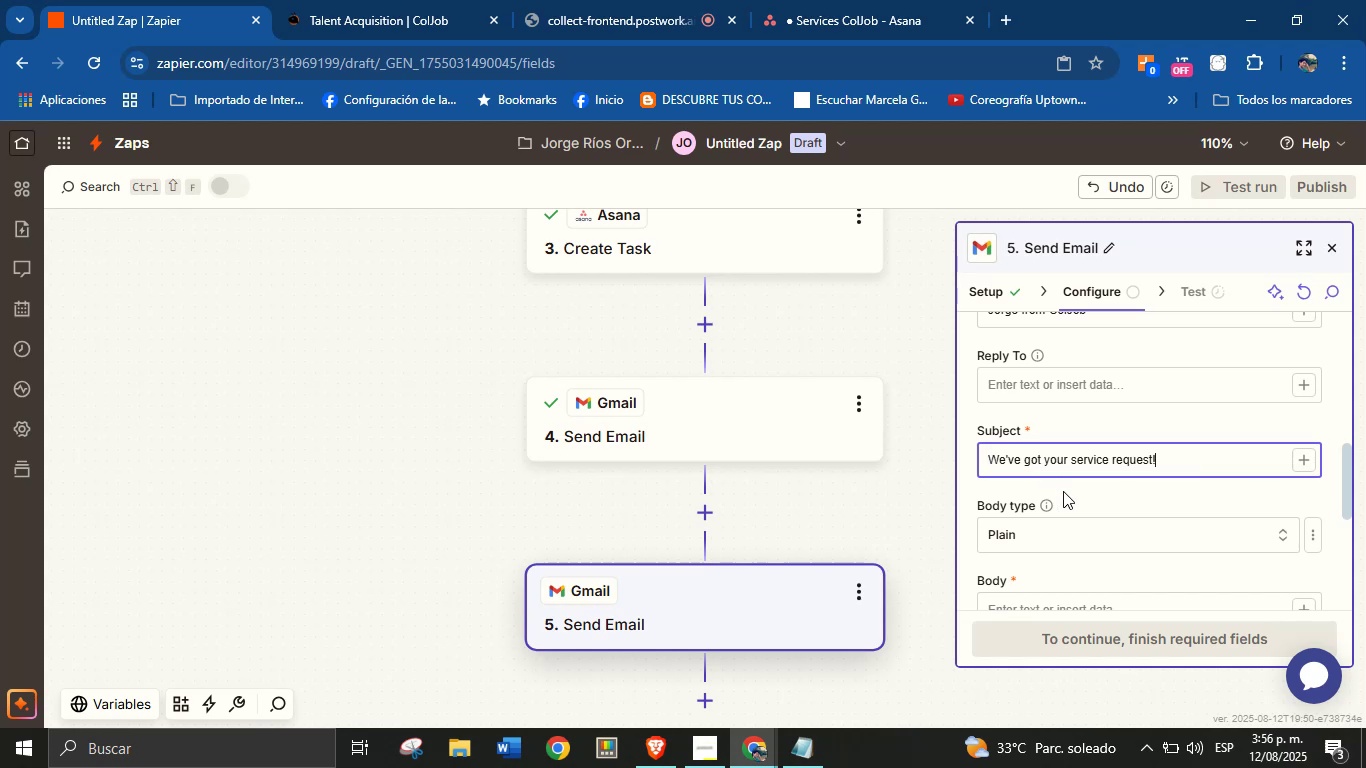 
left_click([1078, 491])
 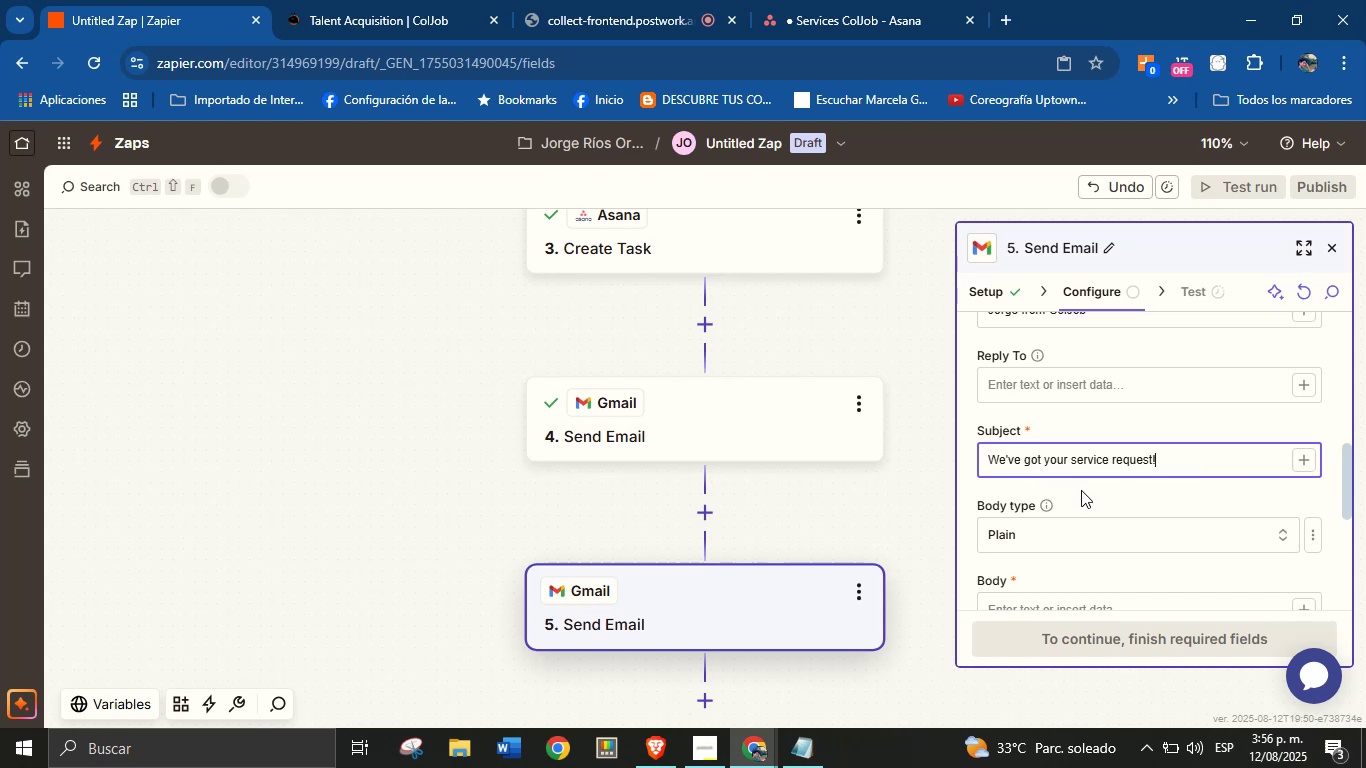 
scroll: coordinate [1081, 488], scroll_direction: down, amount: 1.0
 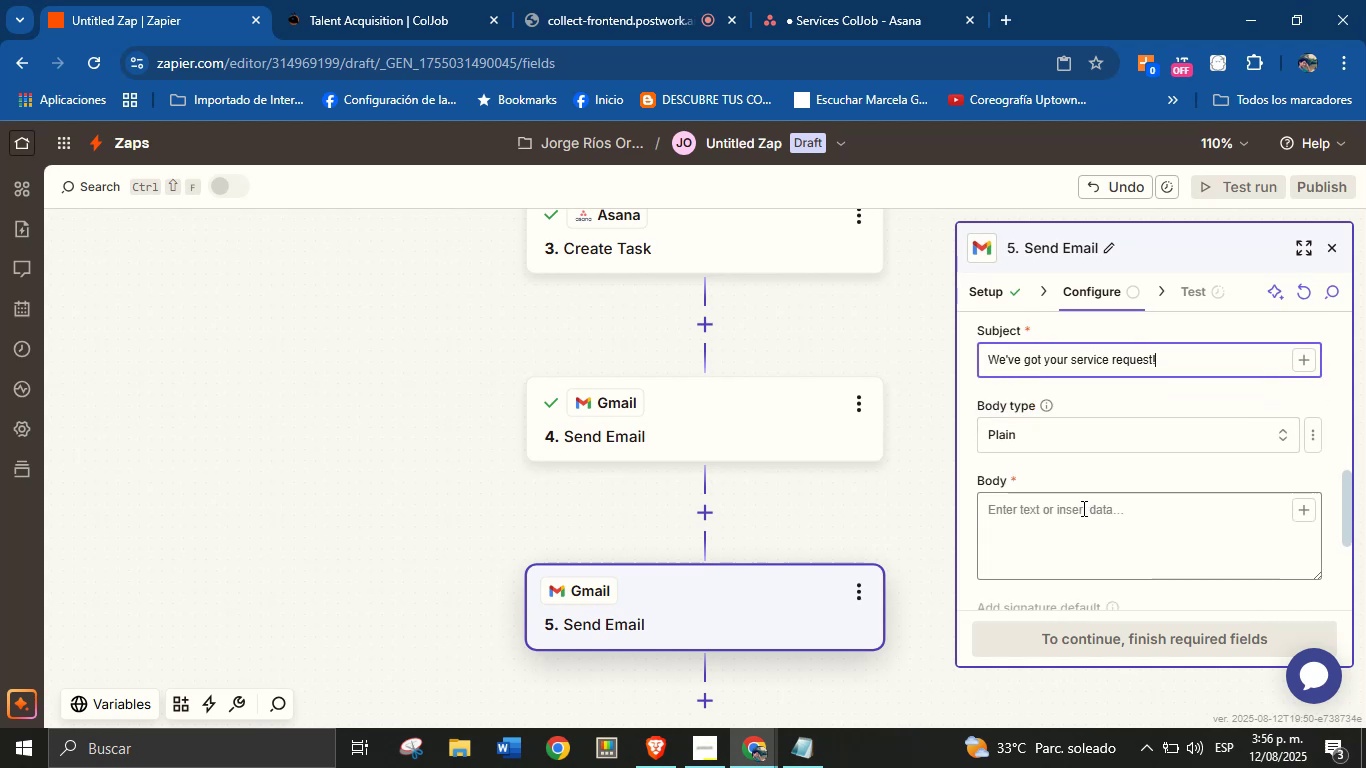 
left_click([1082, 518])
 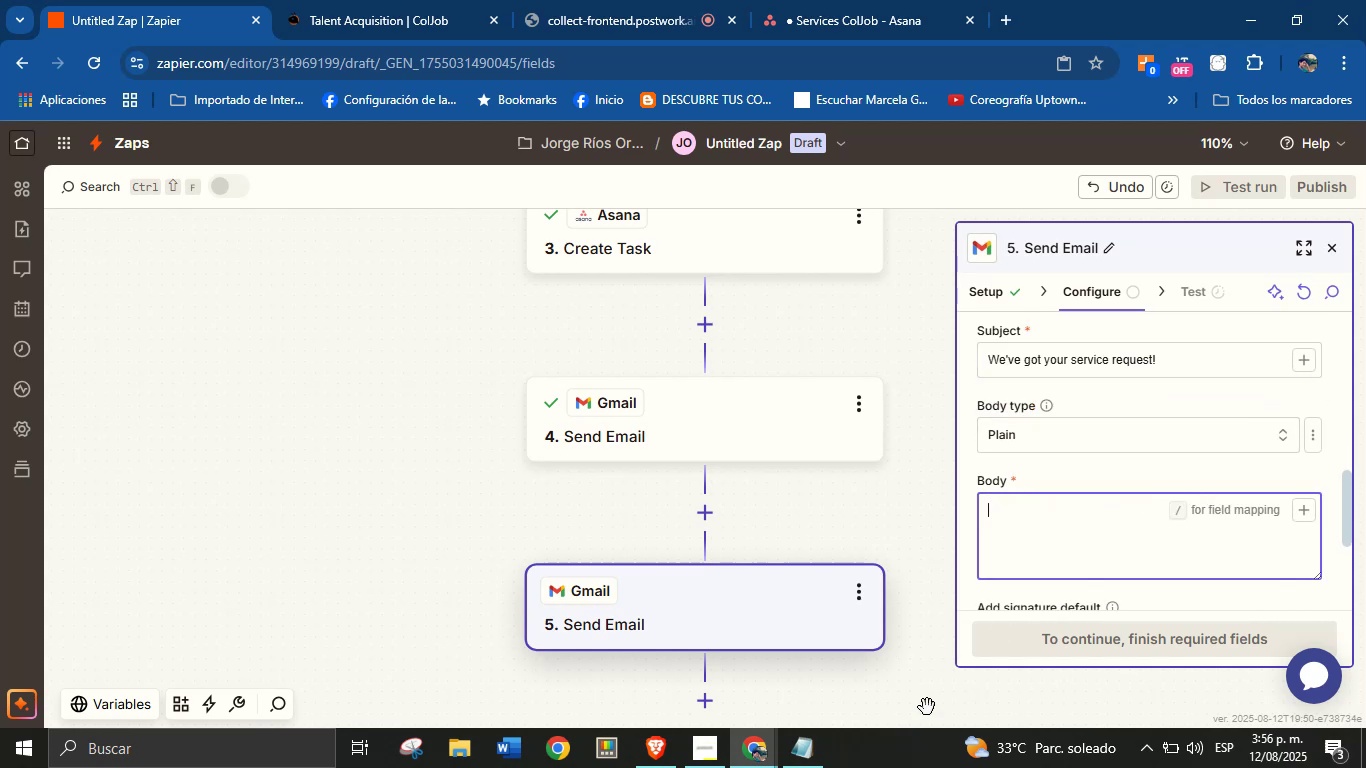 
left_click([798, 758])
 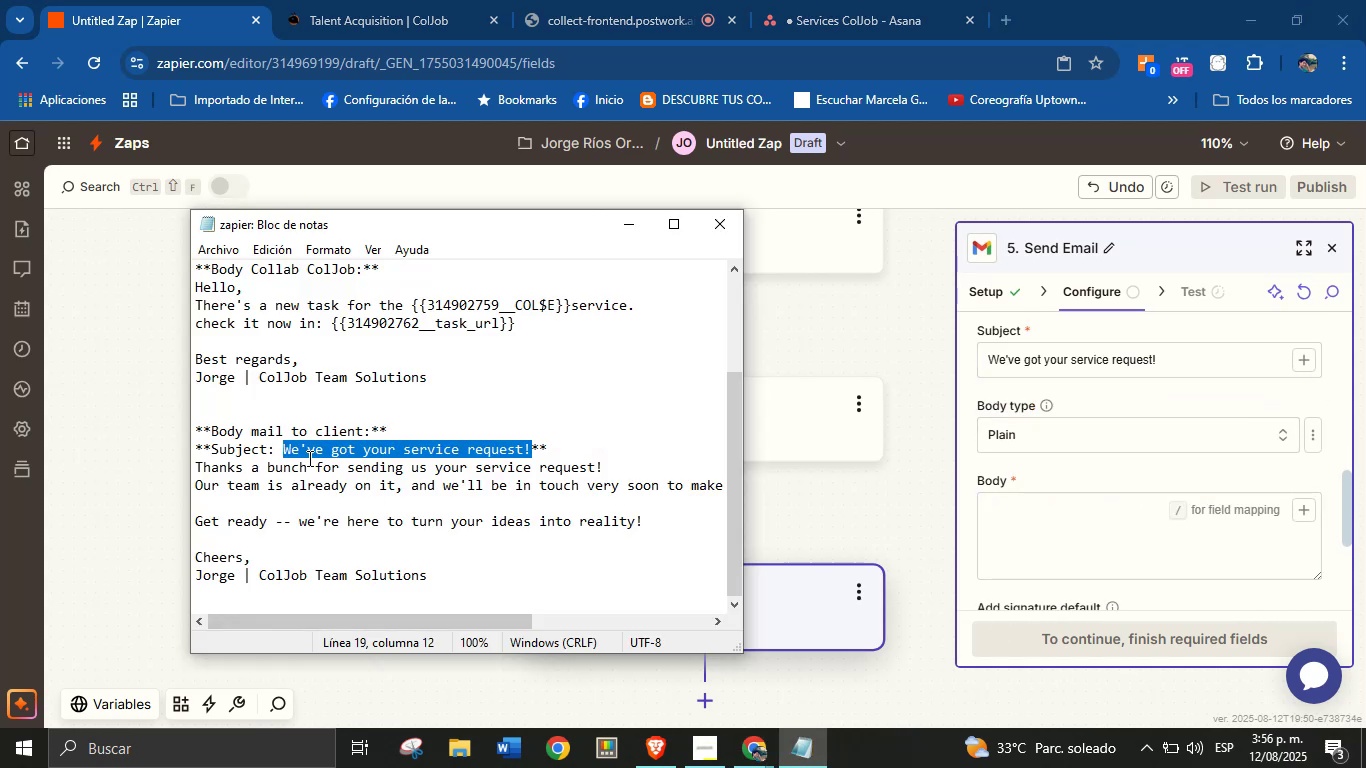 
left_click([285, 471])
 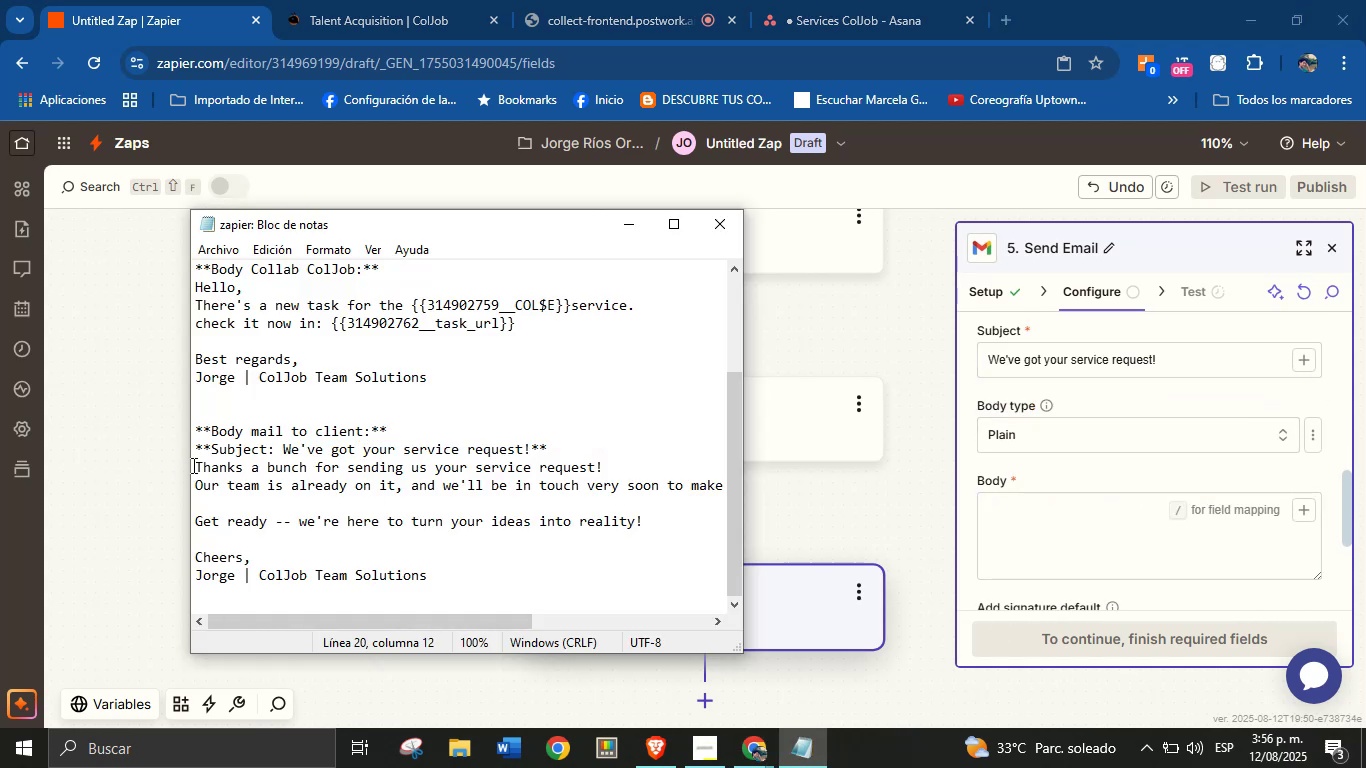 
left_click_drag(start_coordinate=[194, 463], to_coordinate=[433, 568])
 